 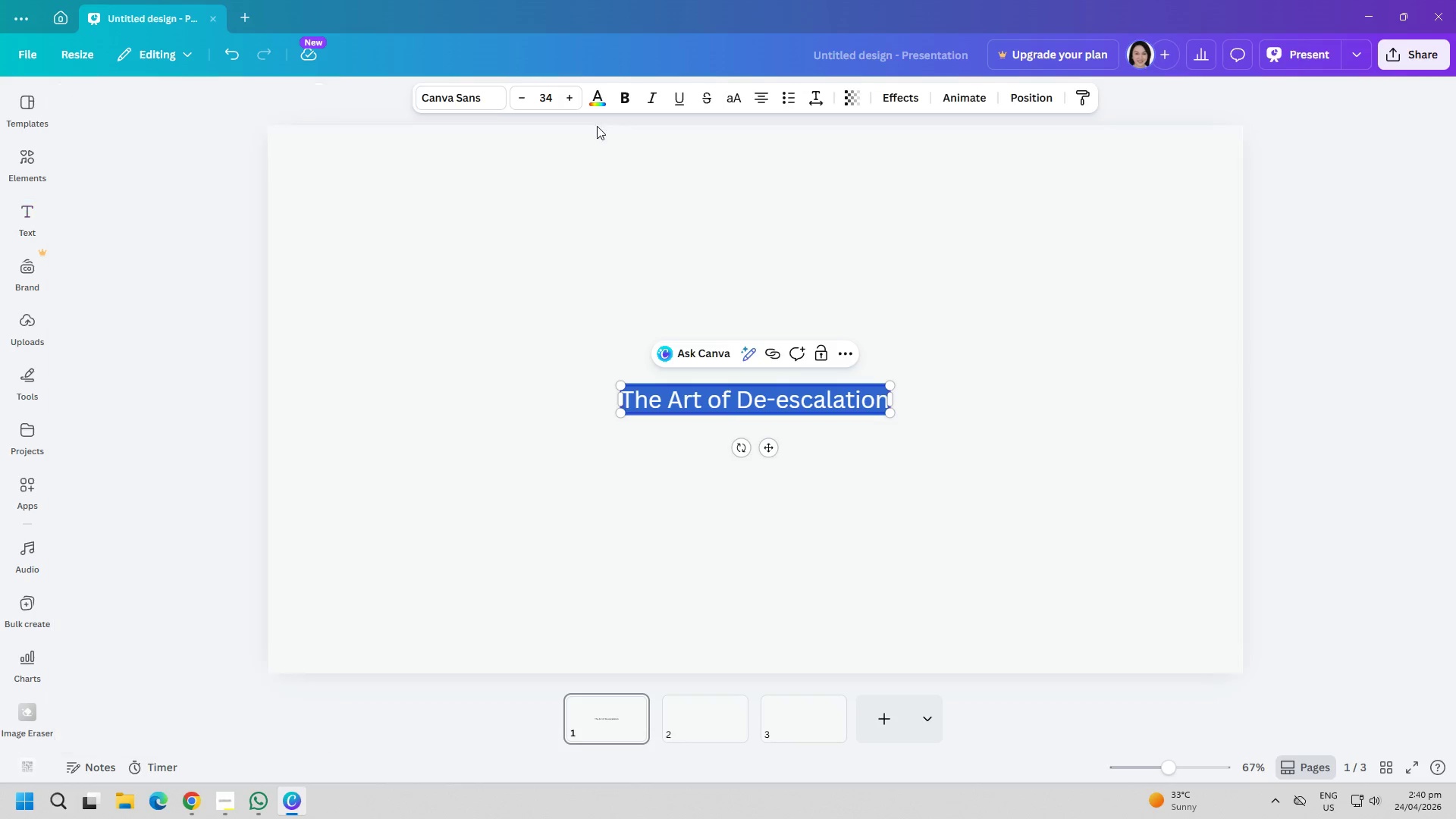 
left_click([624, 93])
 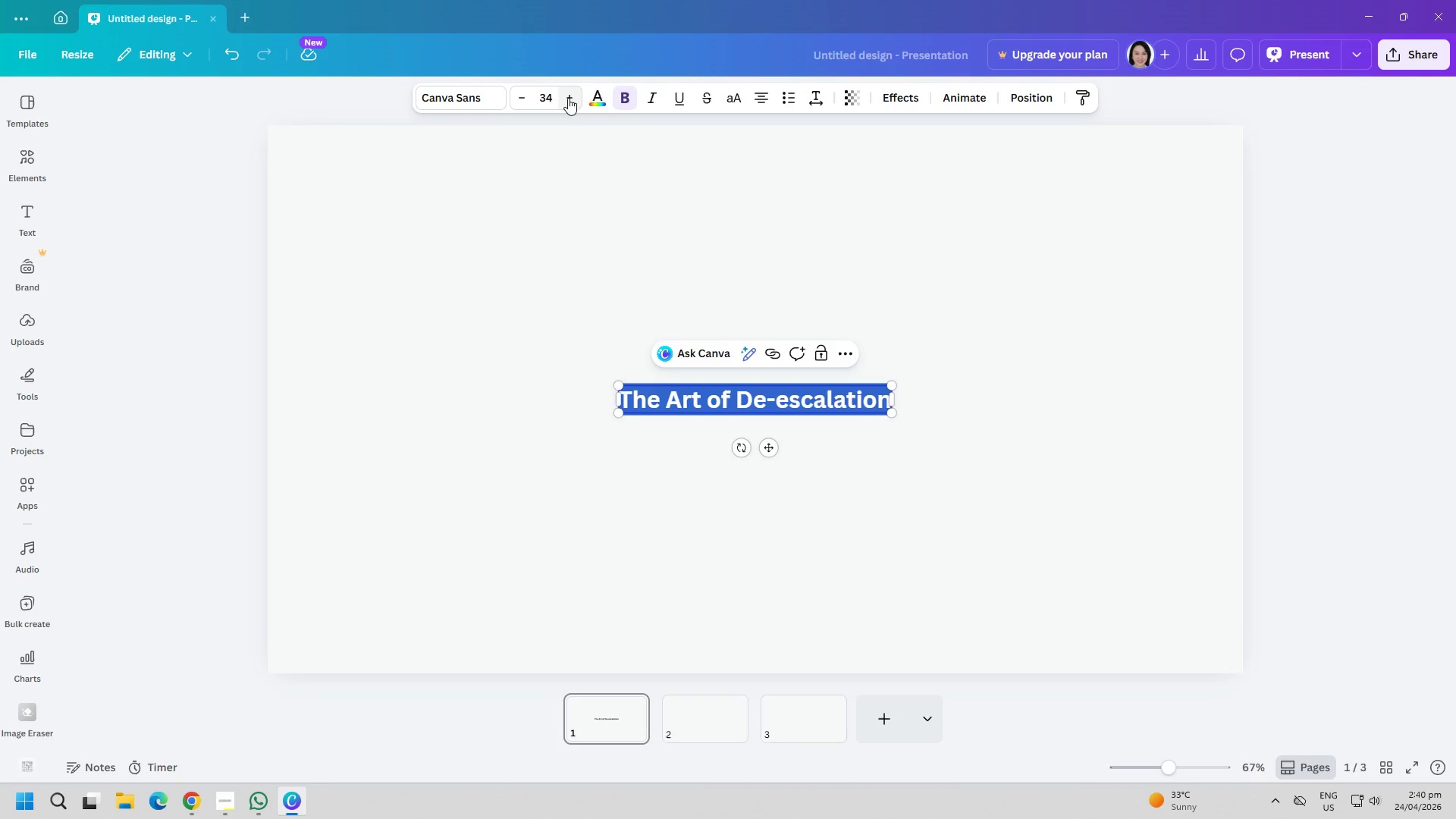 
left_click([593, 102])
 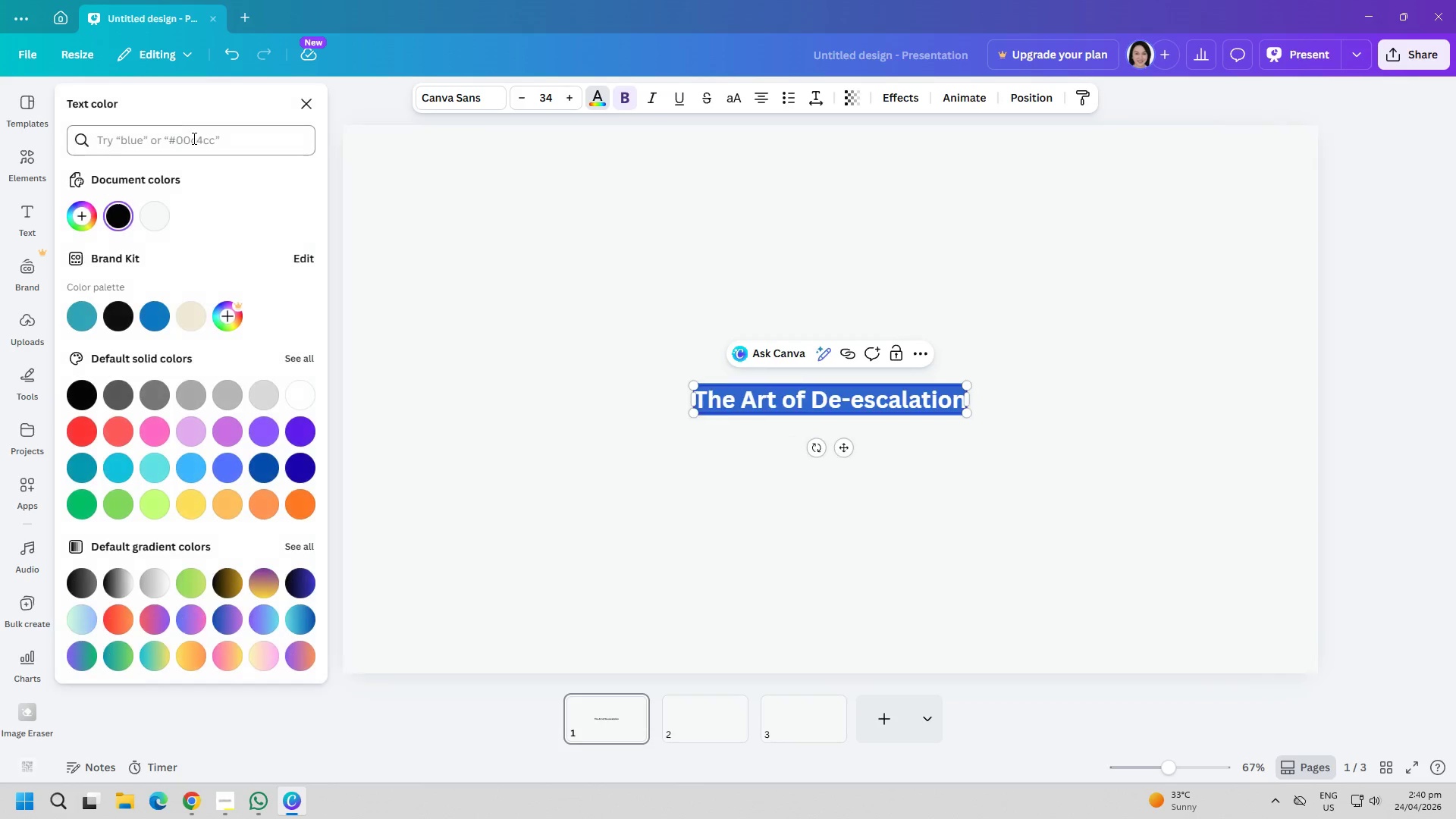 
left_click([199, 140])
 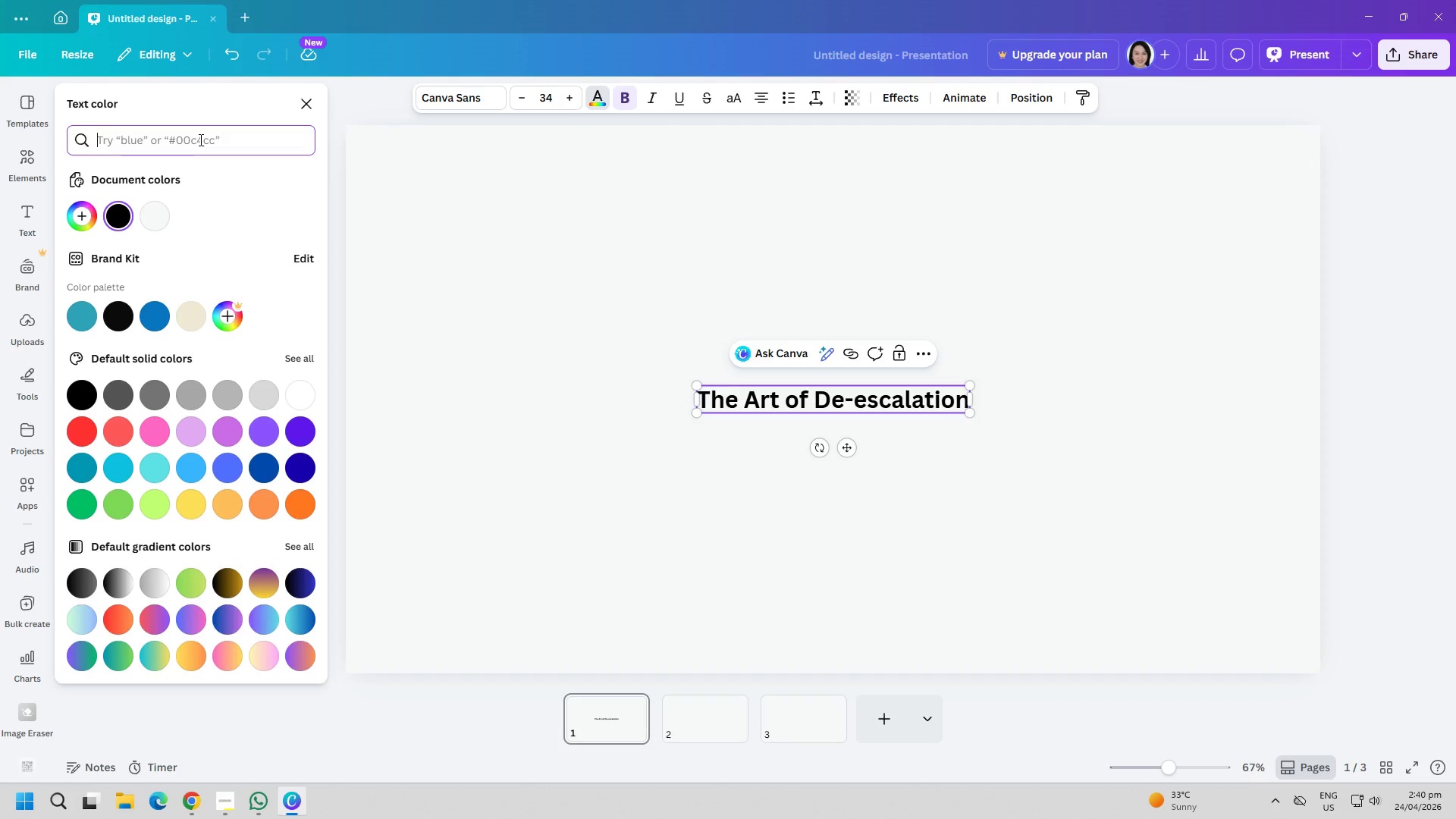 
wait(5.66)
 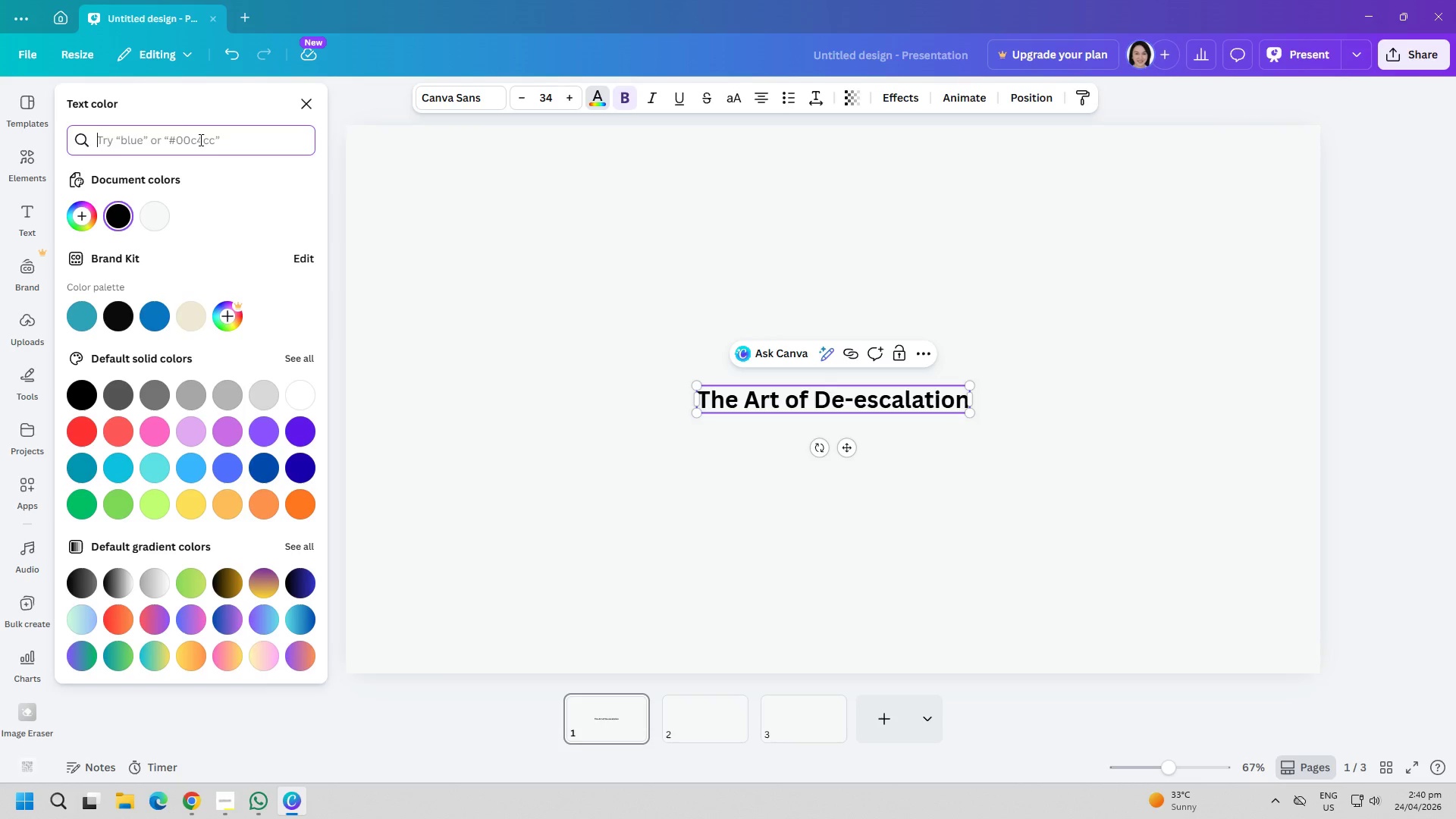 
type(40484f)
 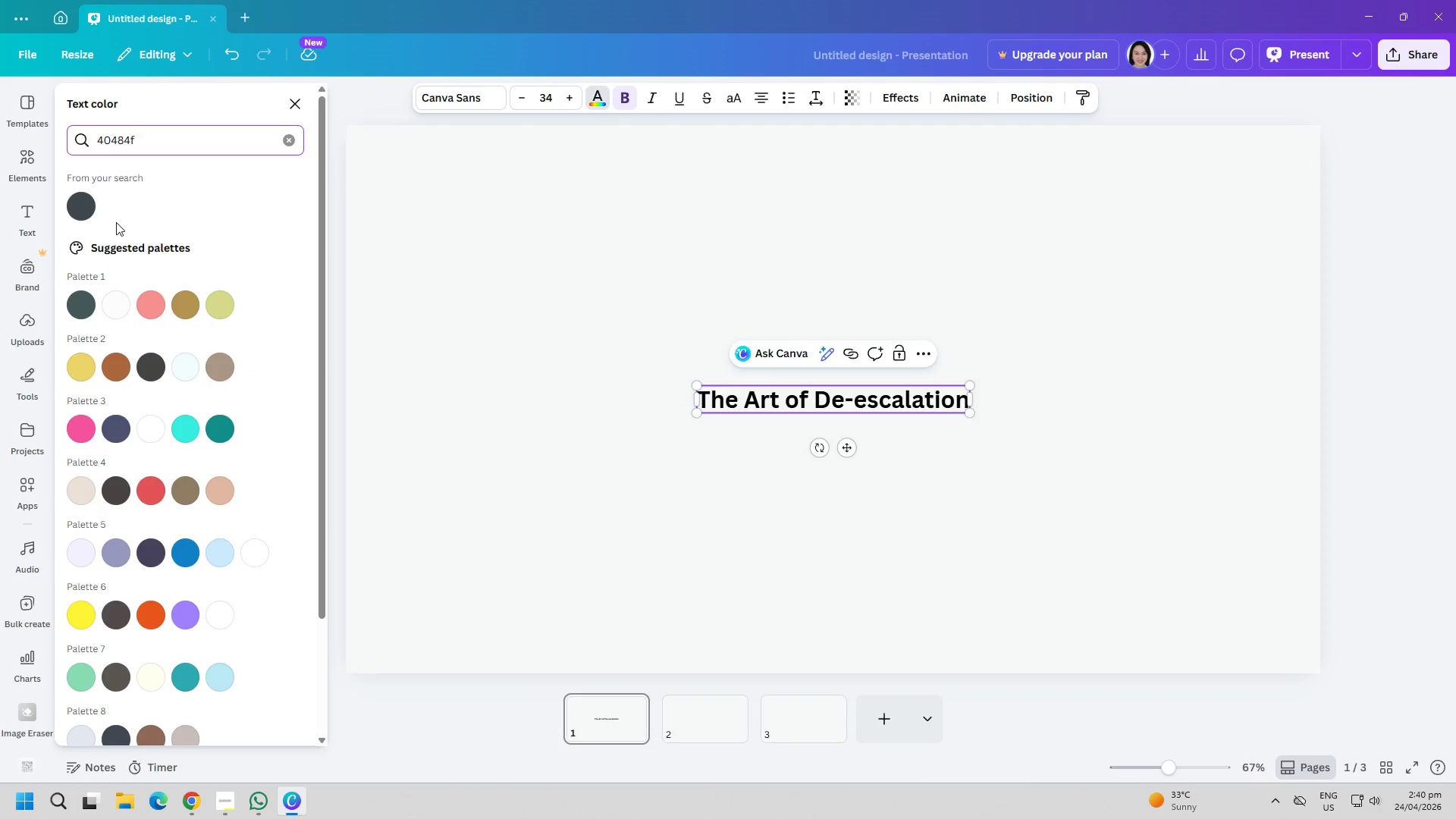 
left_click([94, 214])
 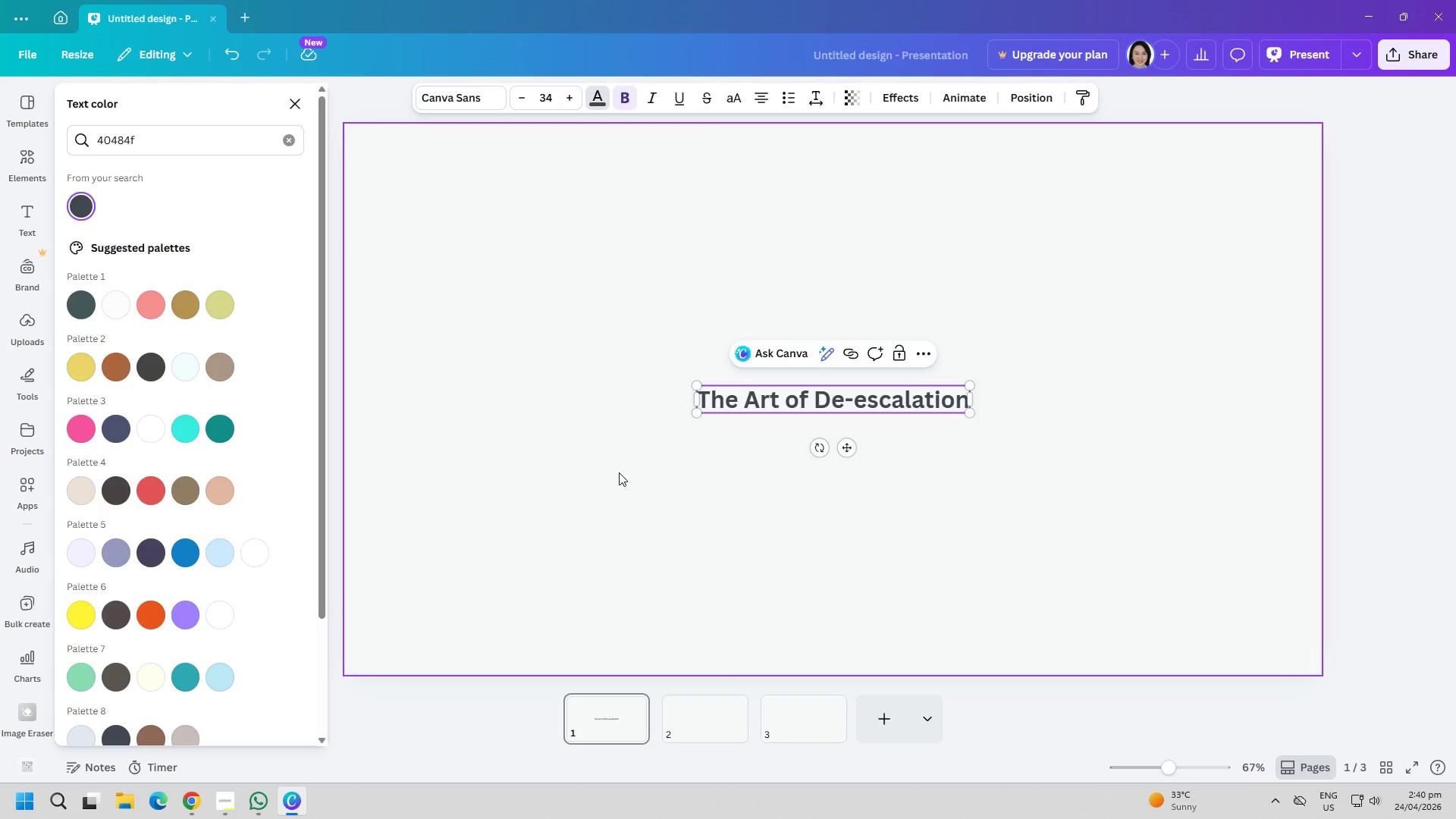 
left_click_drag(start_coordinate=[763, 398], to_coordinate=[766, 193])
 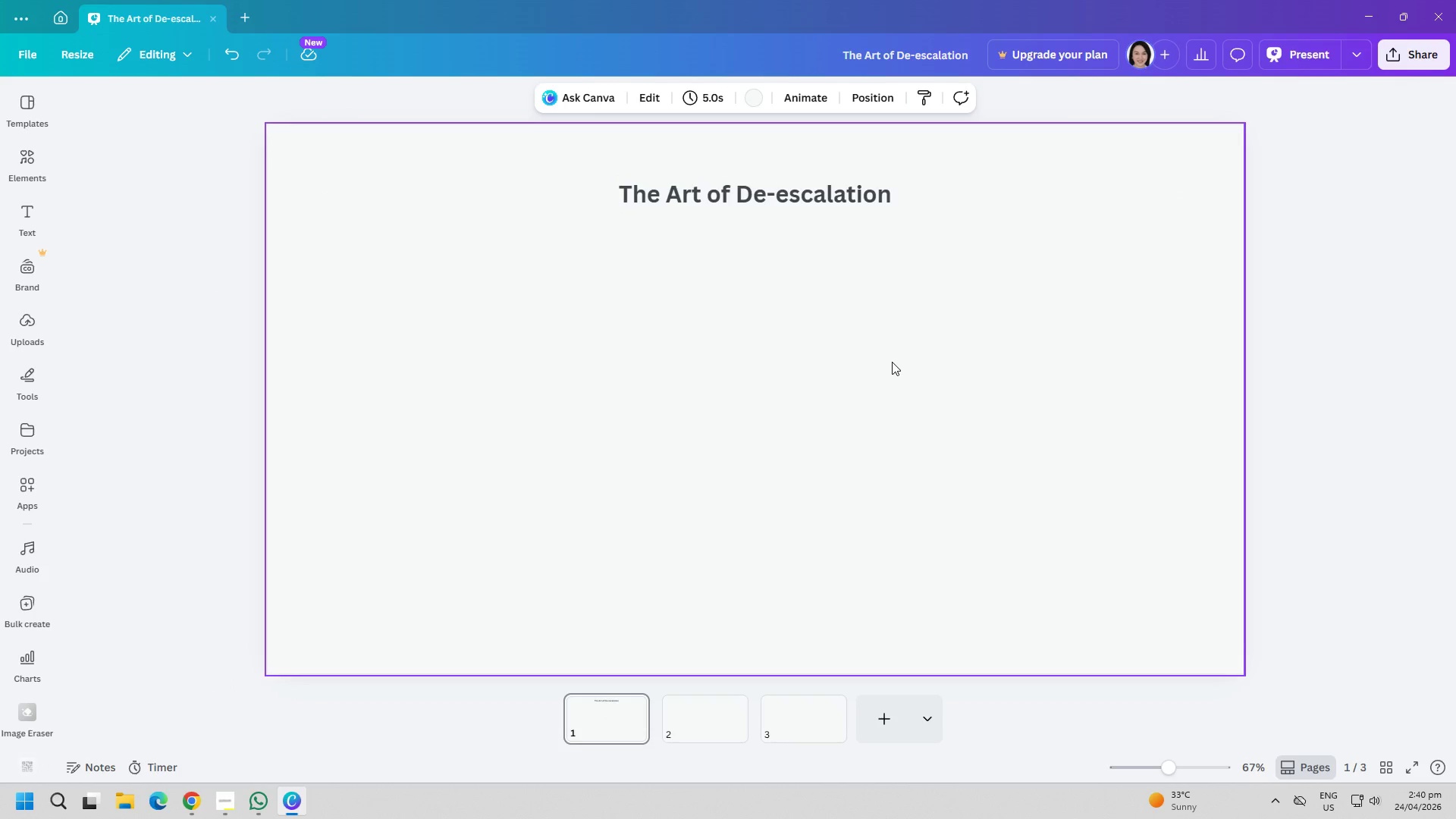 
wait(11.95)
 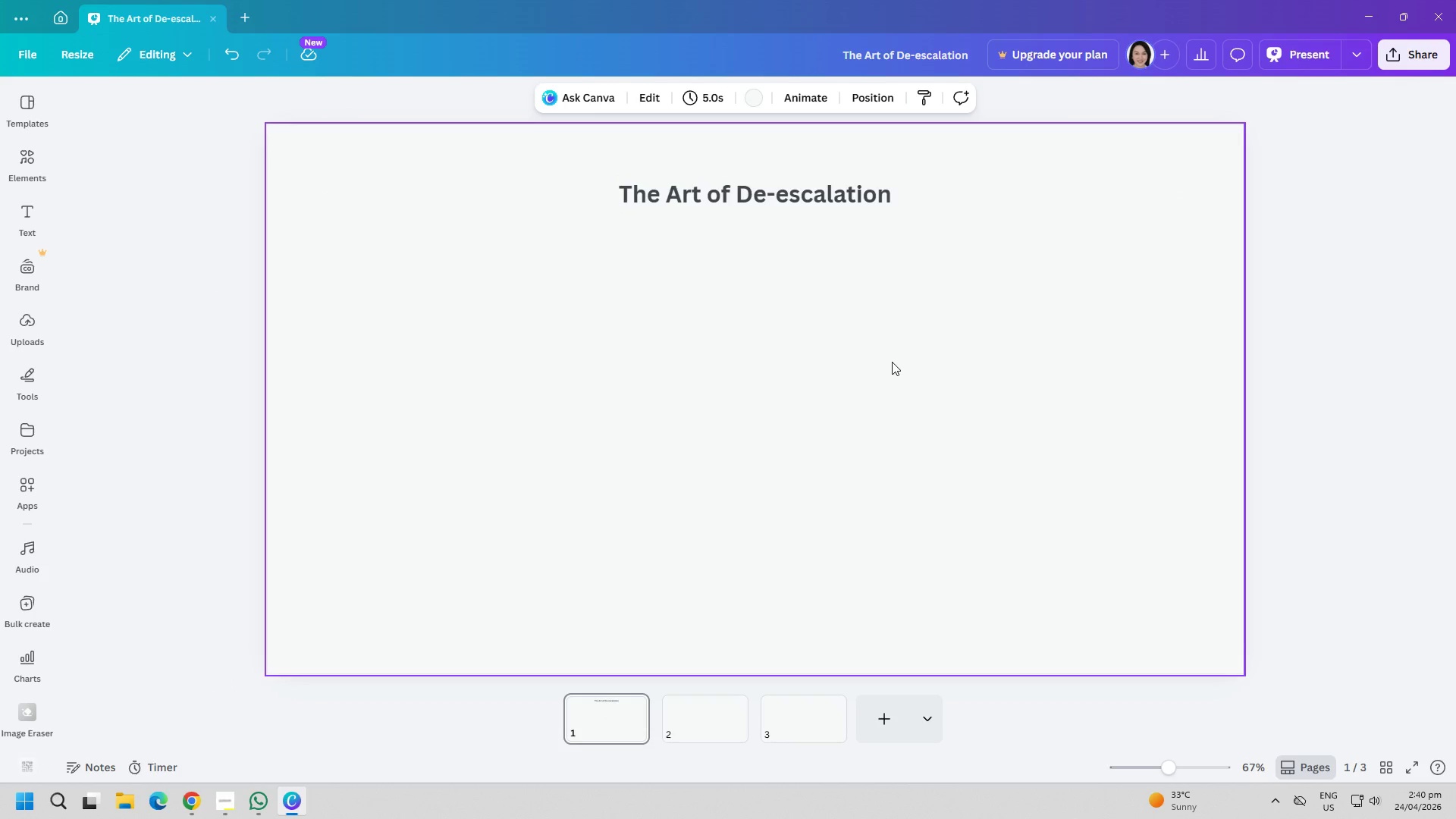 
left_click([13, 224])
 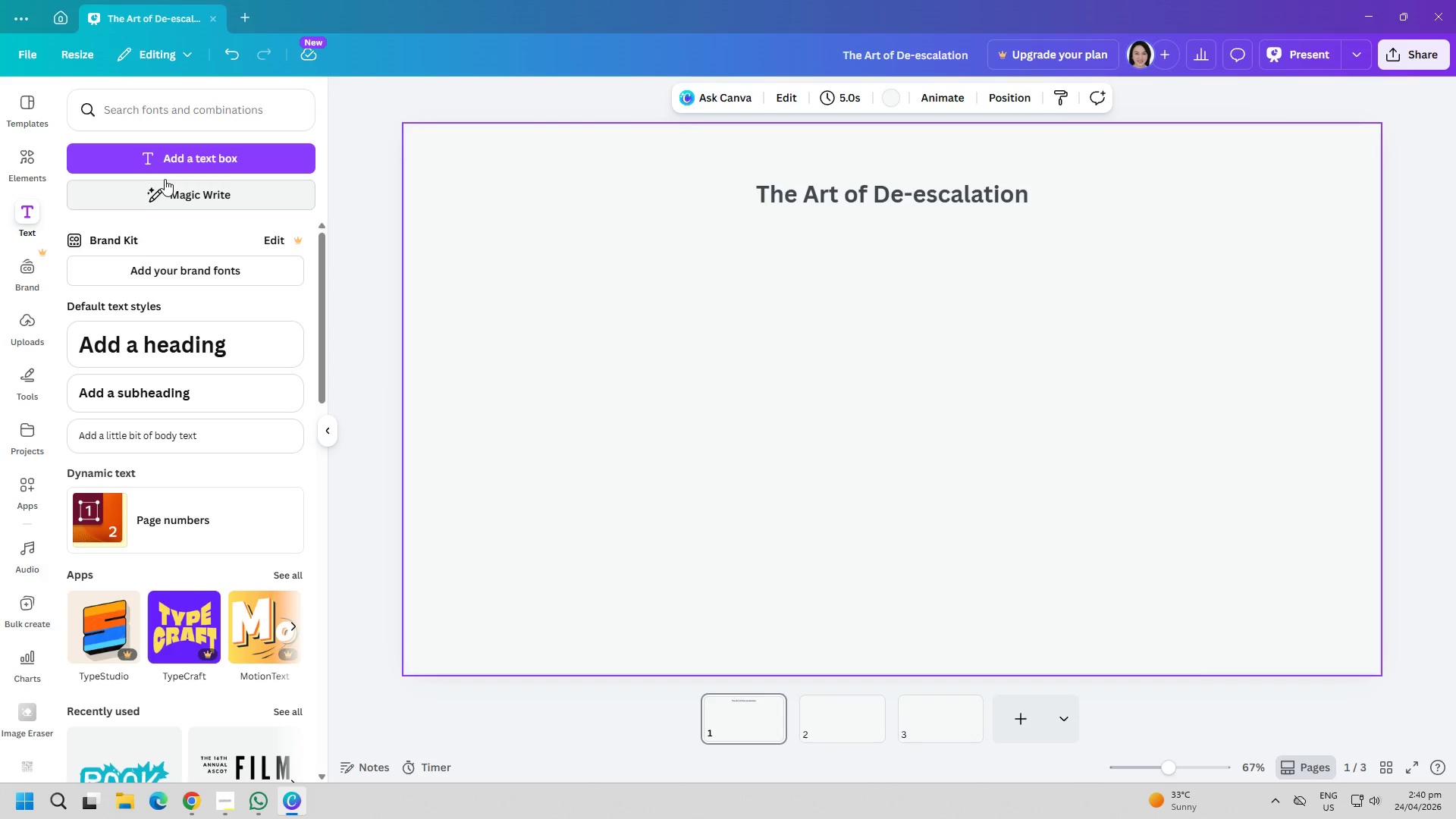 
left_click([187, 164])
 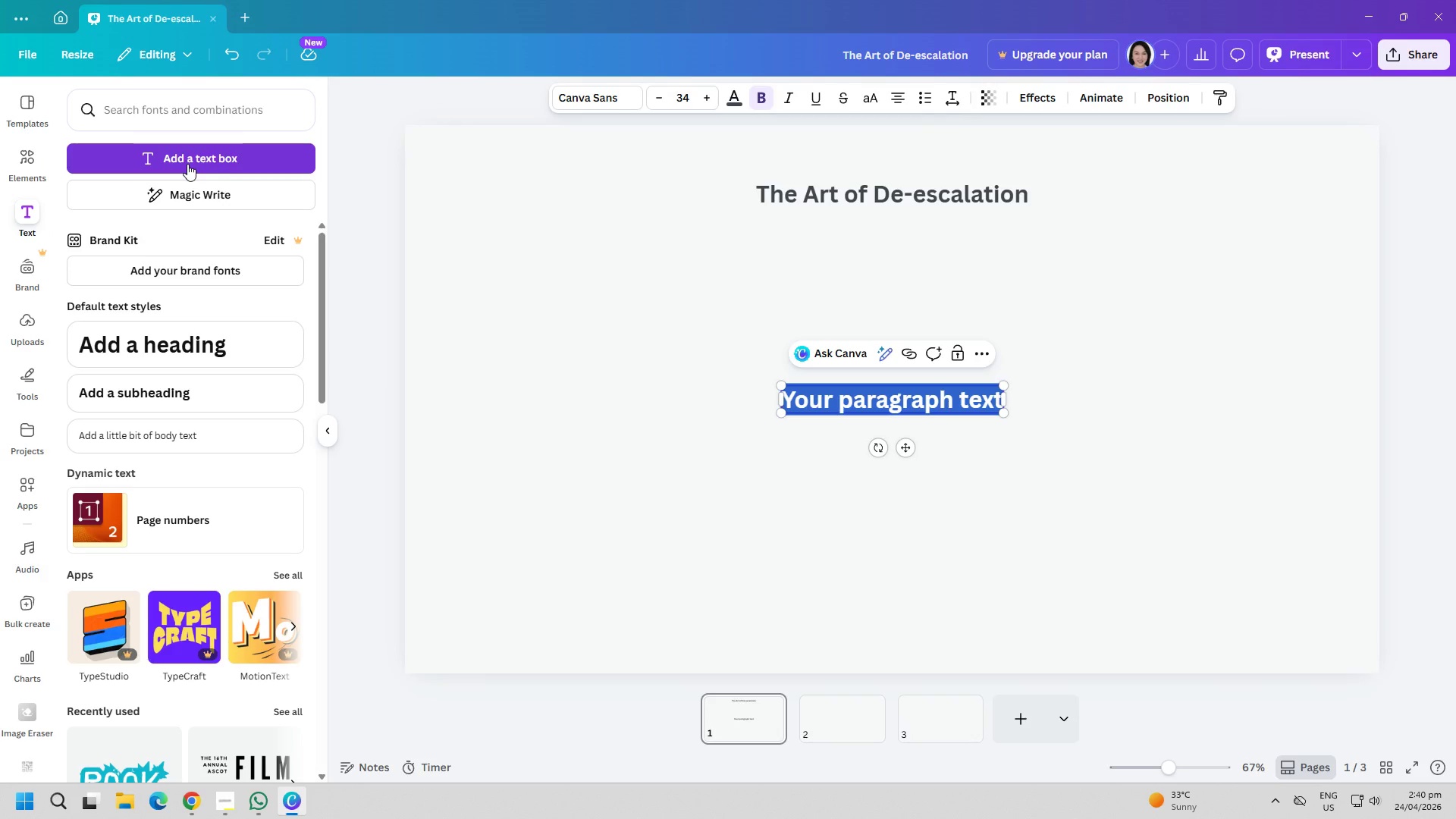 
type(Front Desk Communication Training)
 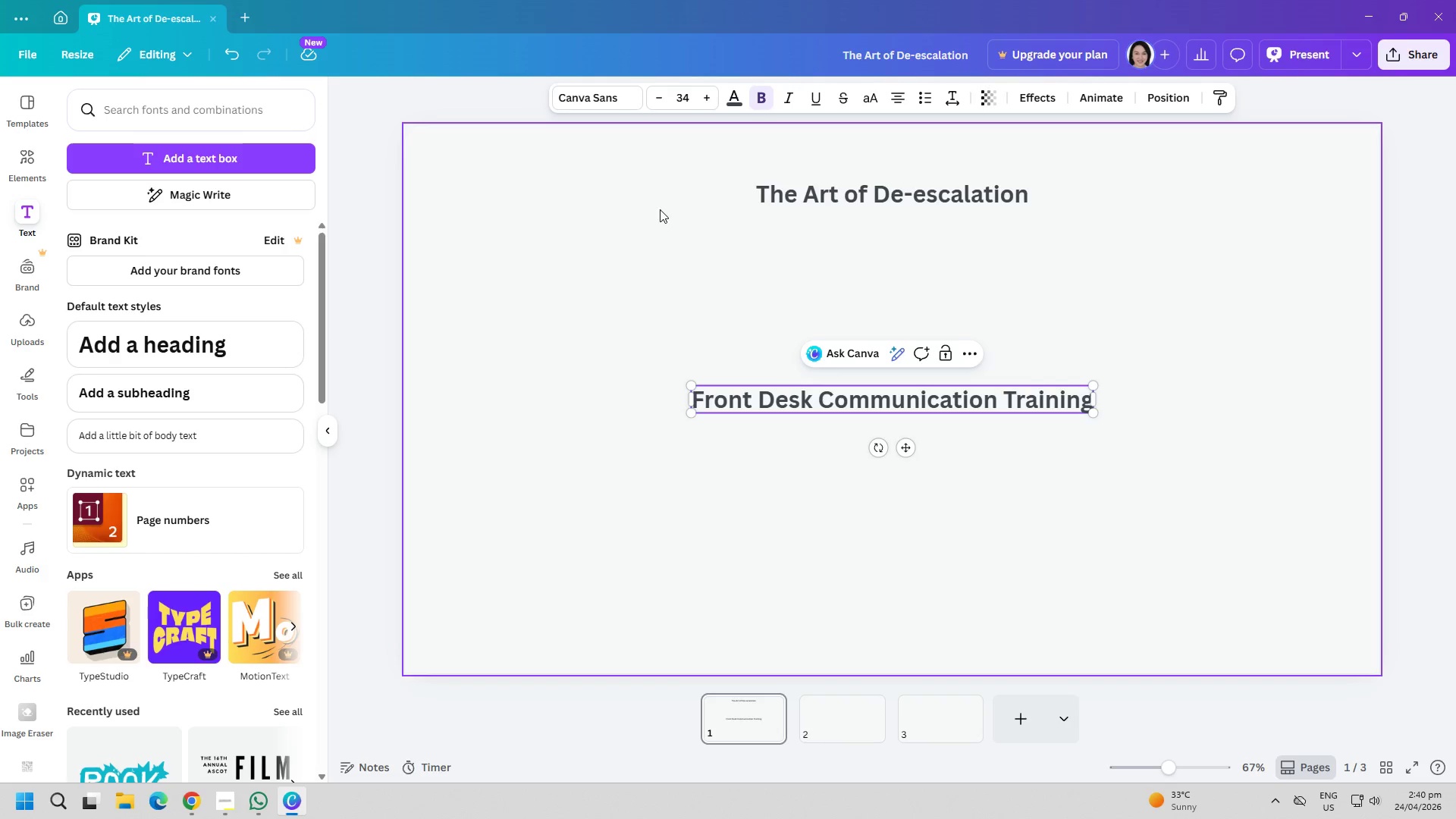 
double_click([786, 191])
 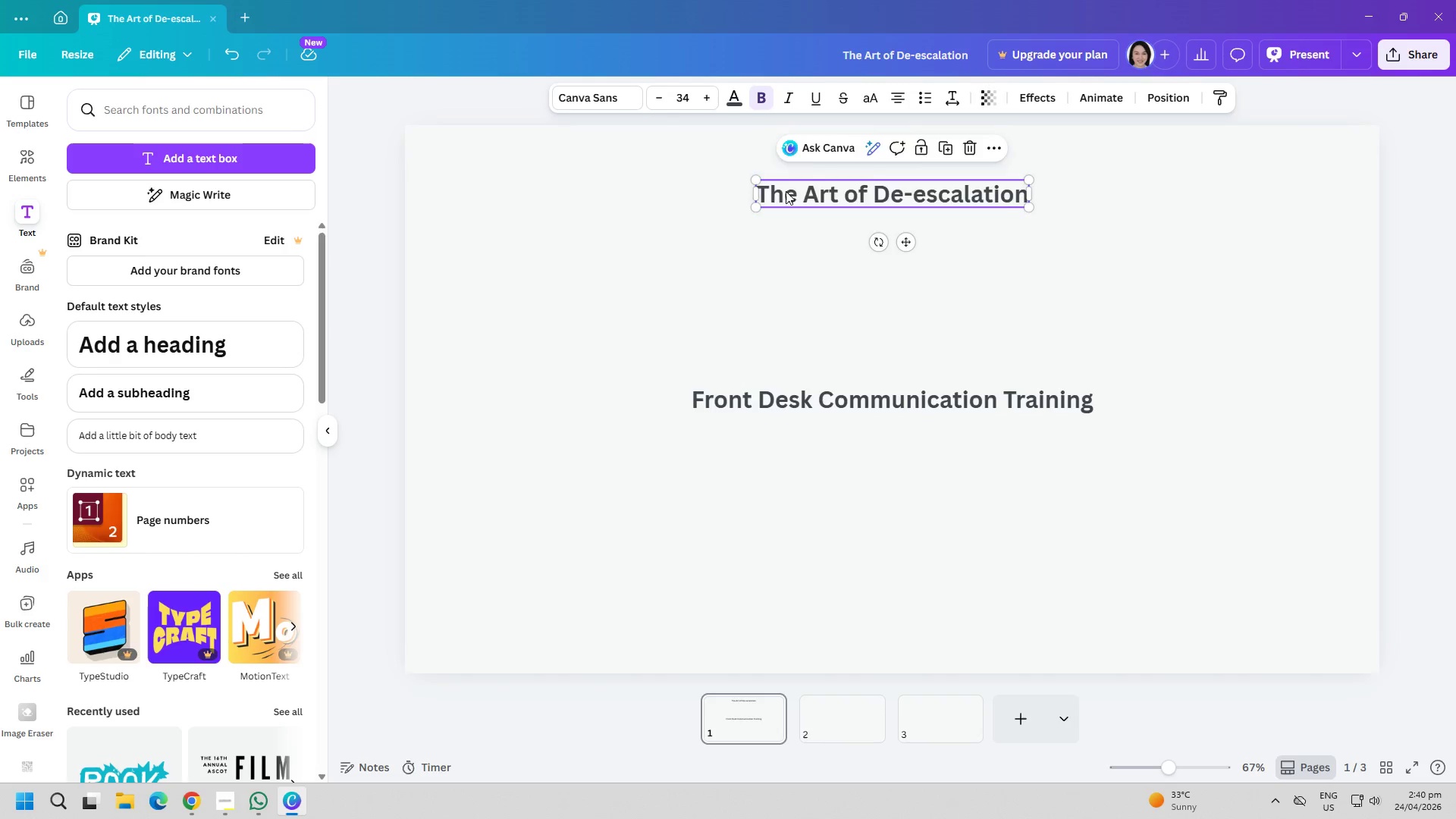 
triple_click([786, 191])
 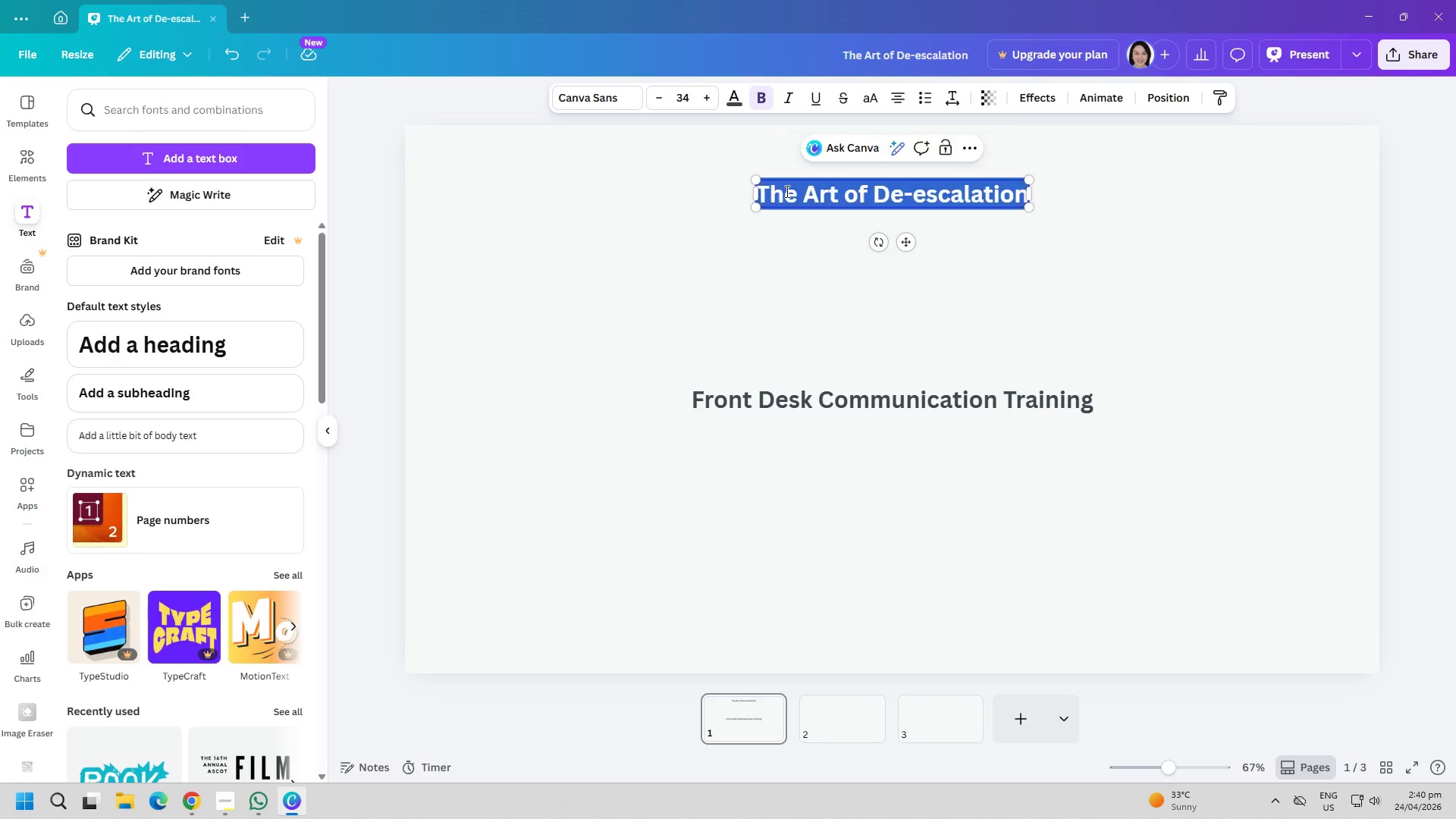 
triple_click([786, 191])
 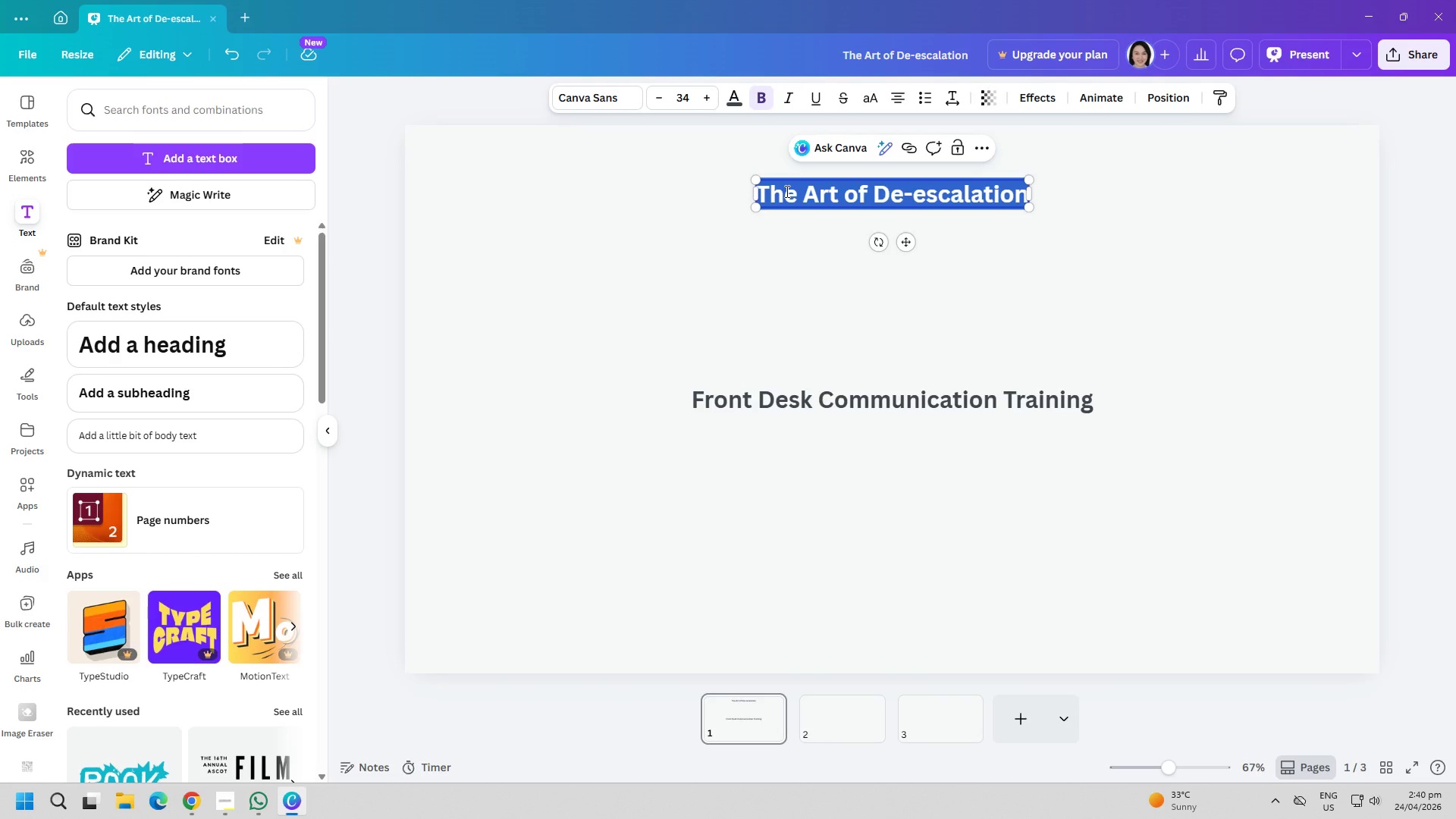 
wait(5.16)
 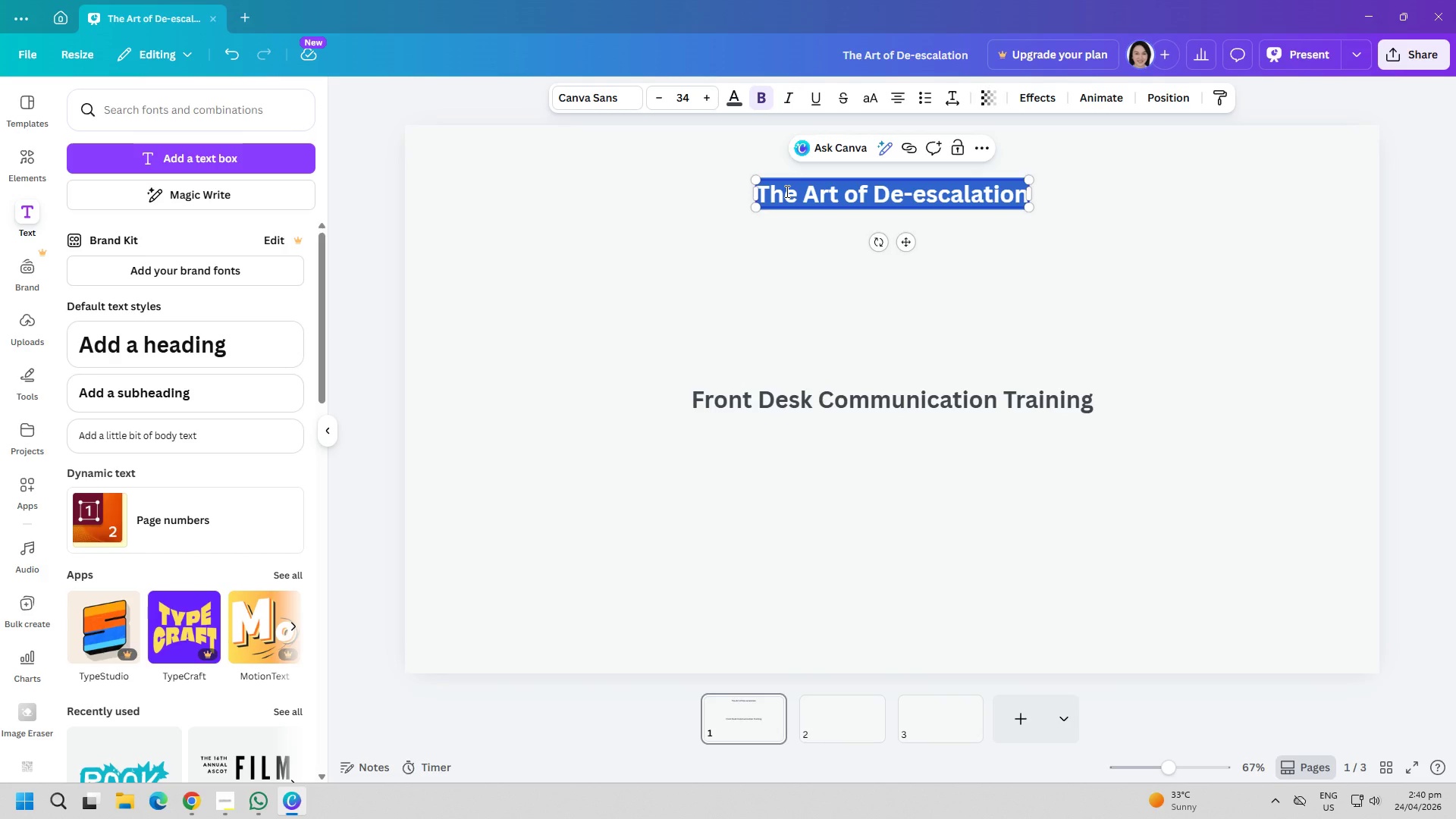 
left_click([636, 100])
 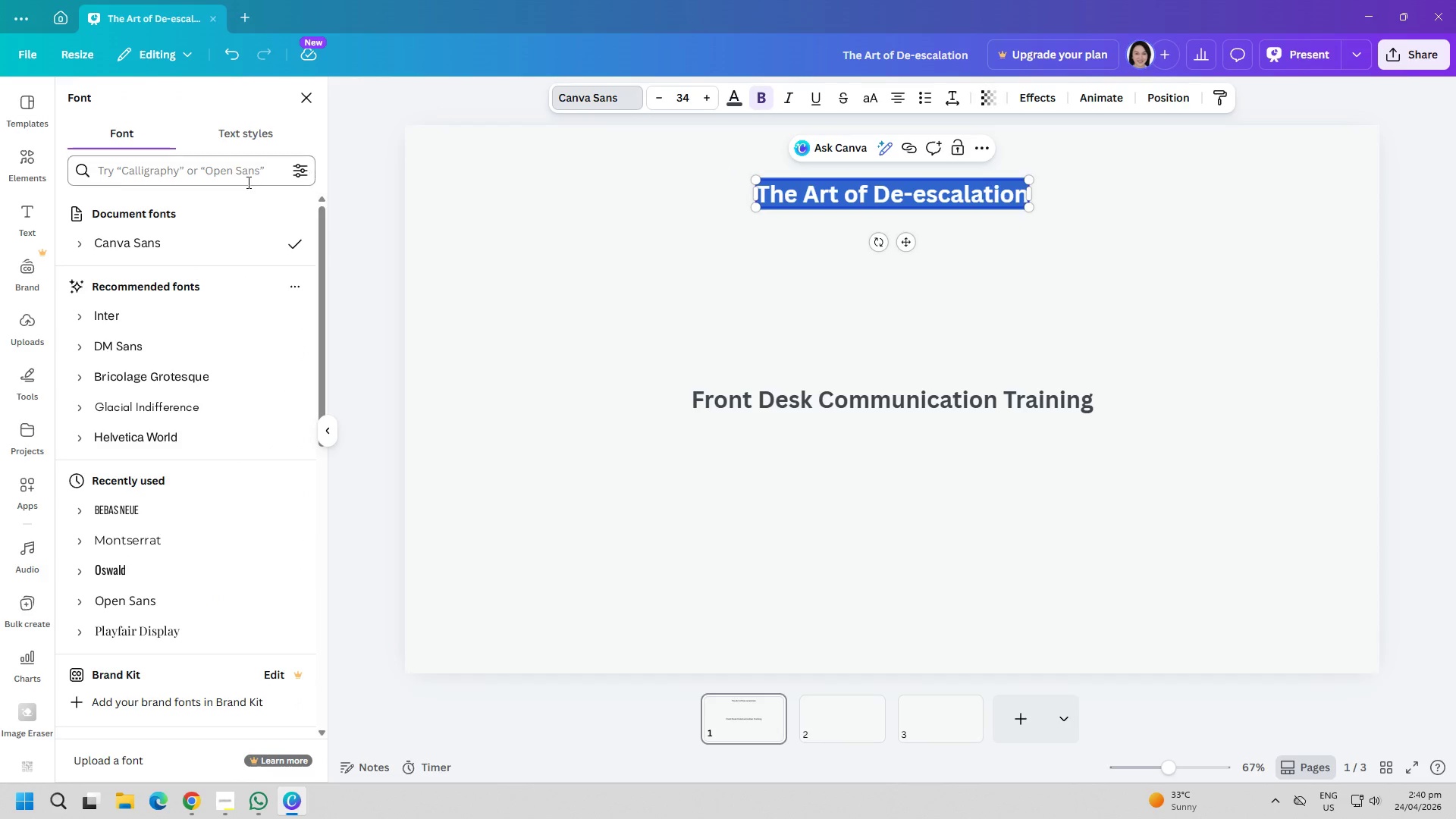 
left_click([247, 175])
 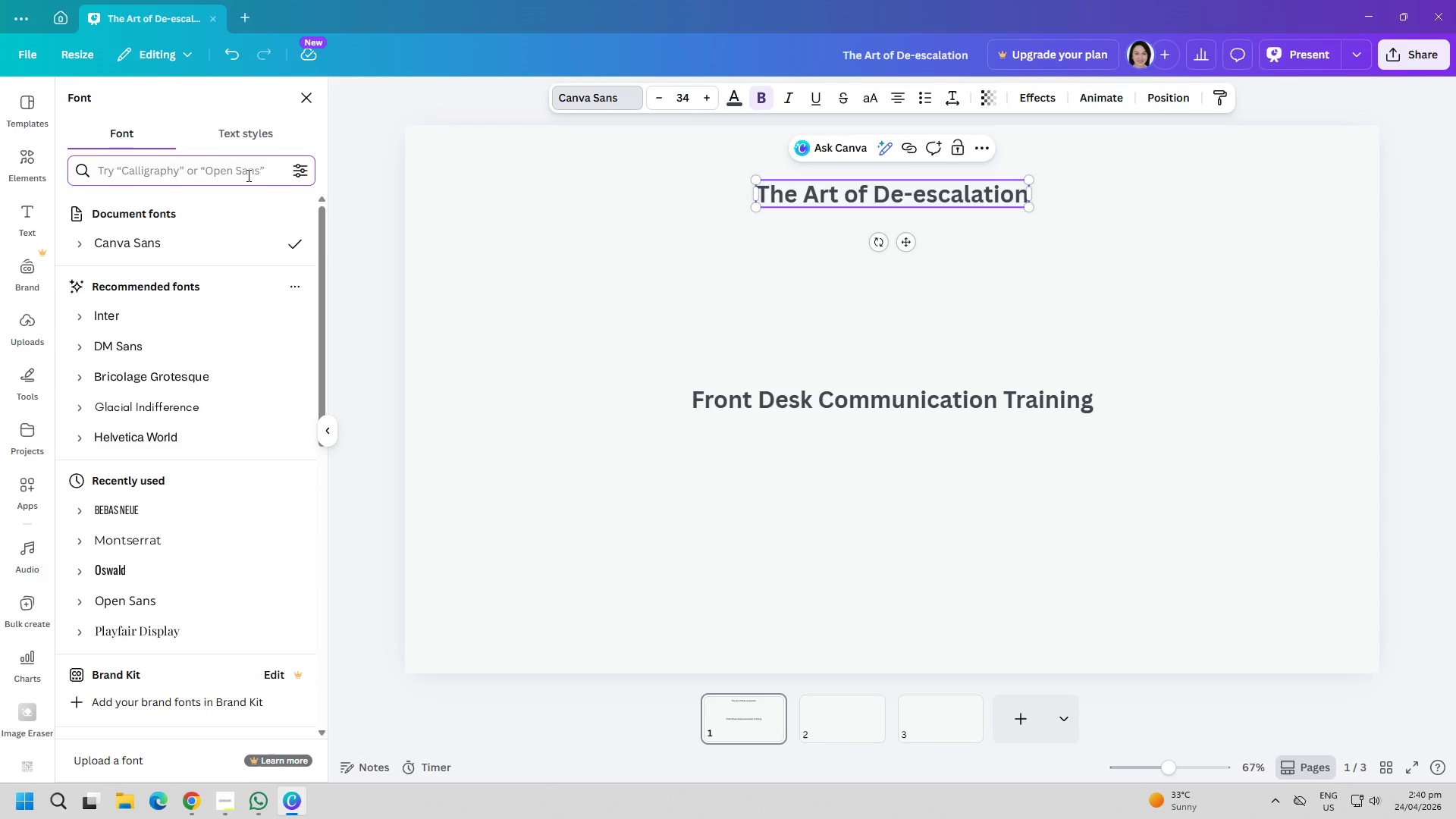 
type(Montserrat)
 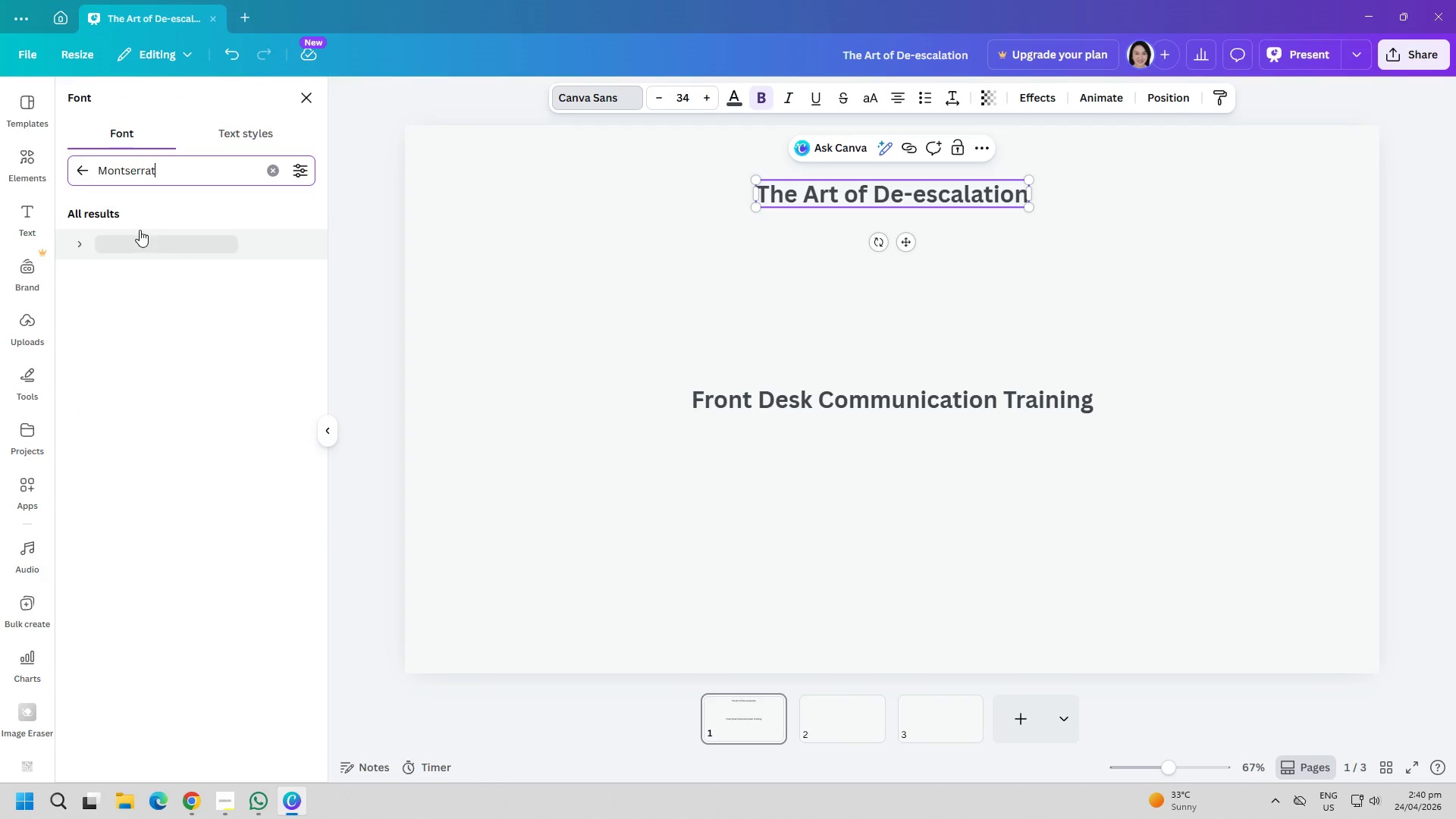 
left_click([135, 250])
 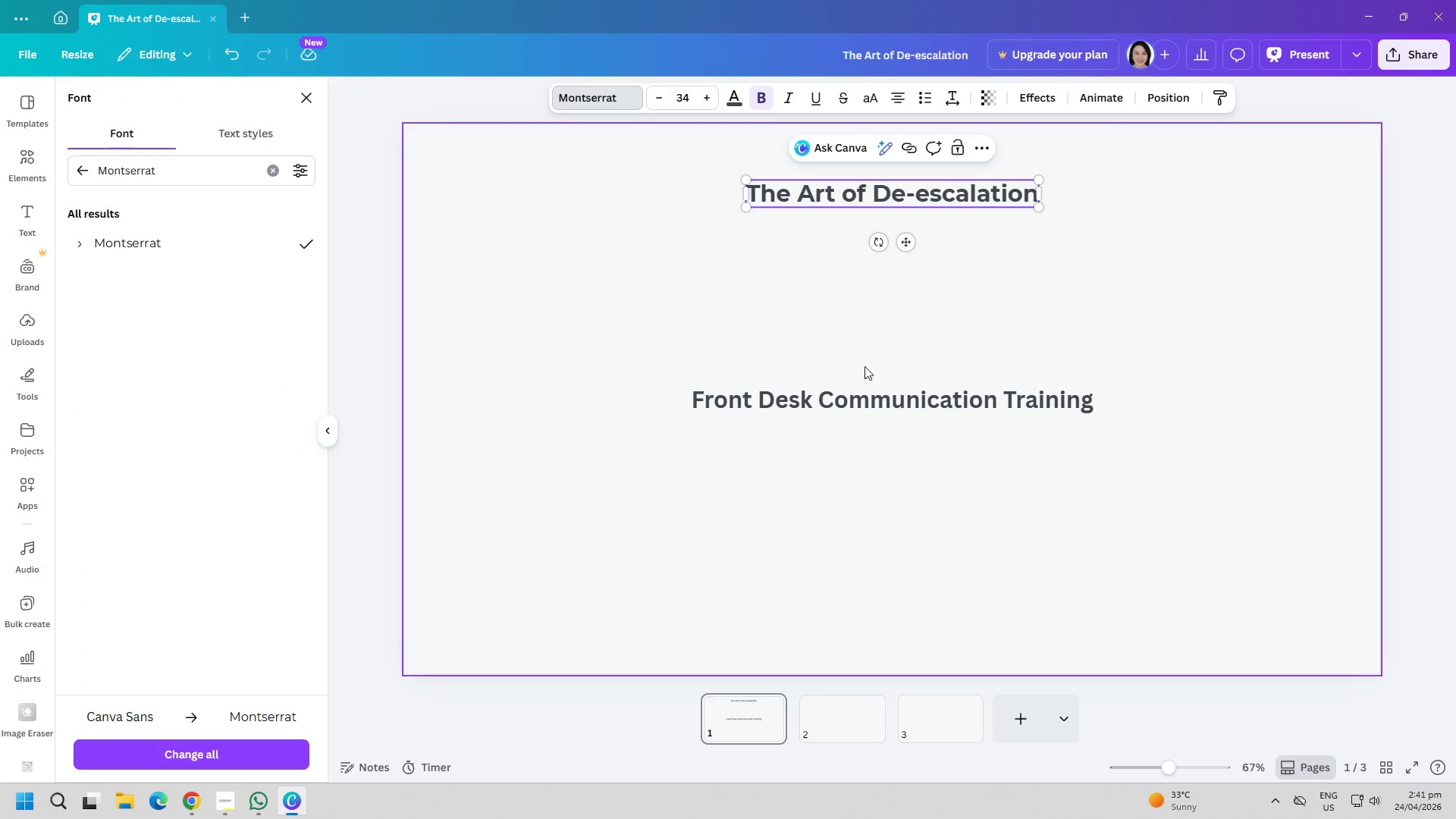 
double_click([868, 403])
 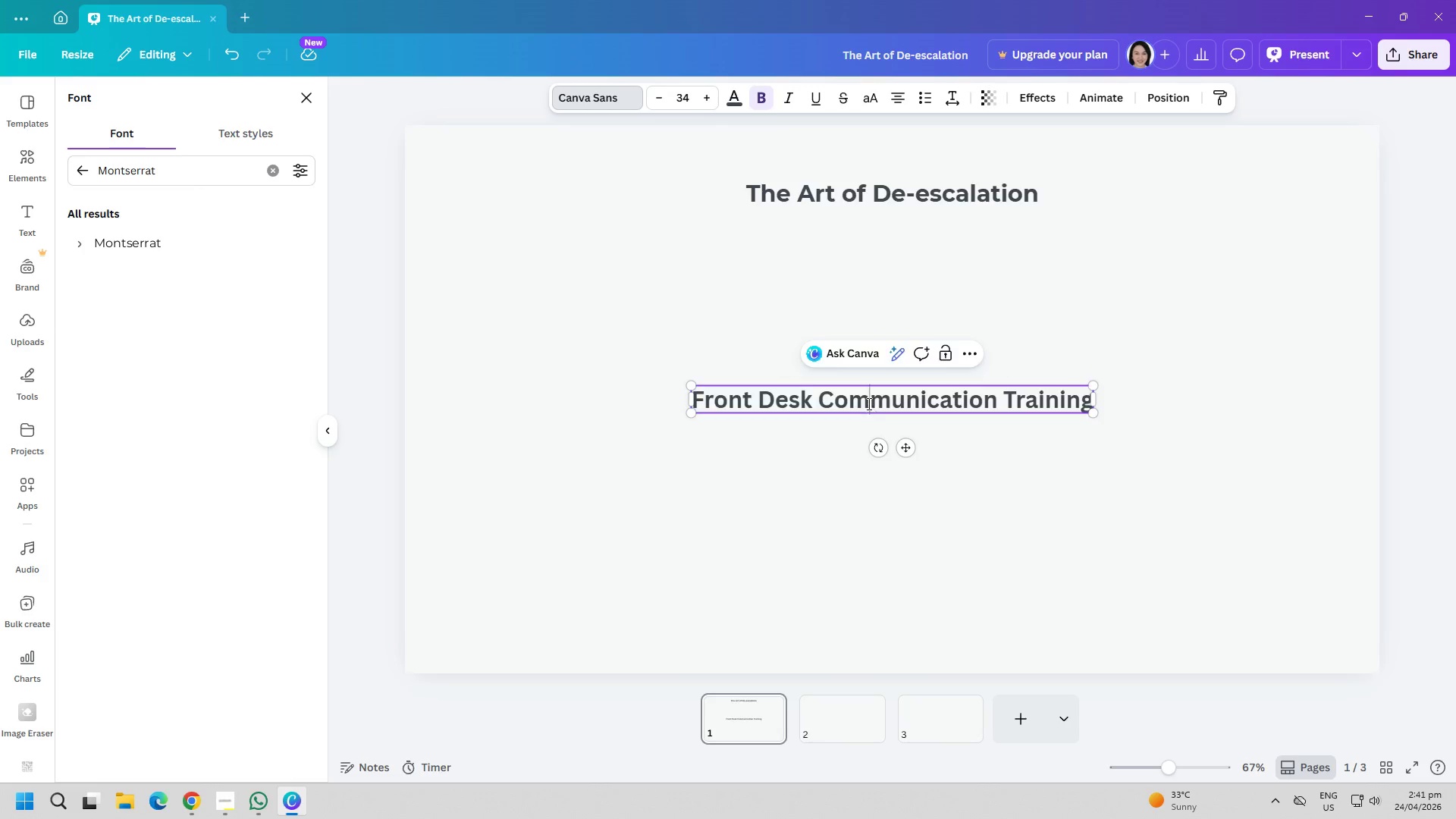 
triple_click([868, 403])
 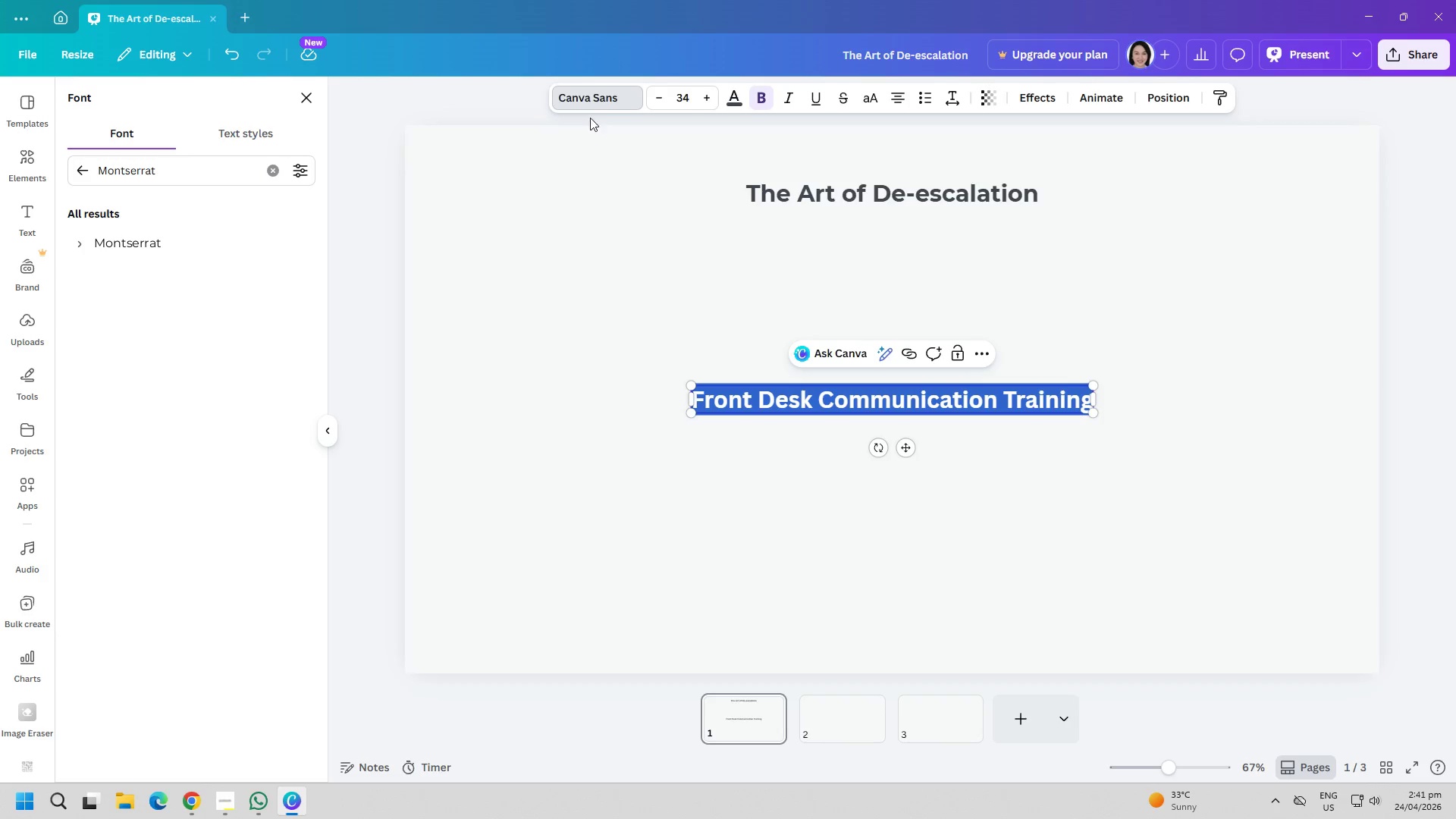 
left_click([597, 109])
 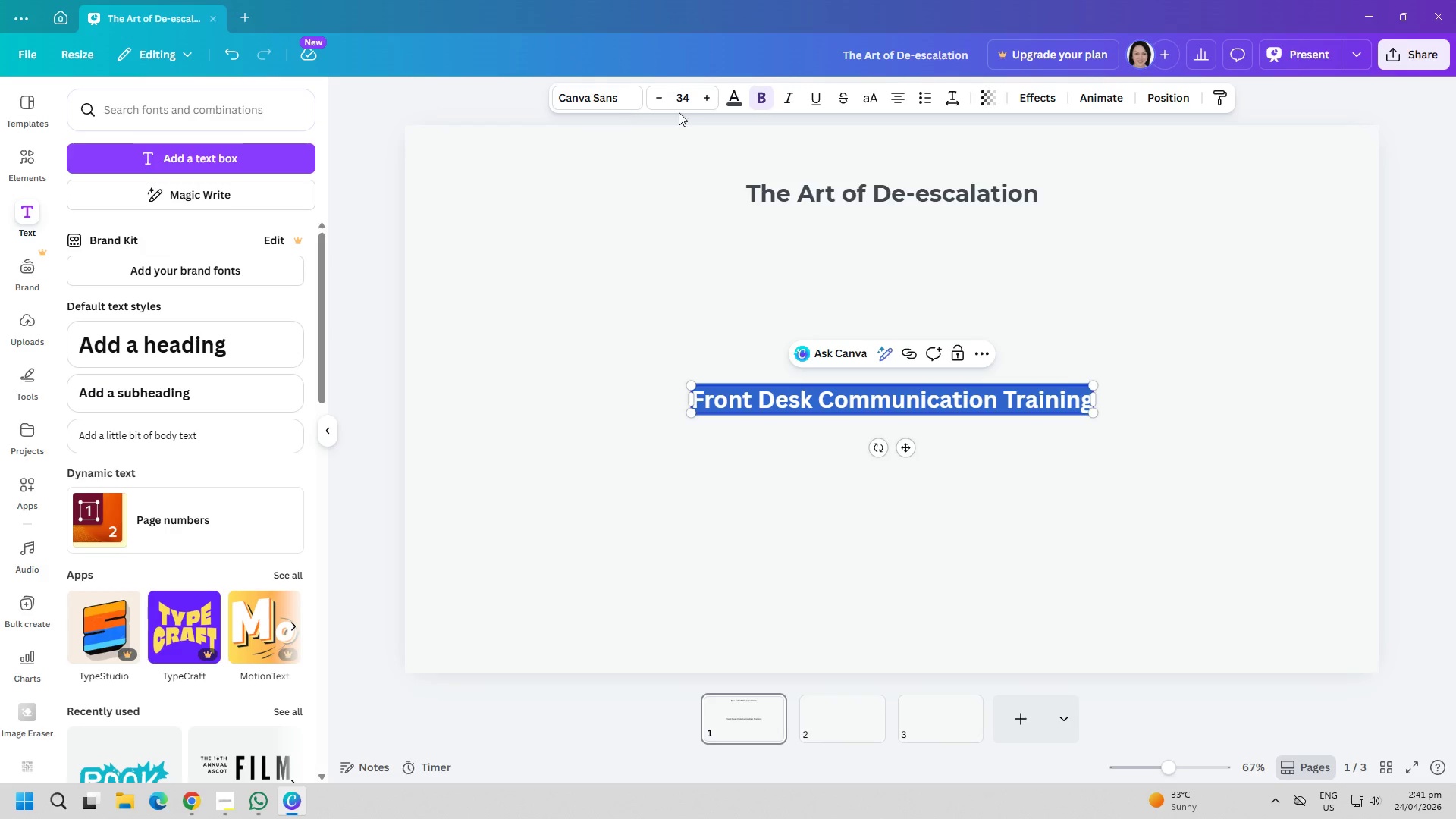 
left_click([723, 97])
 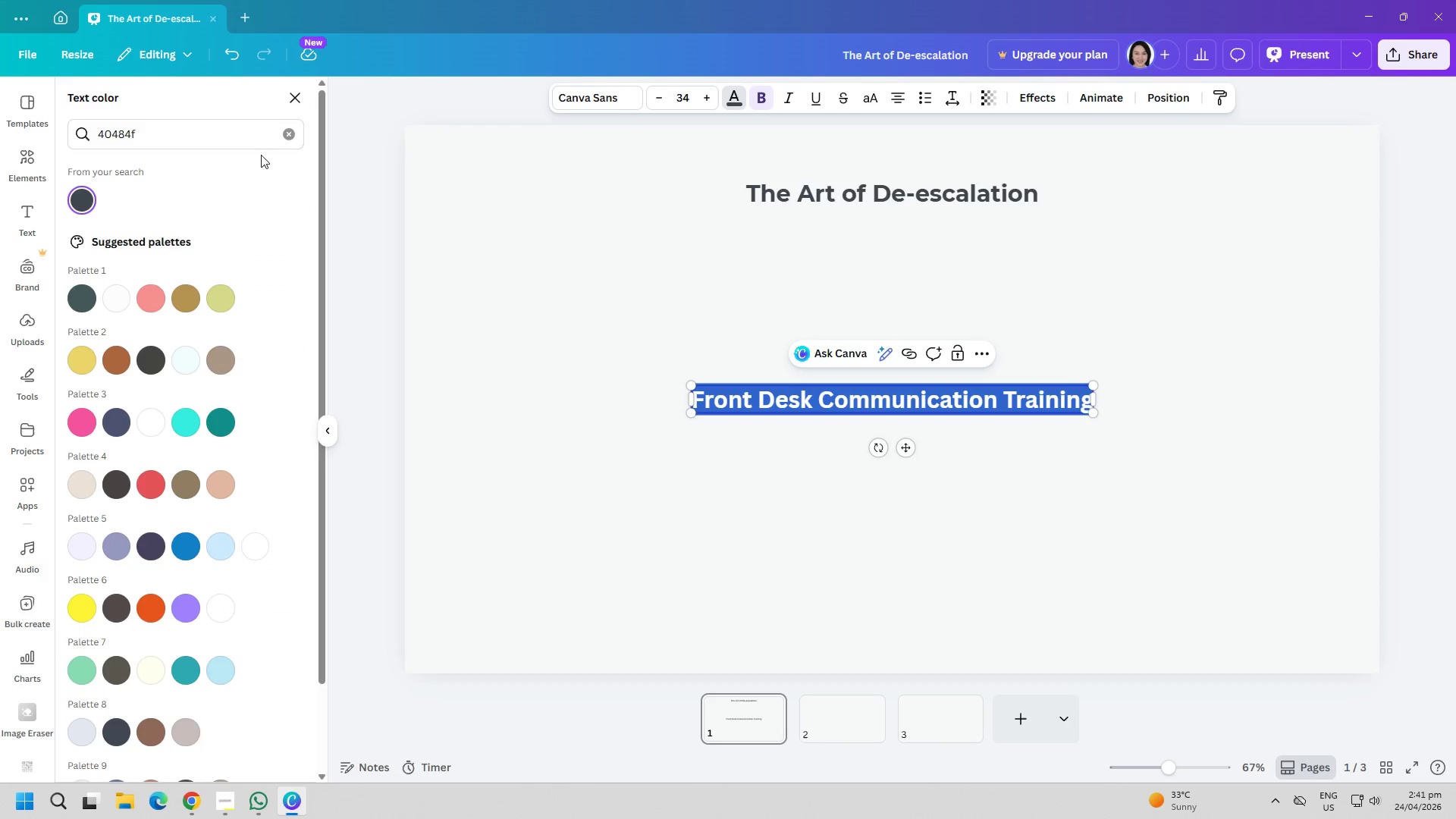 
left_click([297, 136])
 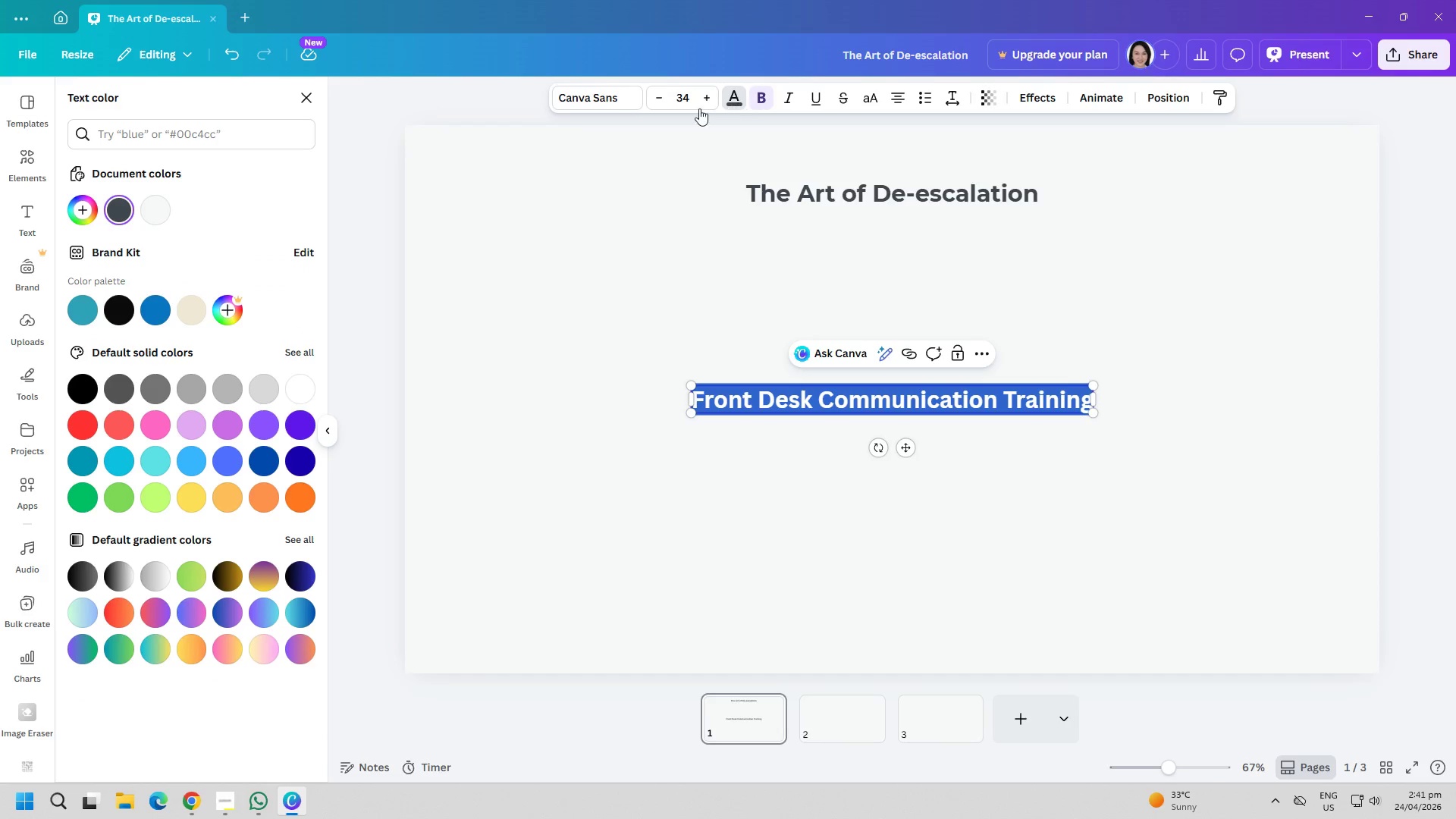 
left_click([609, 102])
 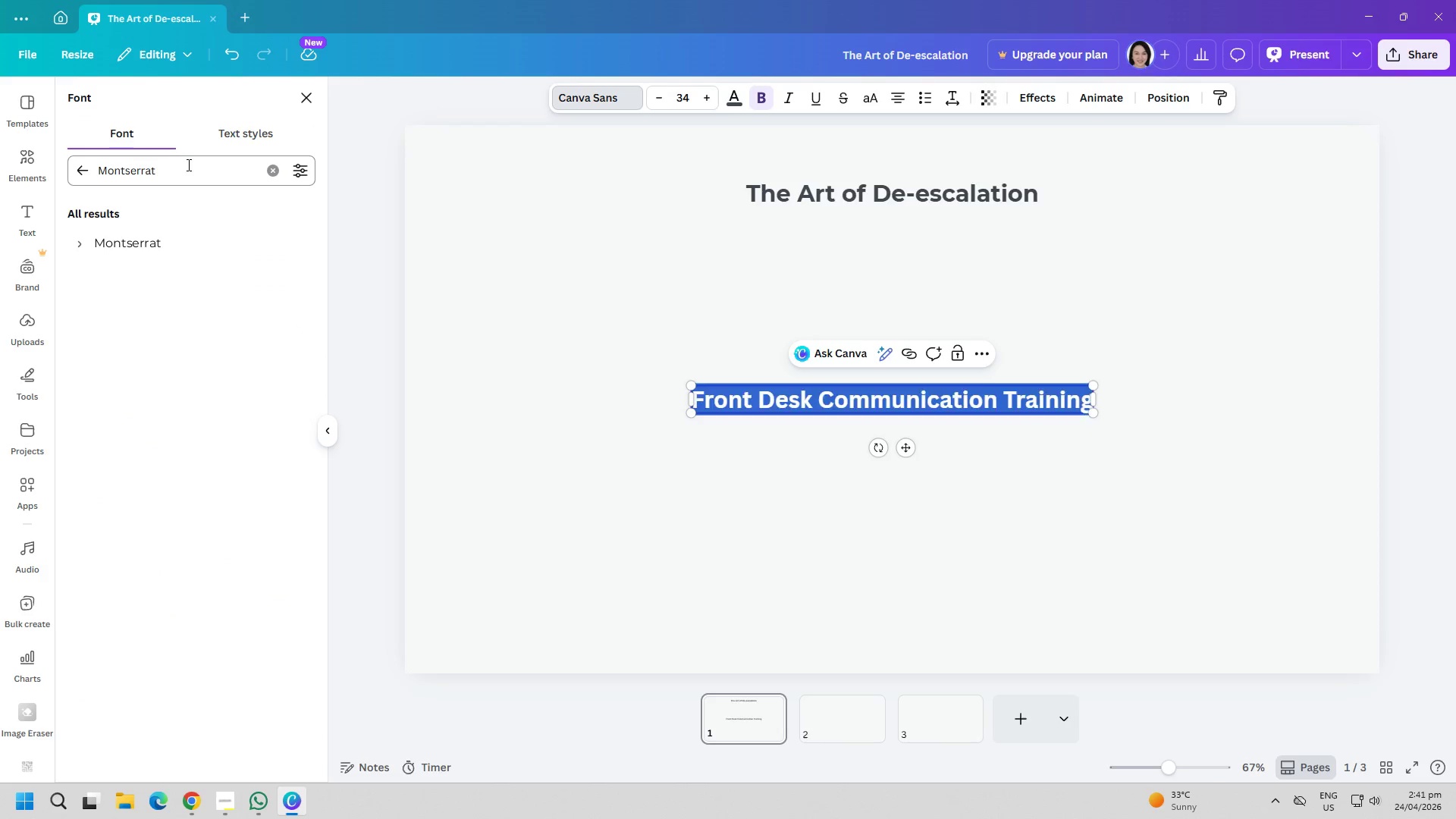 
double_click([189, 166])
 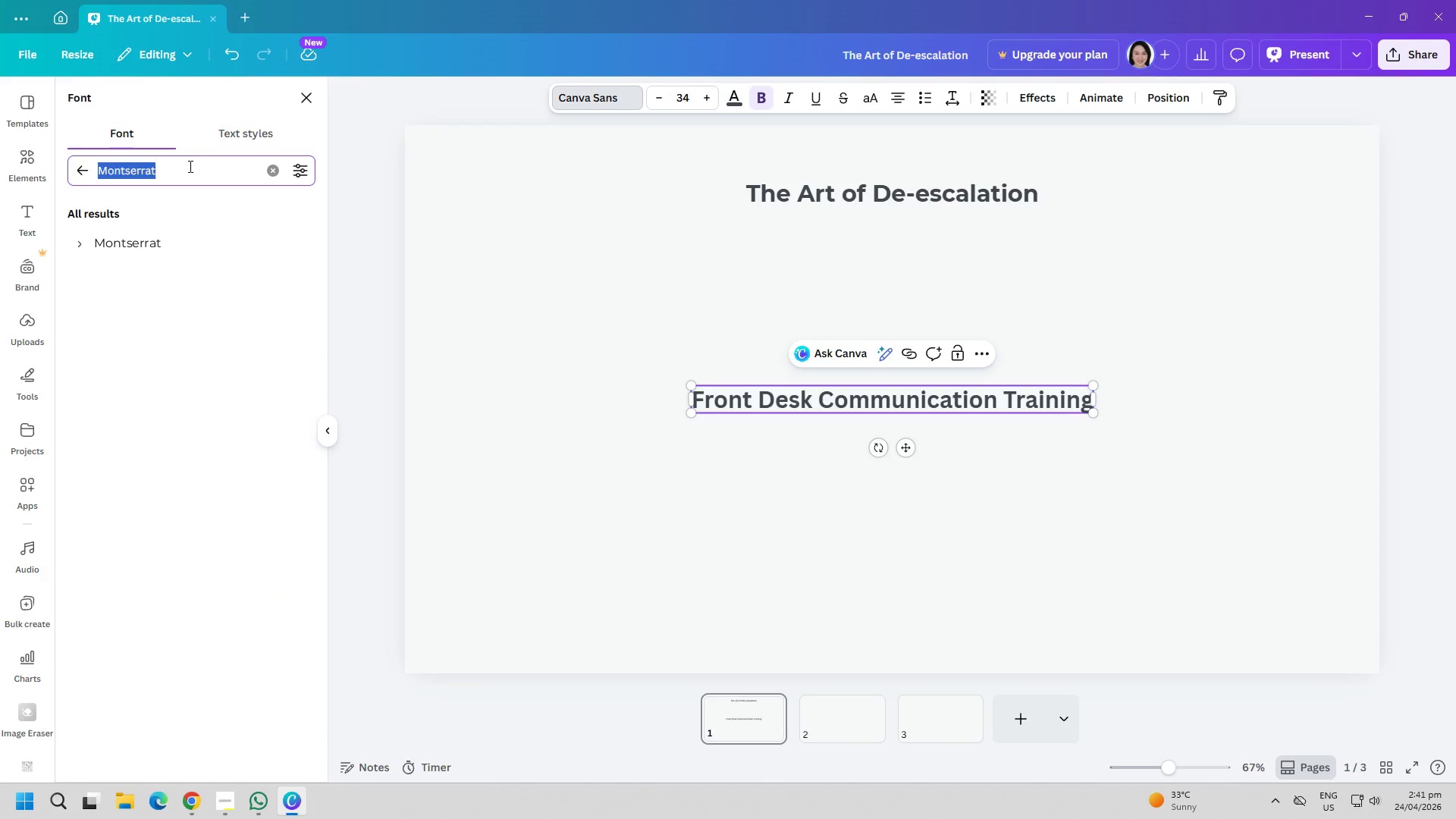 
triple_click([189, 166])
 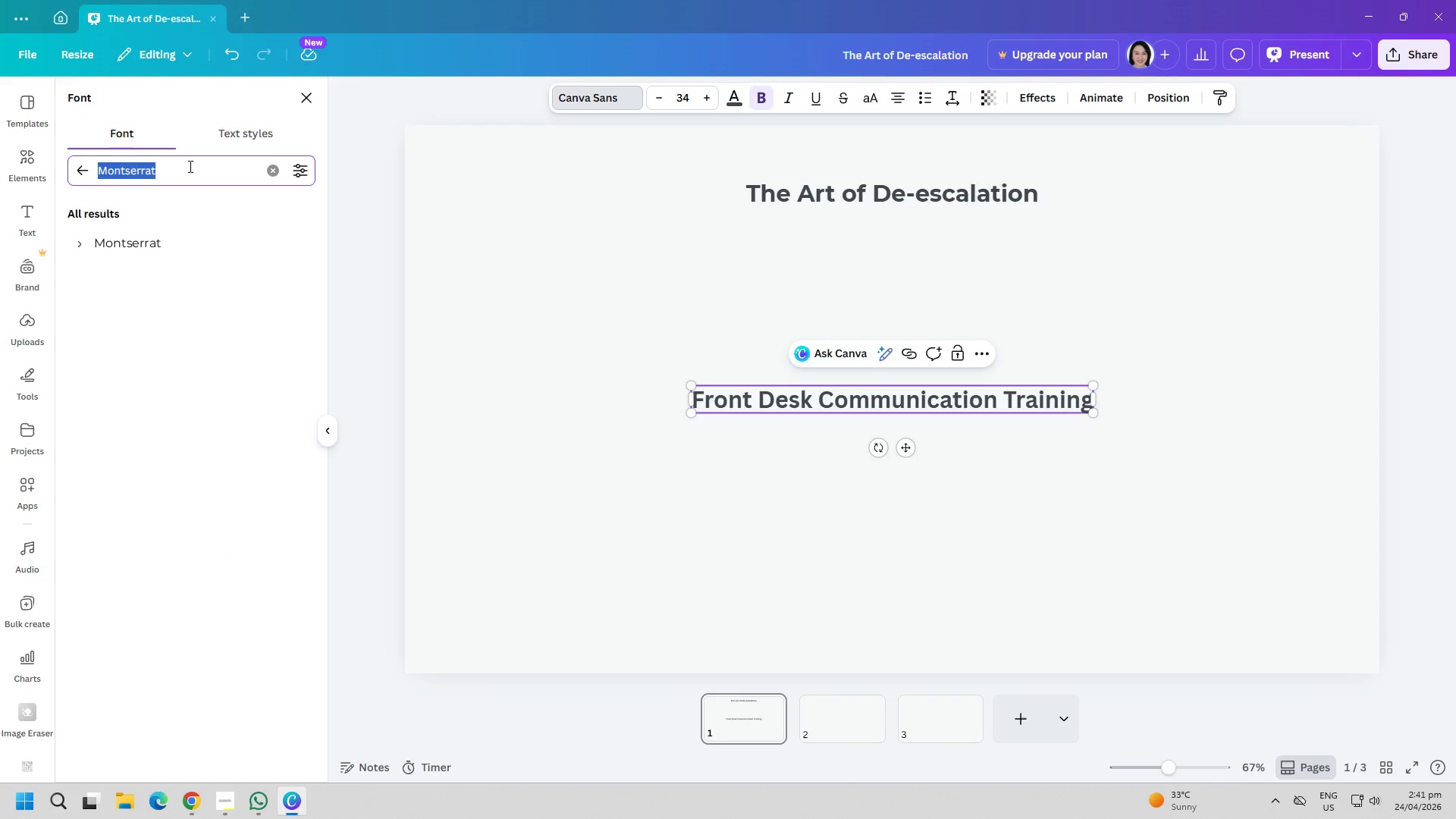 
triple_click([189, 166])
 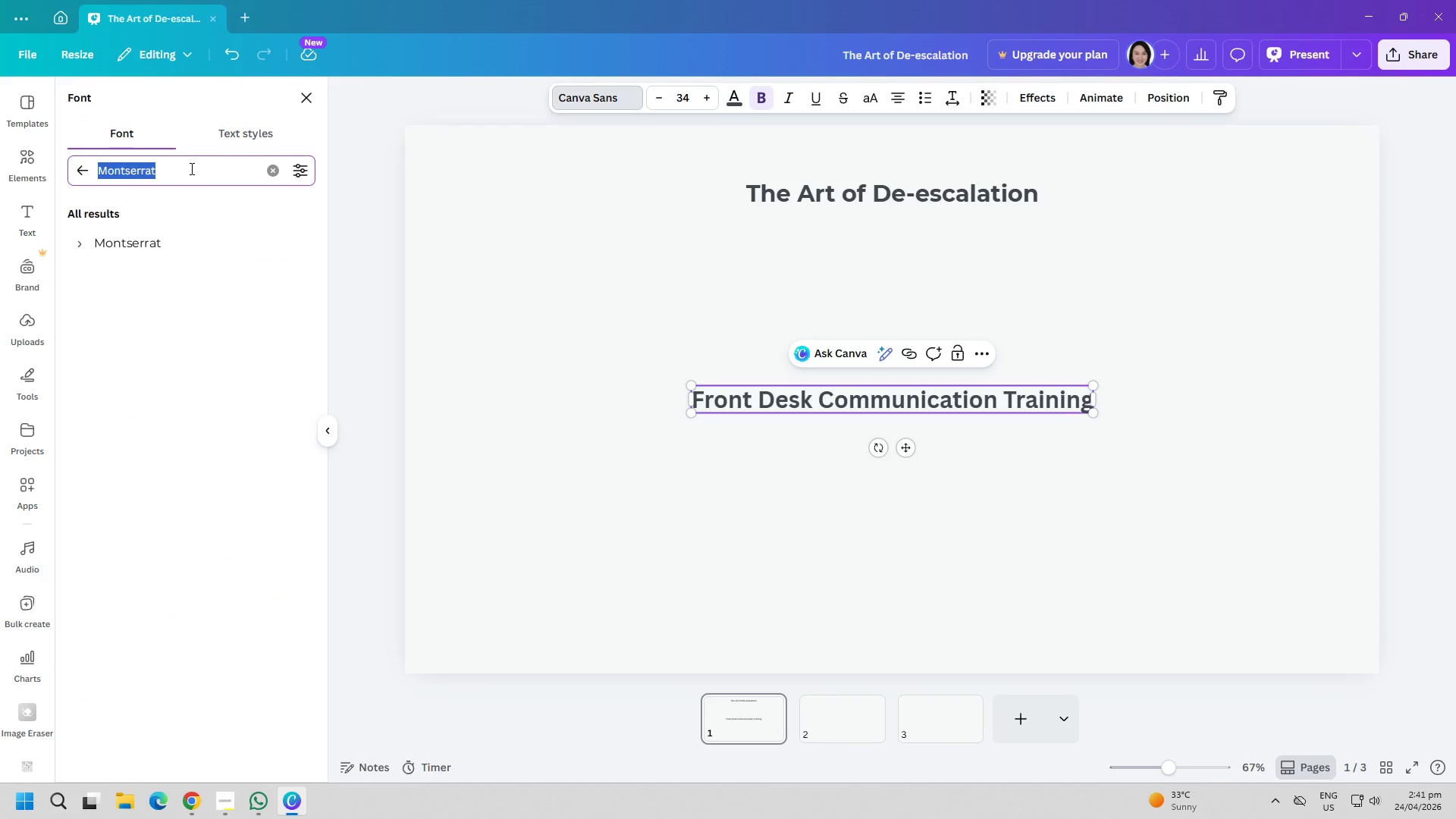 
type(open sans)
 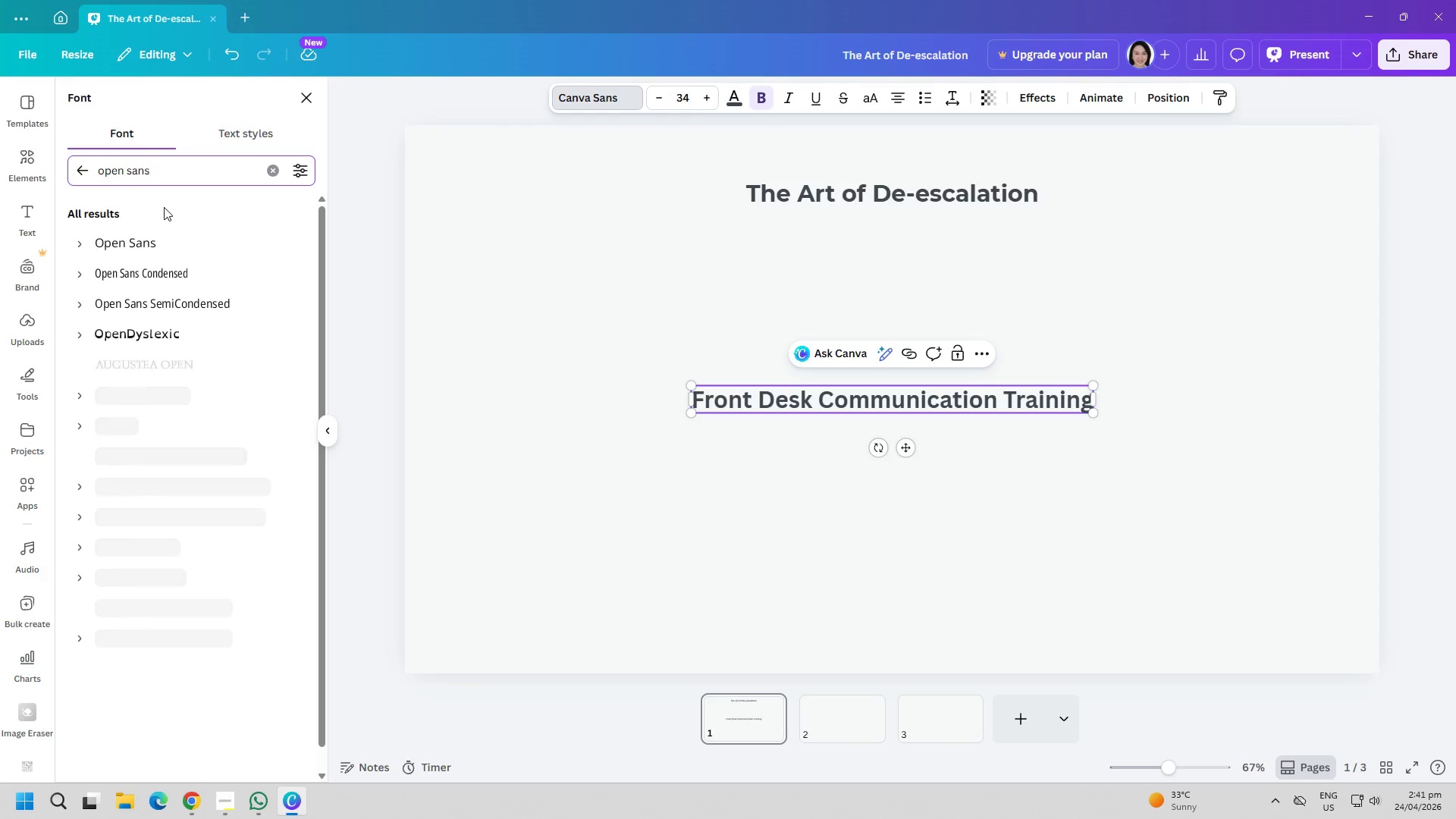 
left_click([153, 234])
 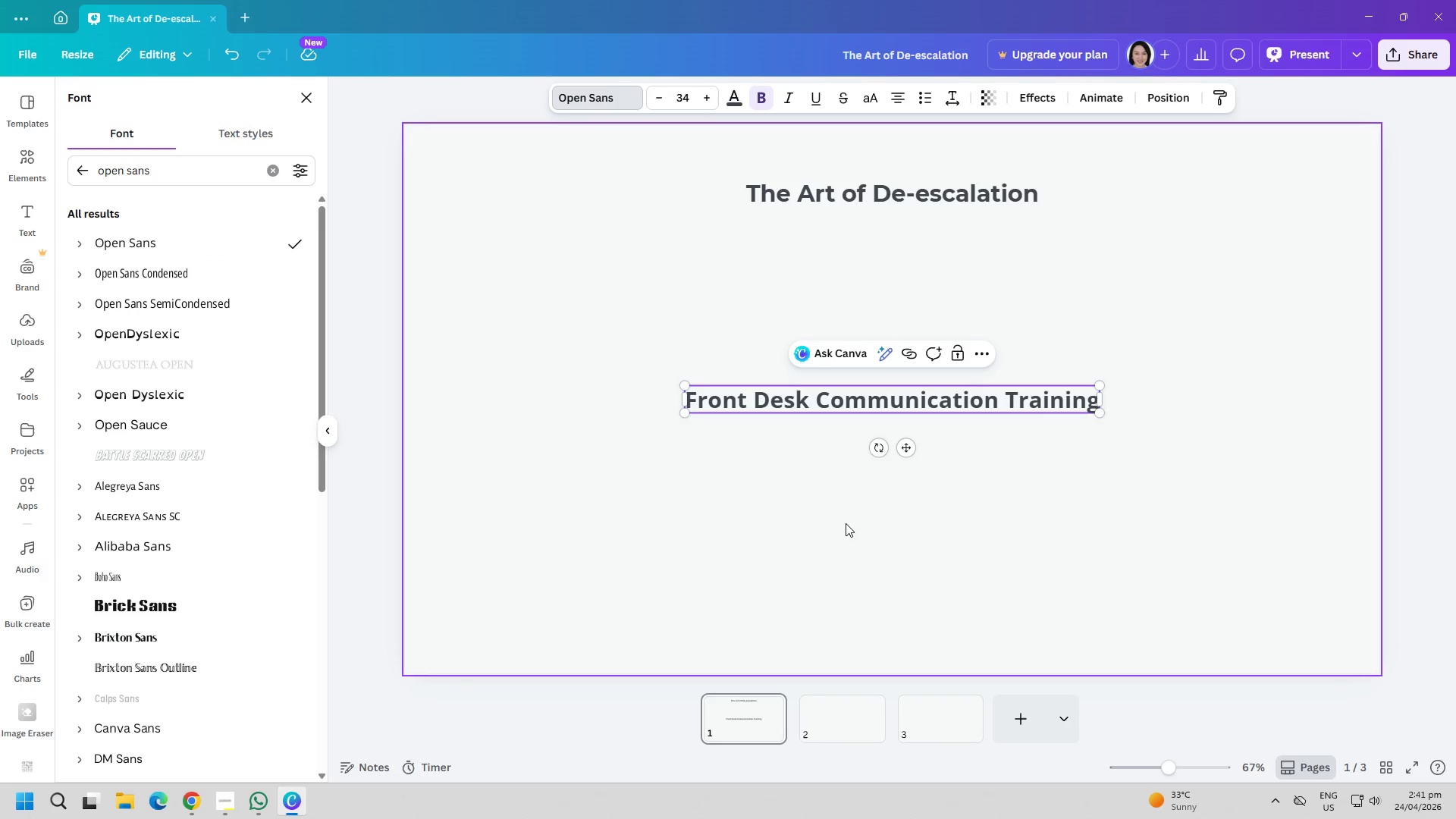 
left_click([845, 523])
 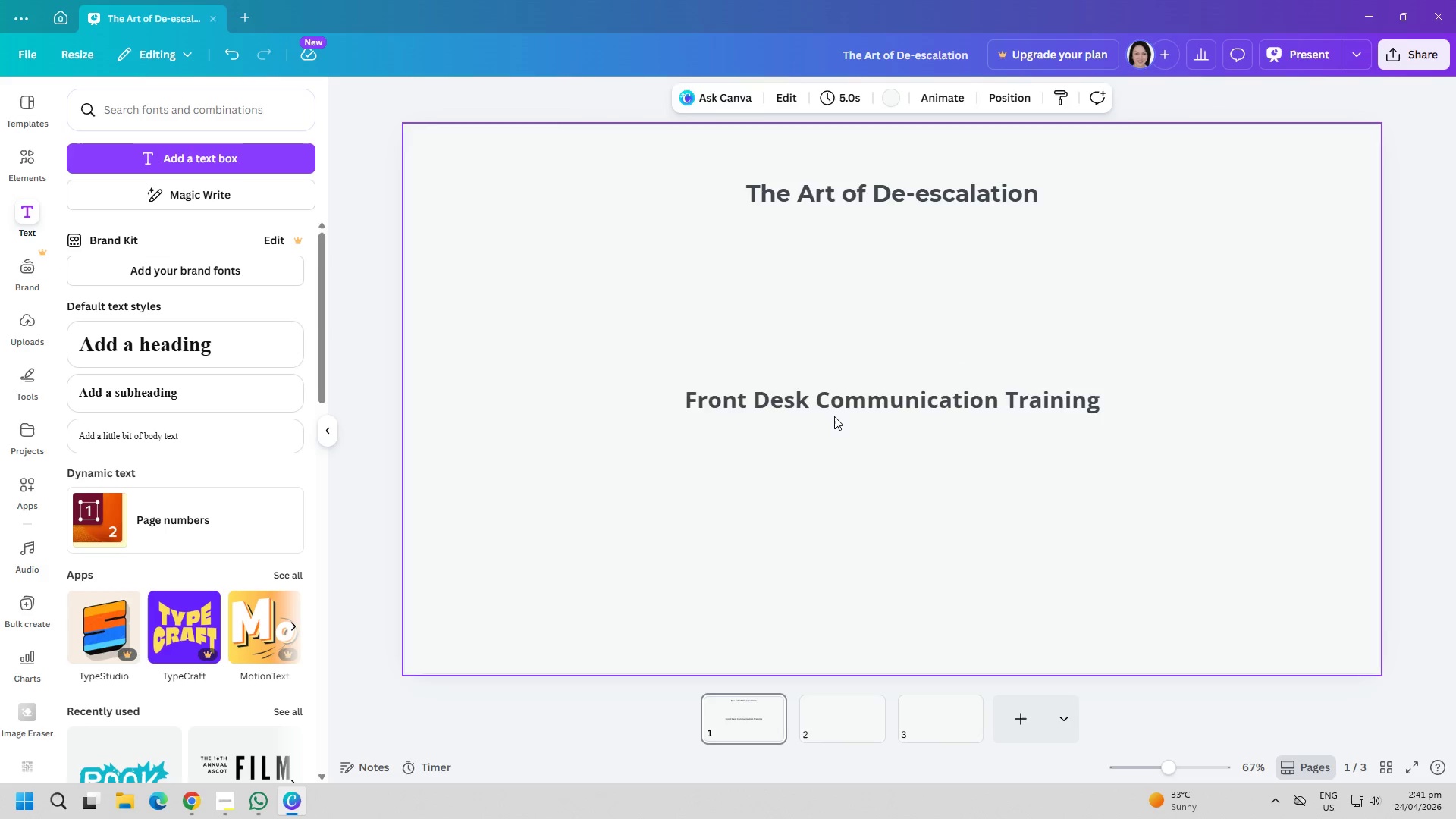 
left_click_drag(start_coordinate=[833, 407], to_coordinate=[820, 281])
 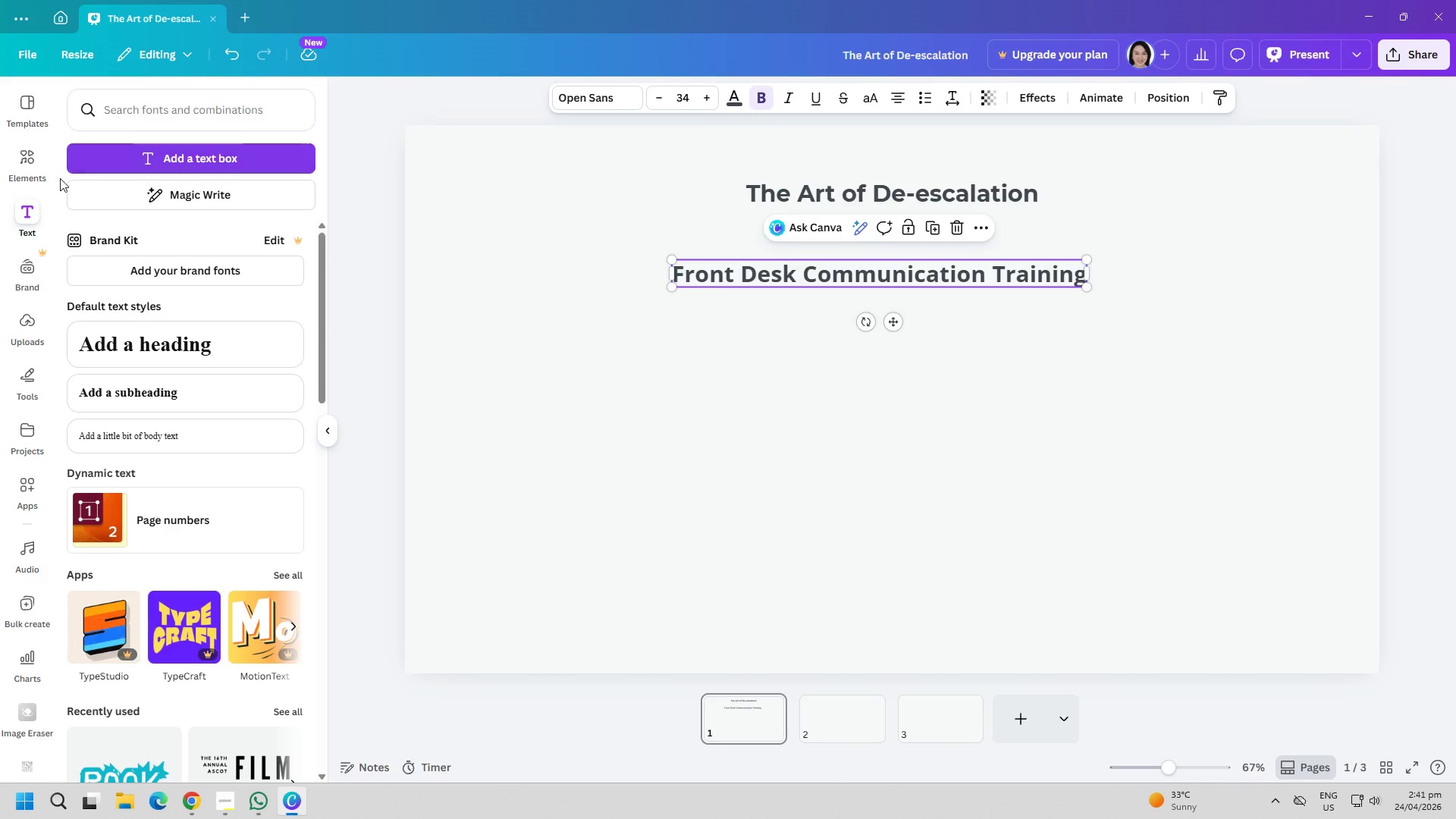 
left_click_drag(start_coordinate=[635, 366], to_coordinate=[660, 371])
 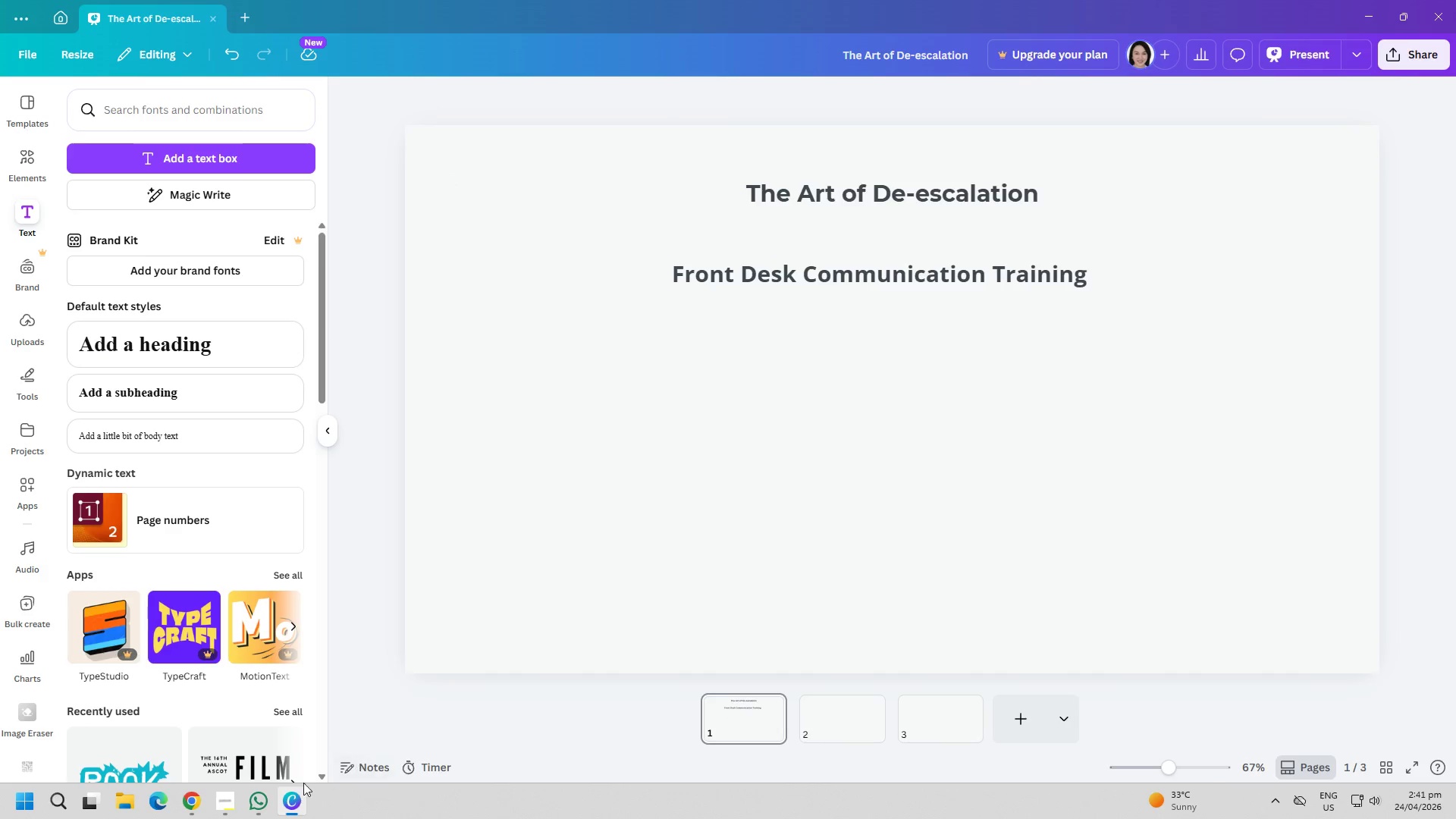 
left_click([276, 798])
 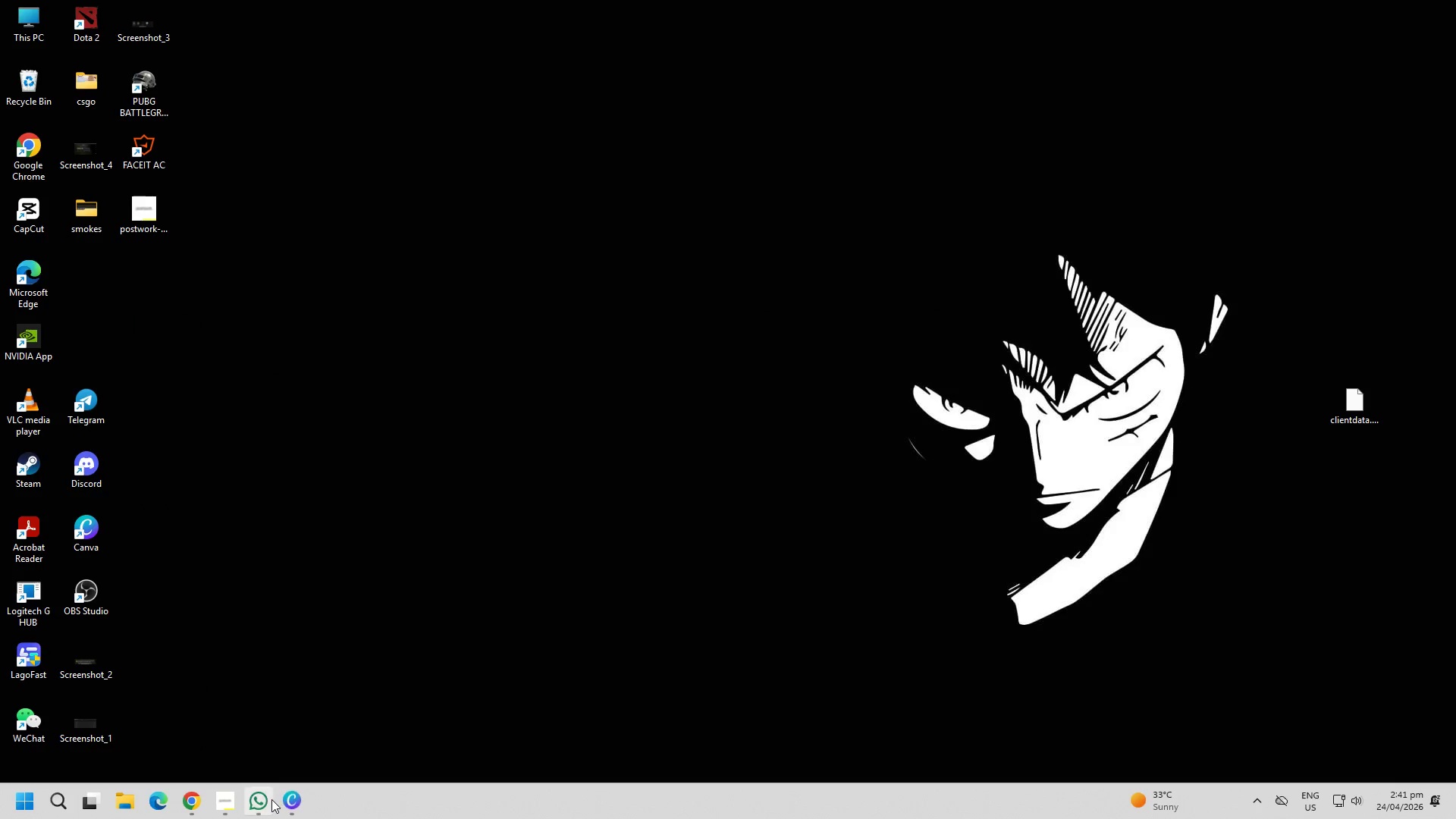 
left_click([271, 799])
 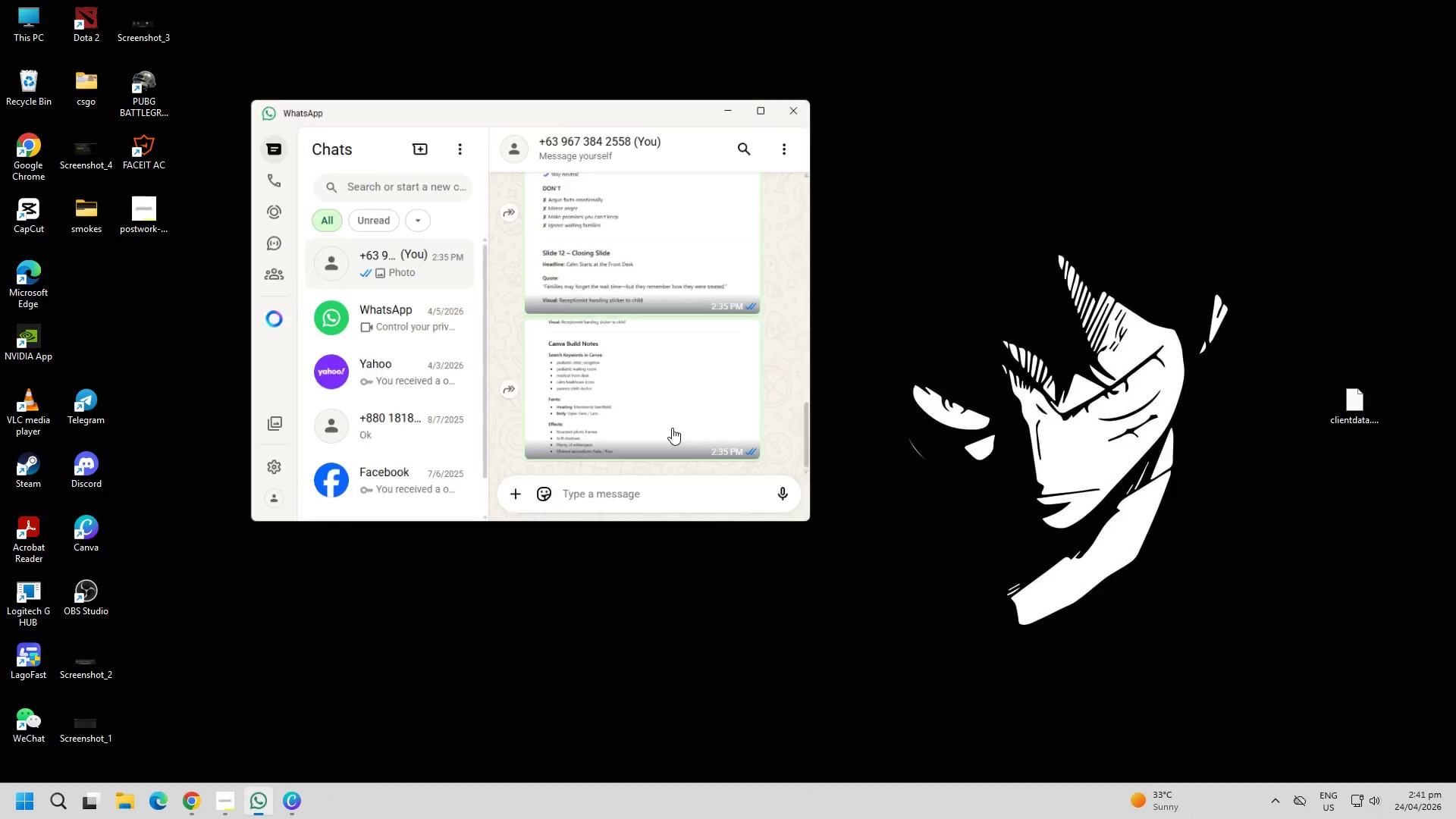 
scroll: coordinate [675, 341], scroll_direction: up, amount: 60.0
 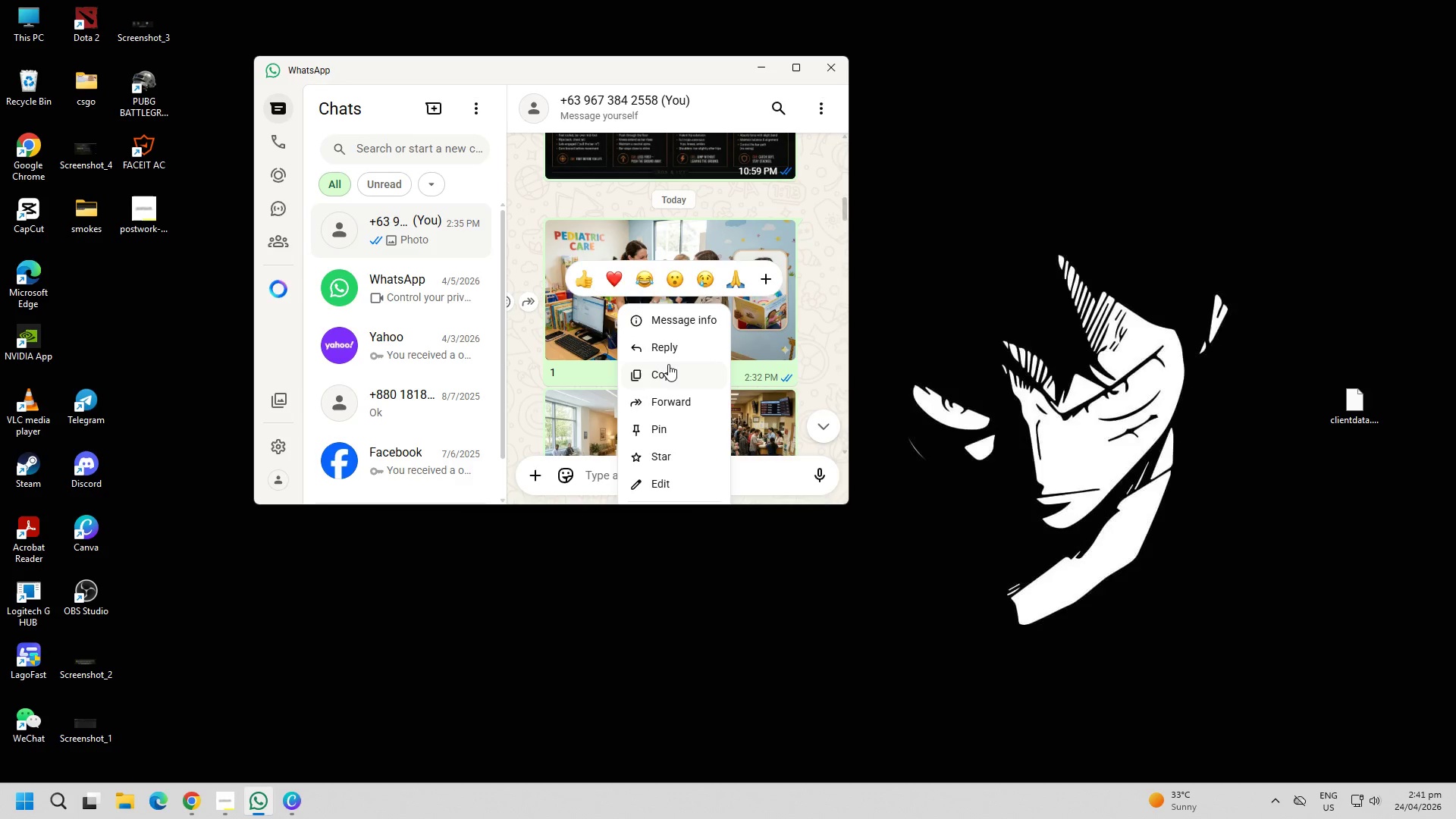 
right_click([610, 303])
 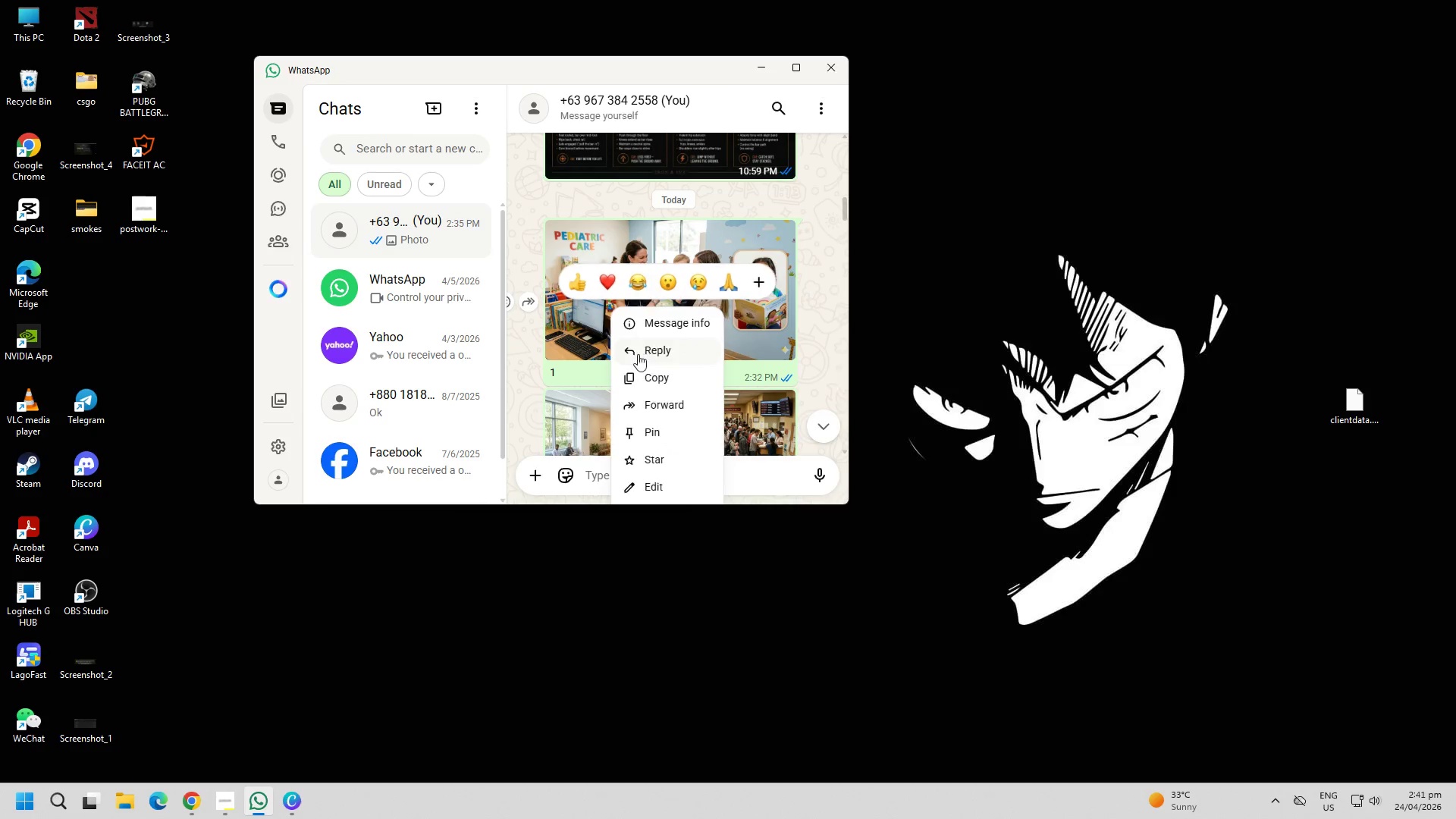 
left_click([641, 375])
 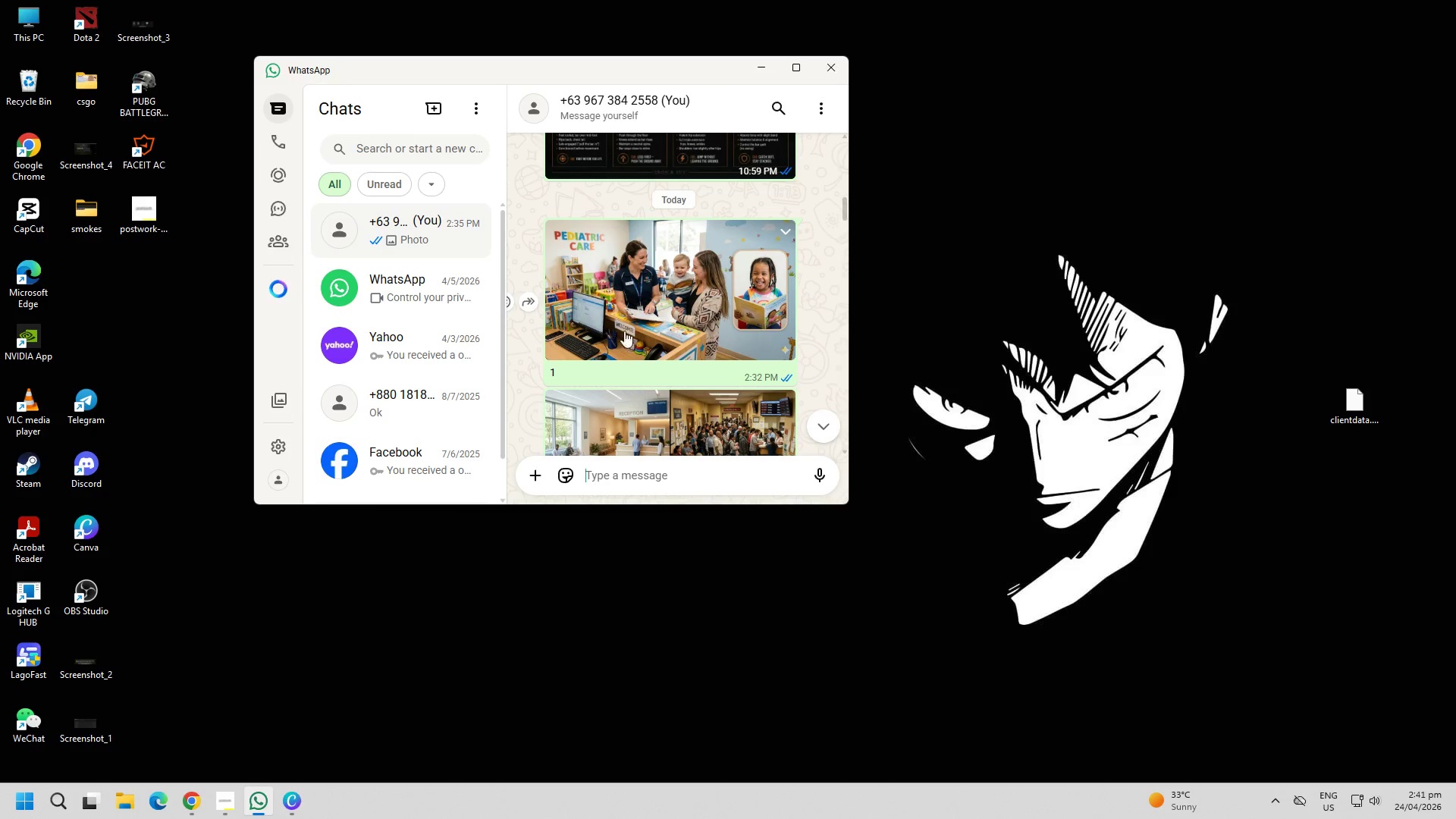 
right_click([621, 307])
 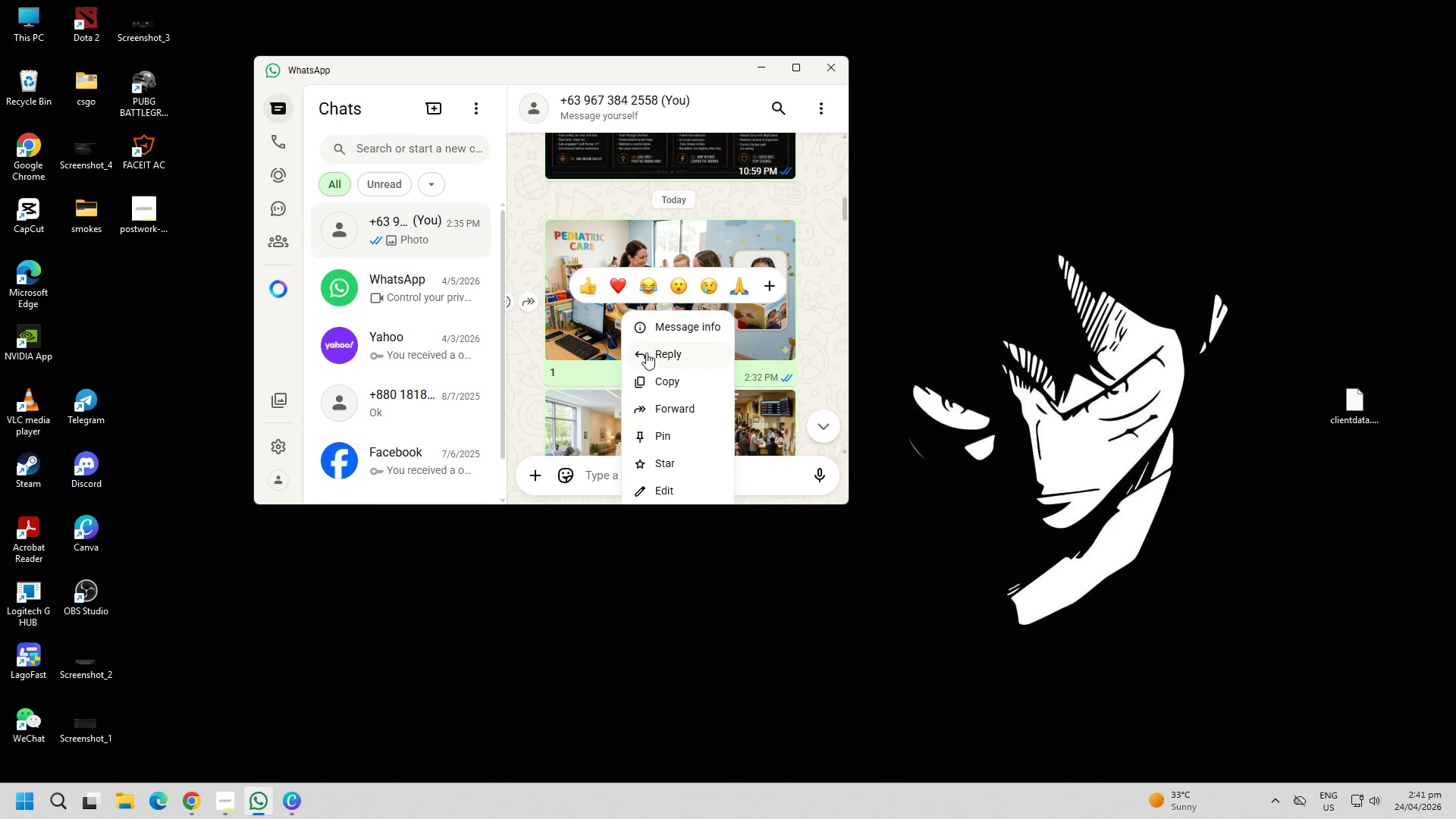 
left_click([654, 366])
 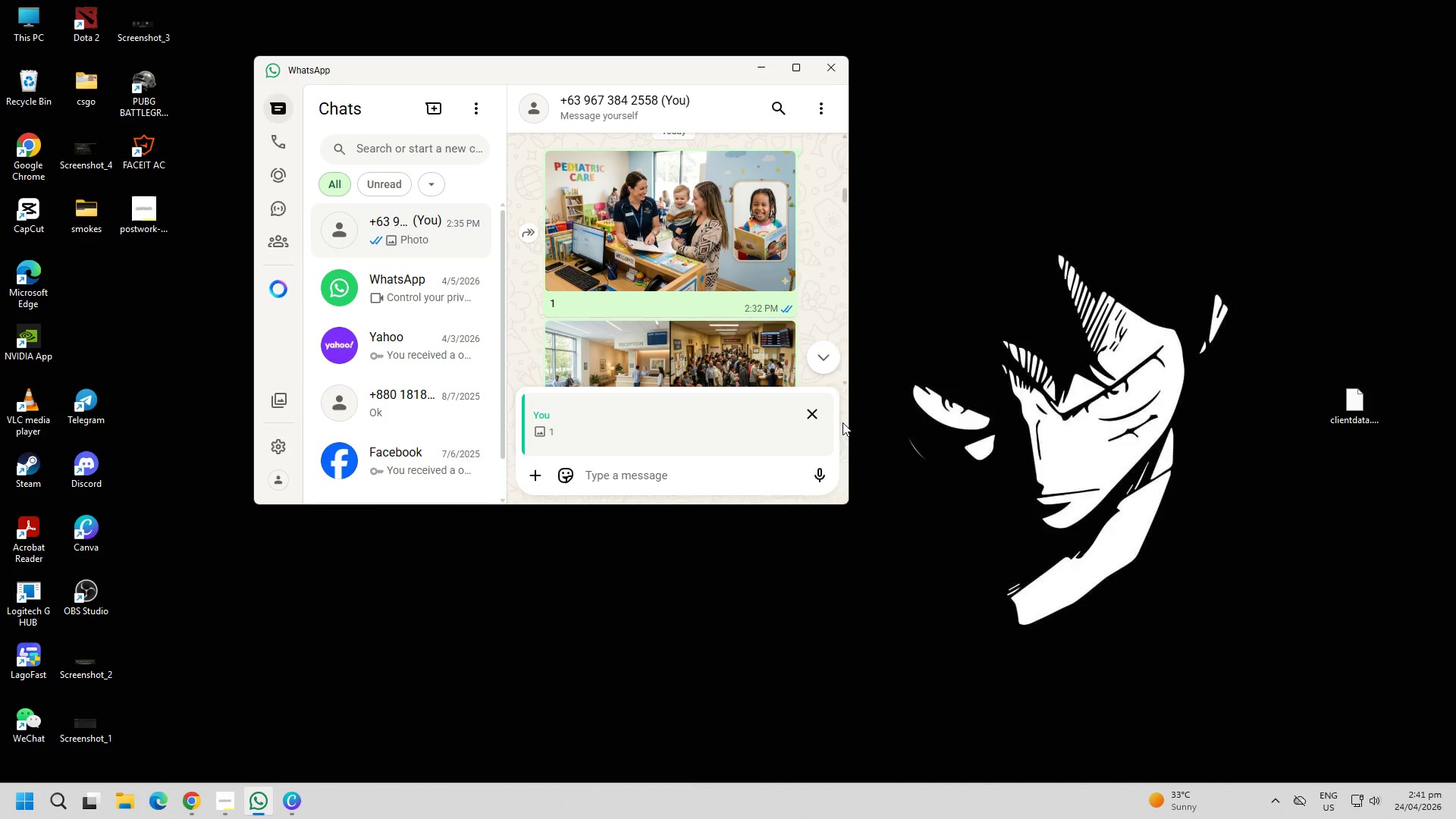 
left_click([810, 410])
 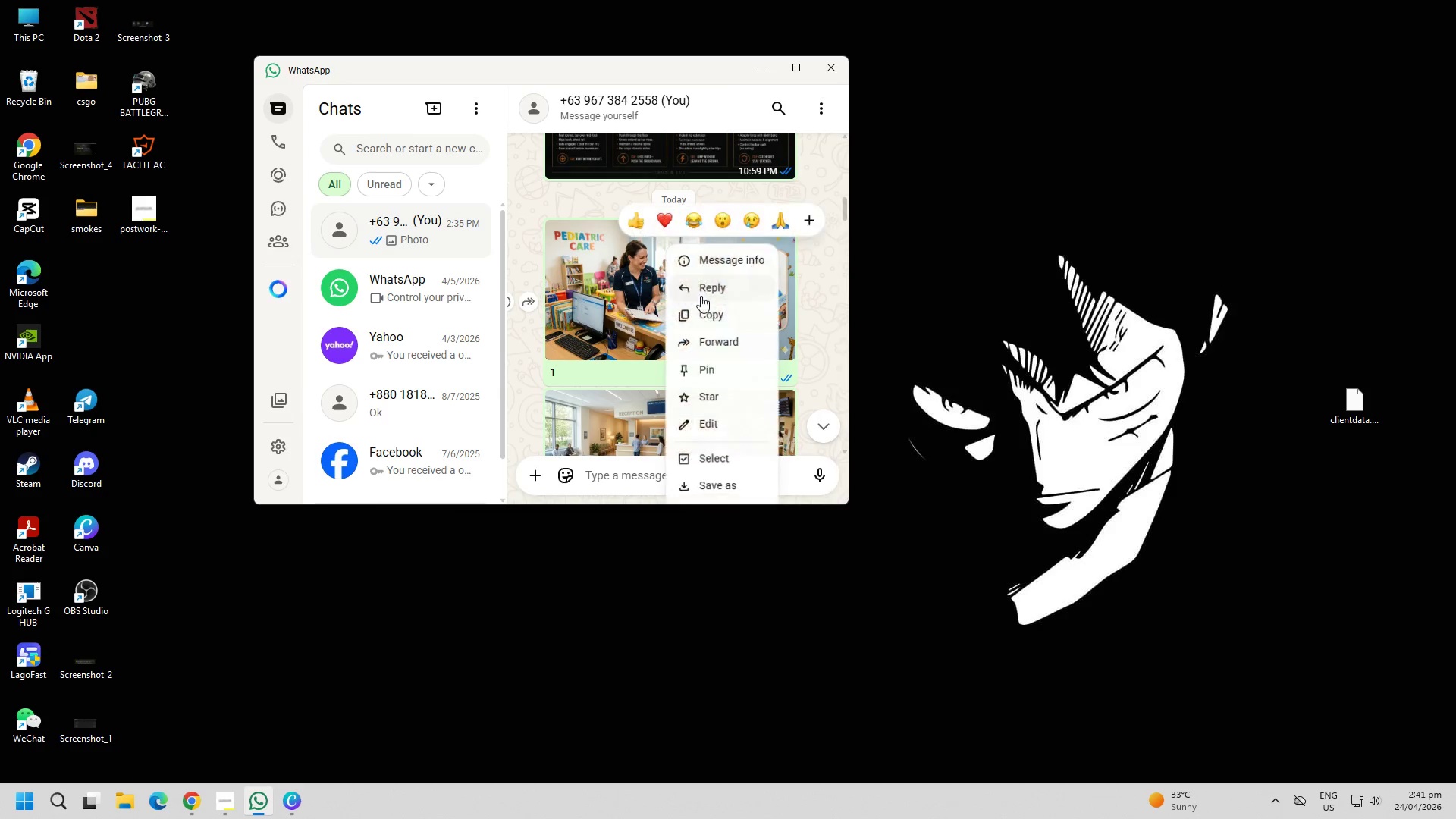 
left_click([709, 312])
 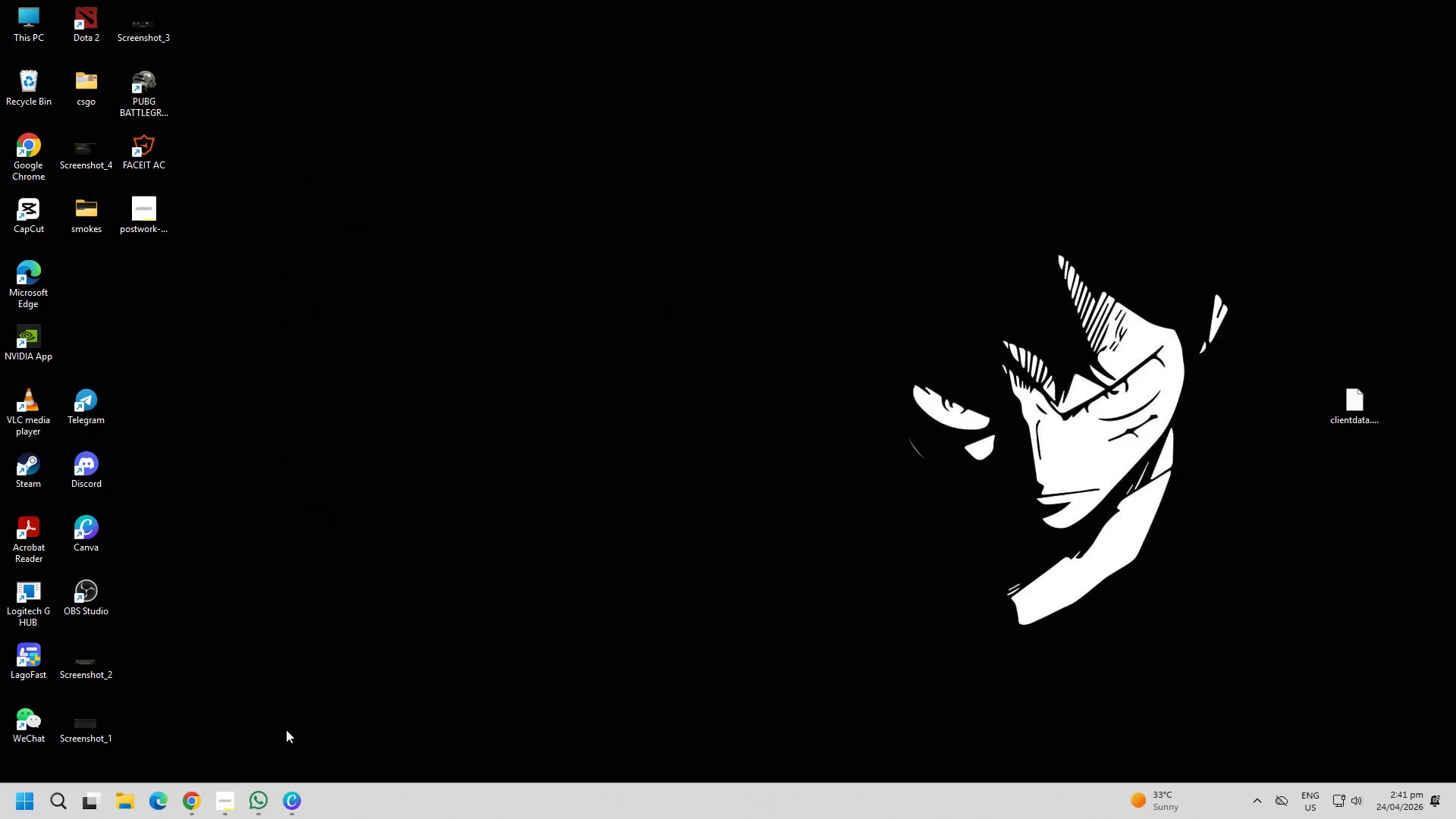 
left_click([266, 796])
 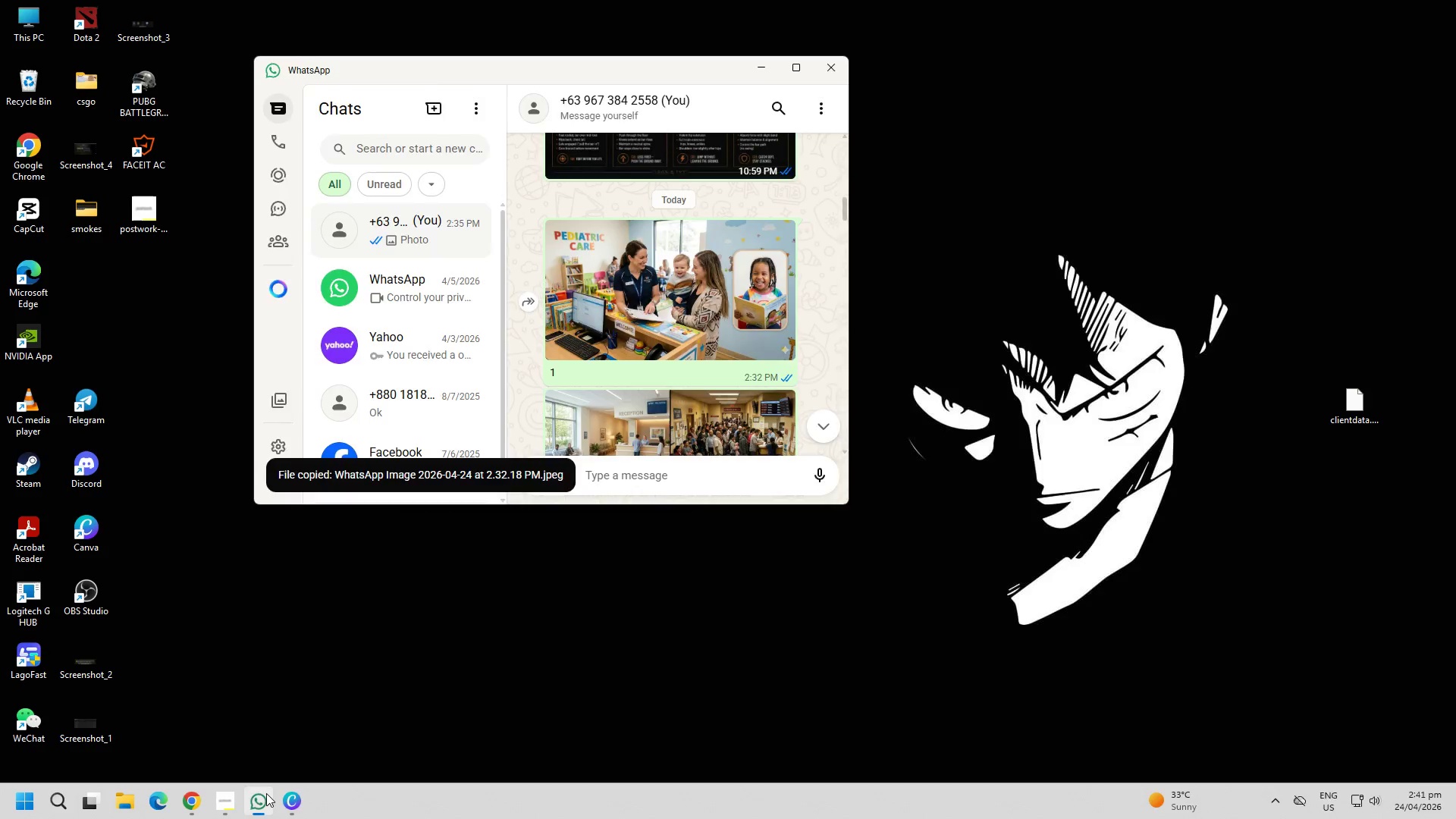 
double_click([234, 798])
 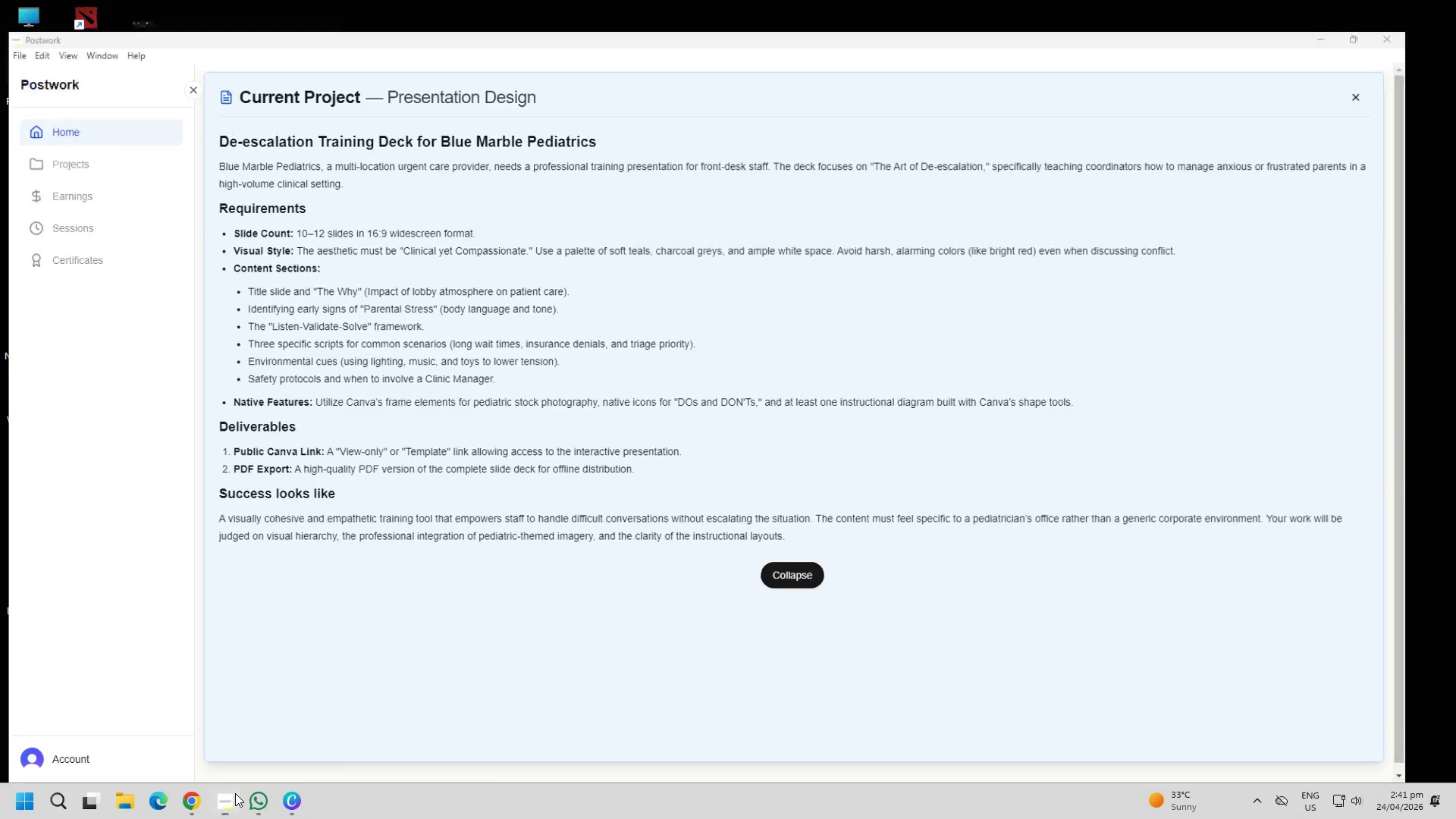 
double_click([274, 798])
 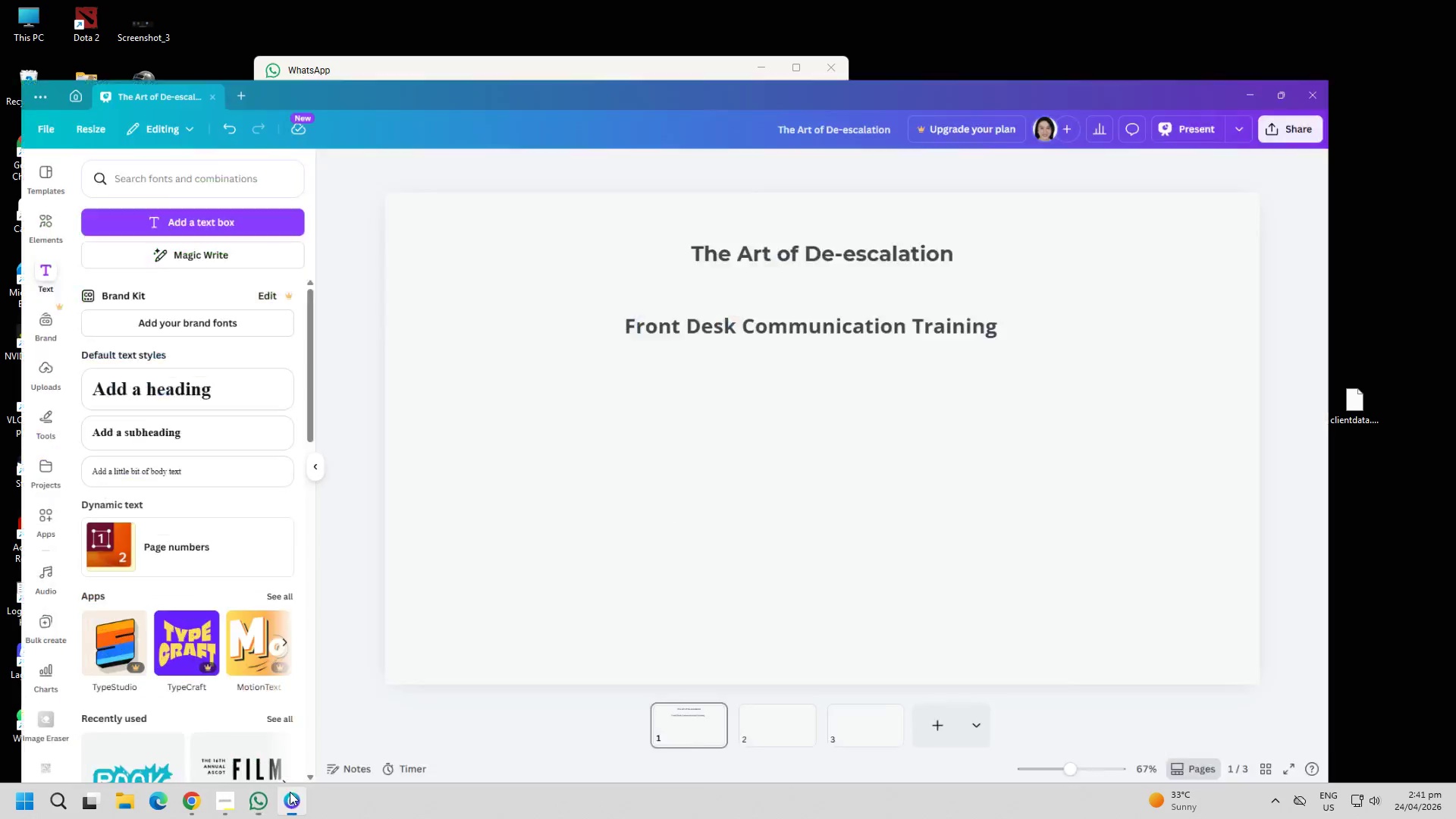 
double_click([701, 527])
 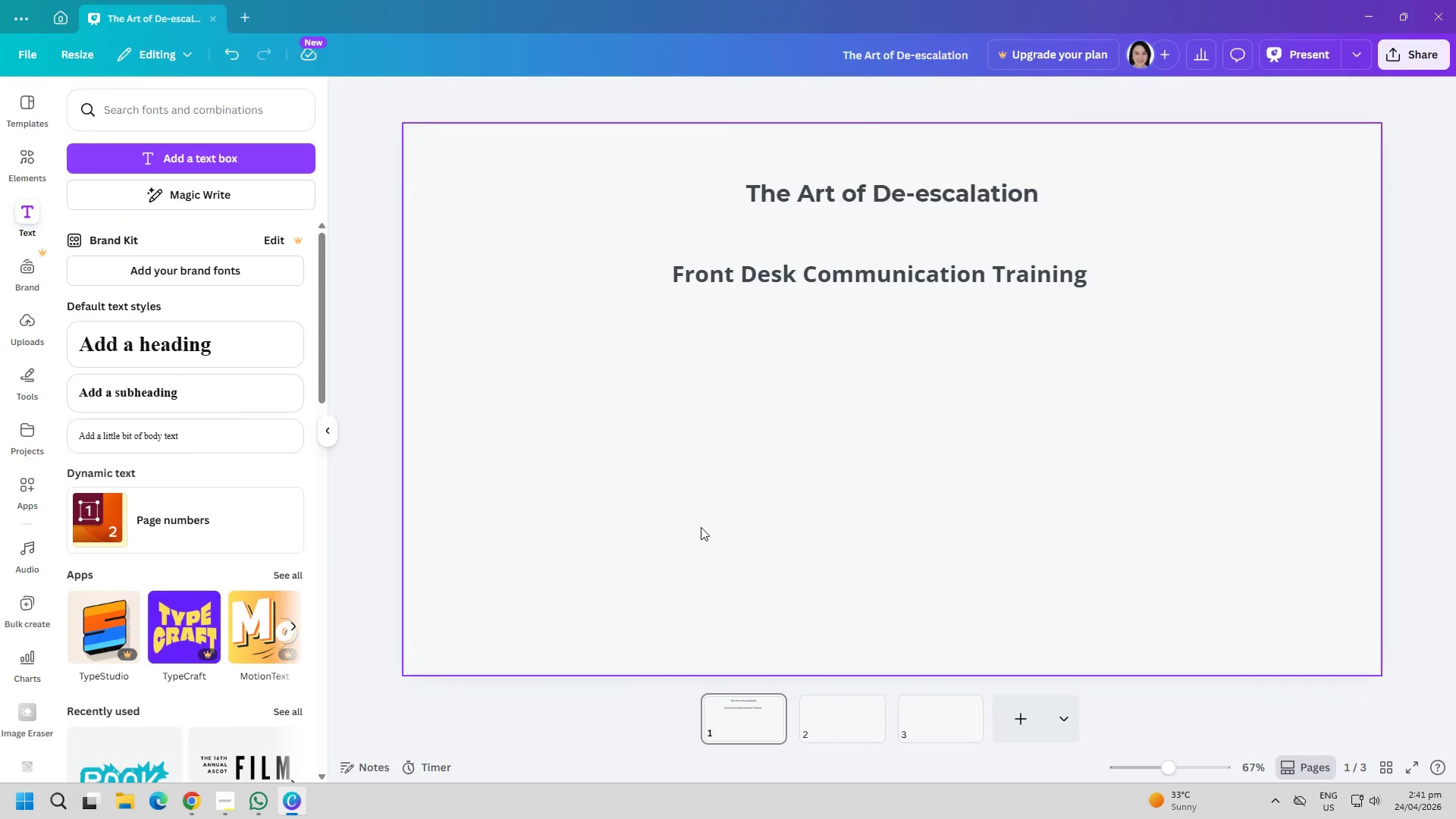 
key(Control+ControlLeft)
 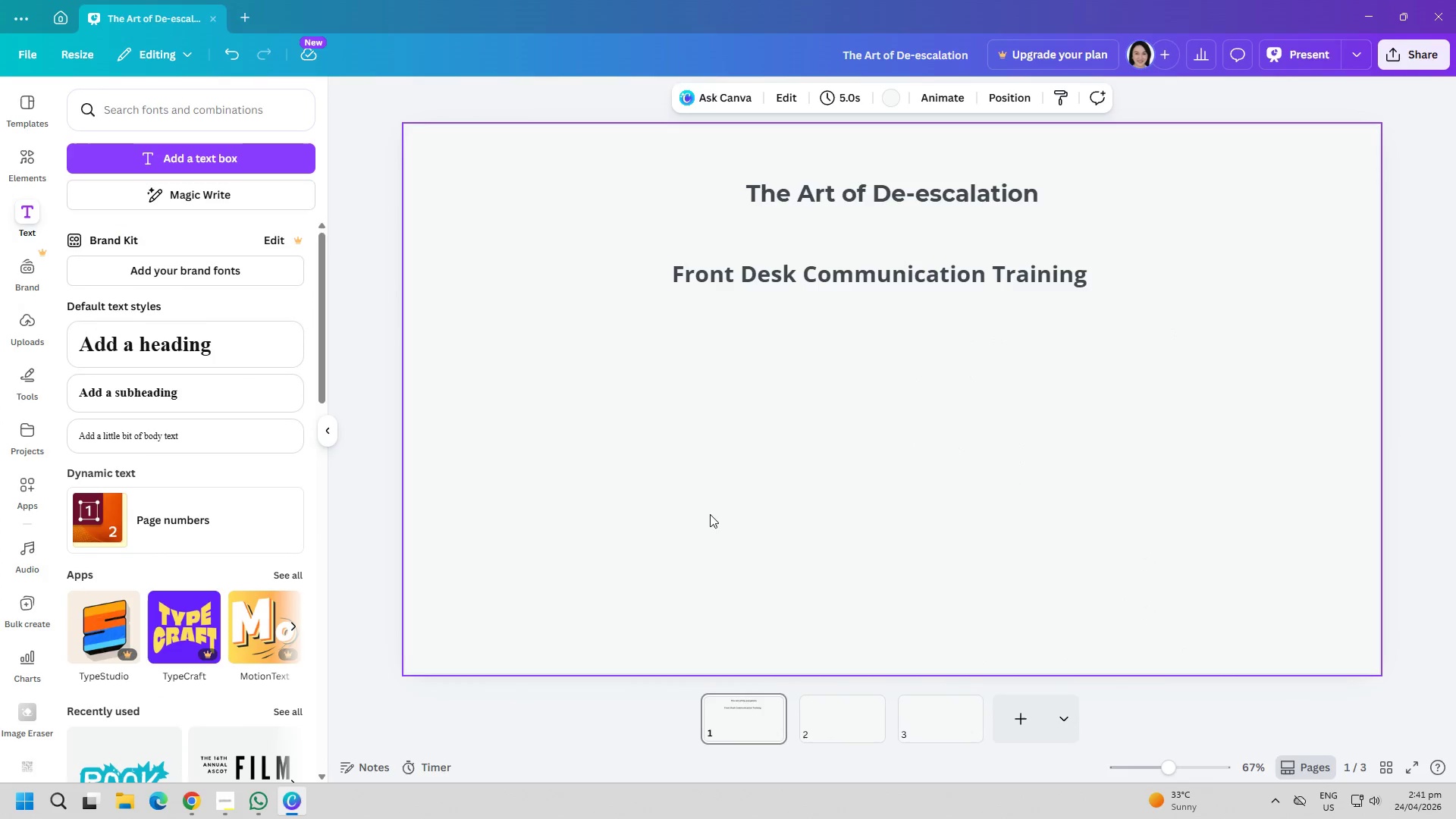 
key(Control+V)
 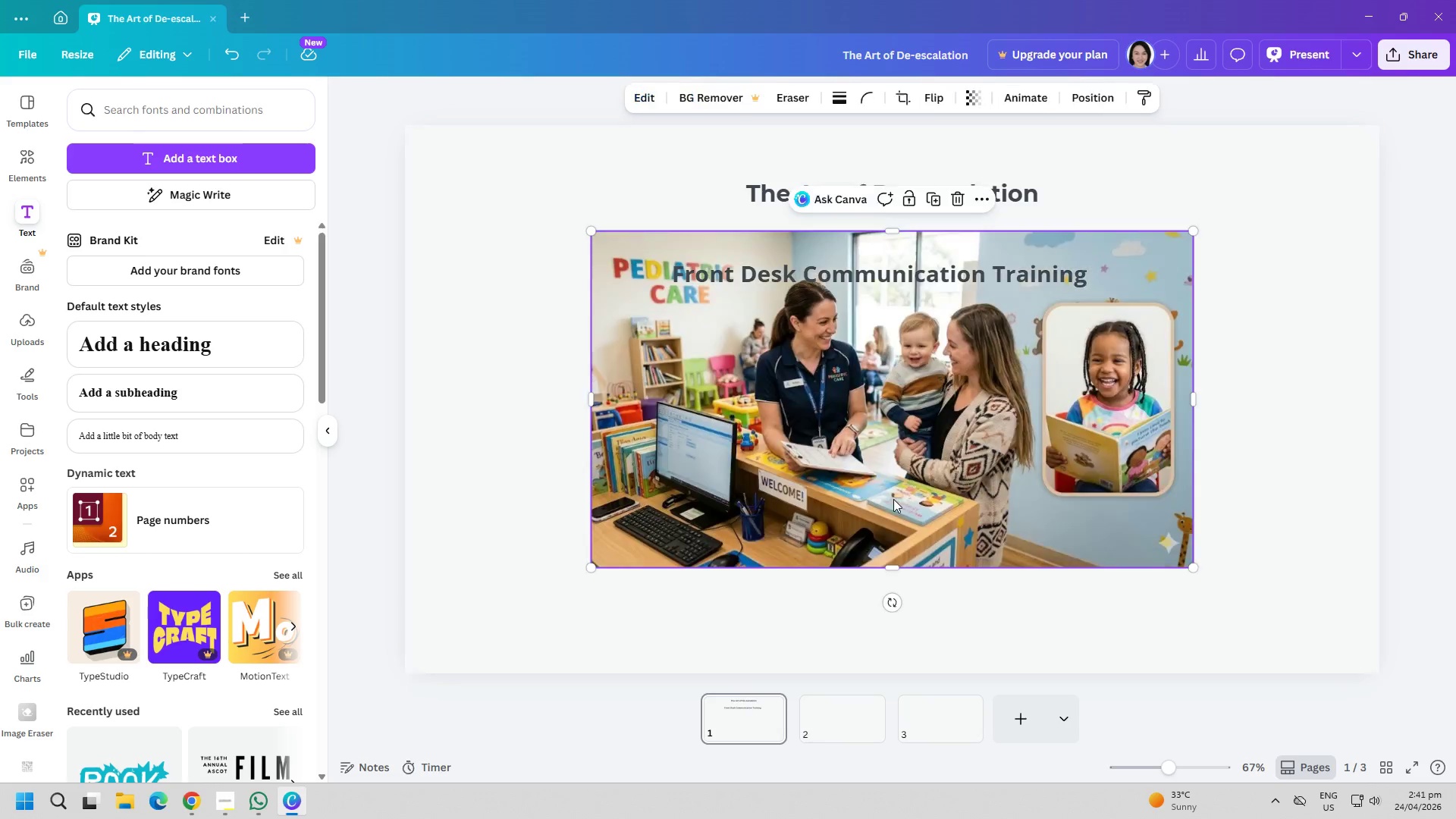 
left_click_drag(start_coordinate=[921, 493], to_coordinate=[921, 511])
 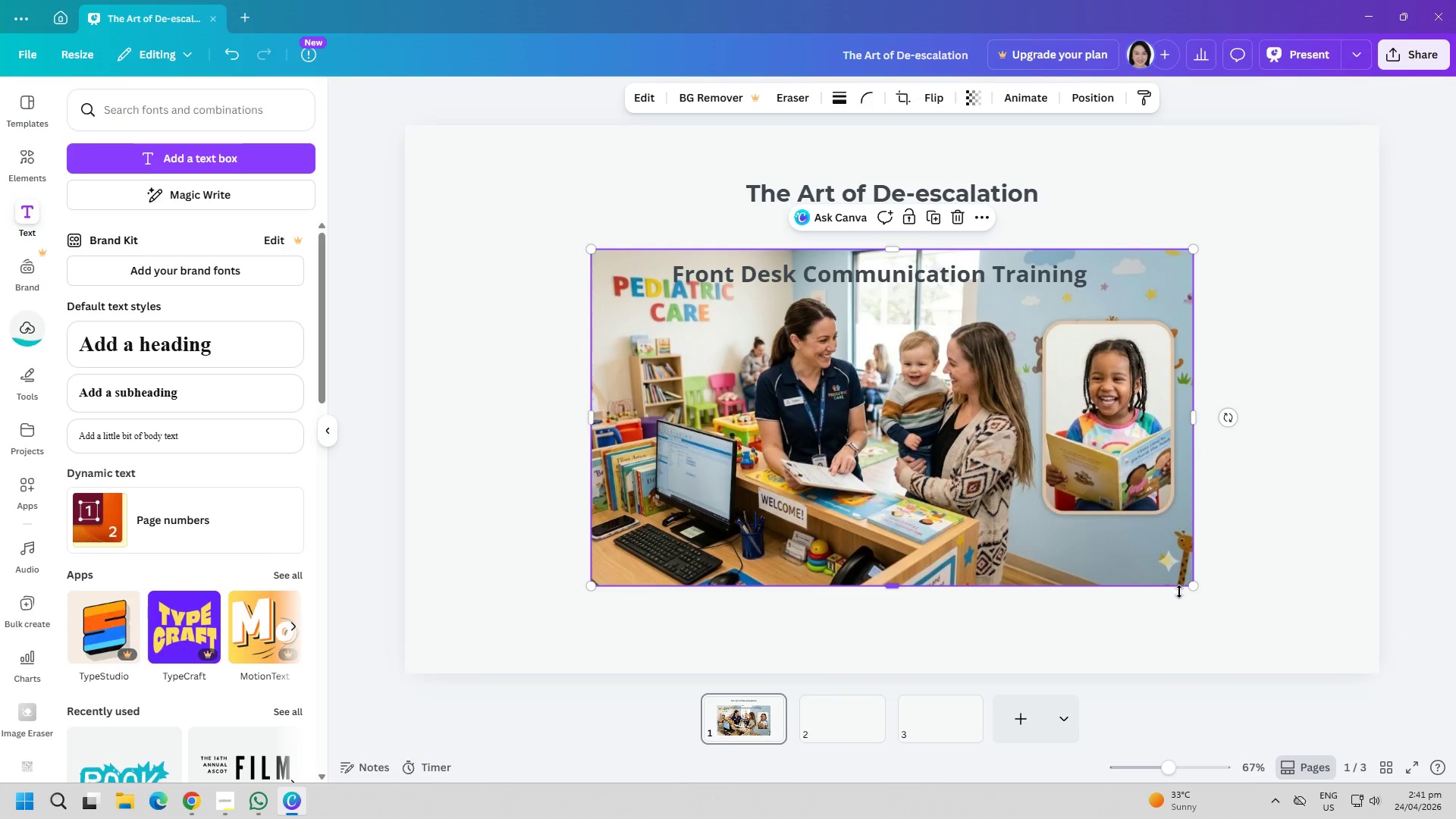 
left_click_drag(start_coordinate=[1087, 534], to_coordinate=[1090, 563])
 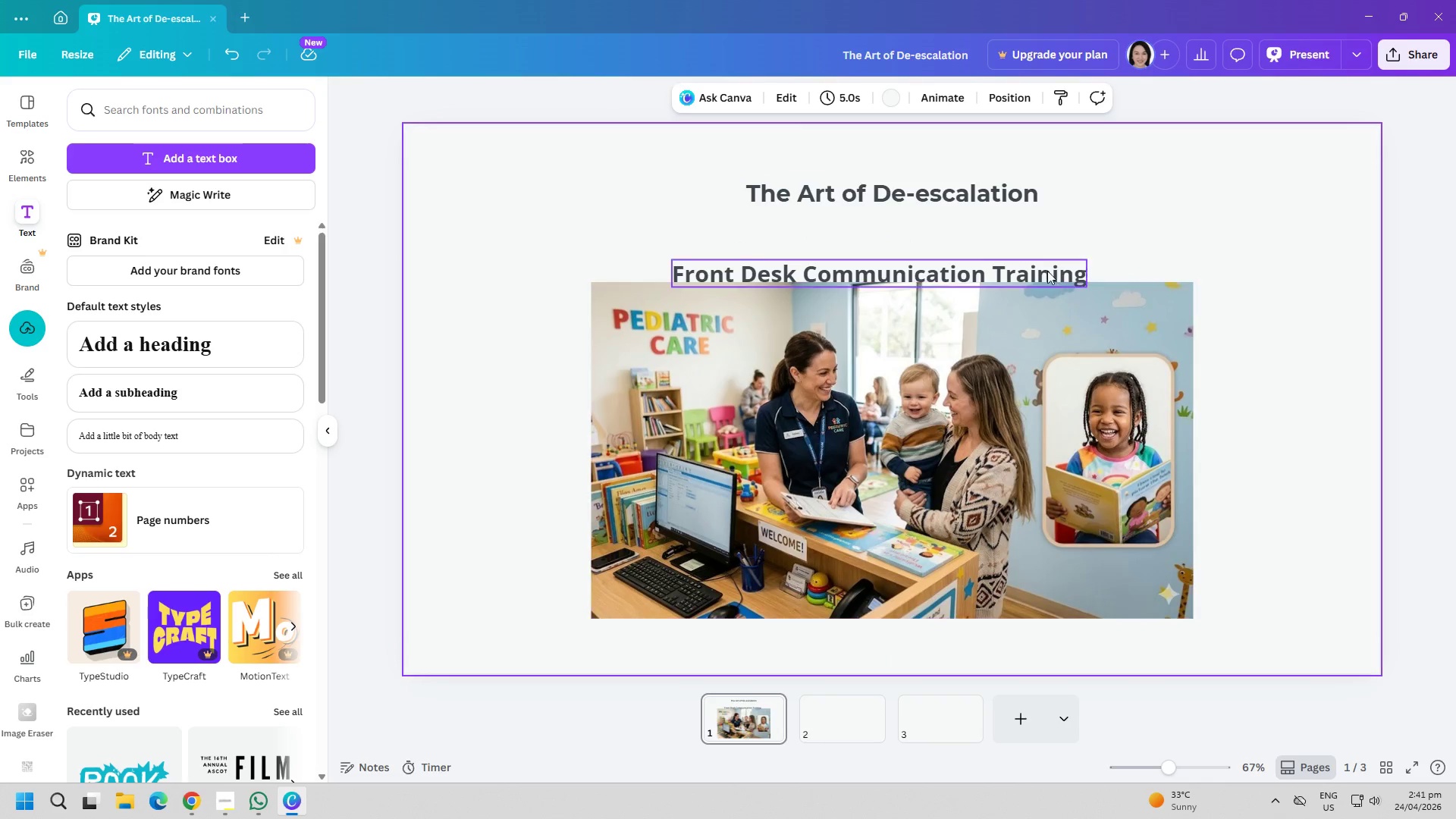 
left_click_drag(start_coordinate=[1037, 261], to_coordinate=[907, 250])
 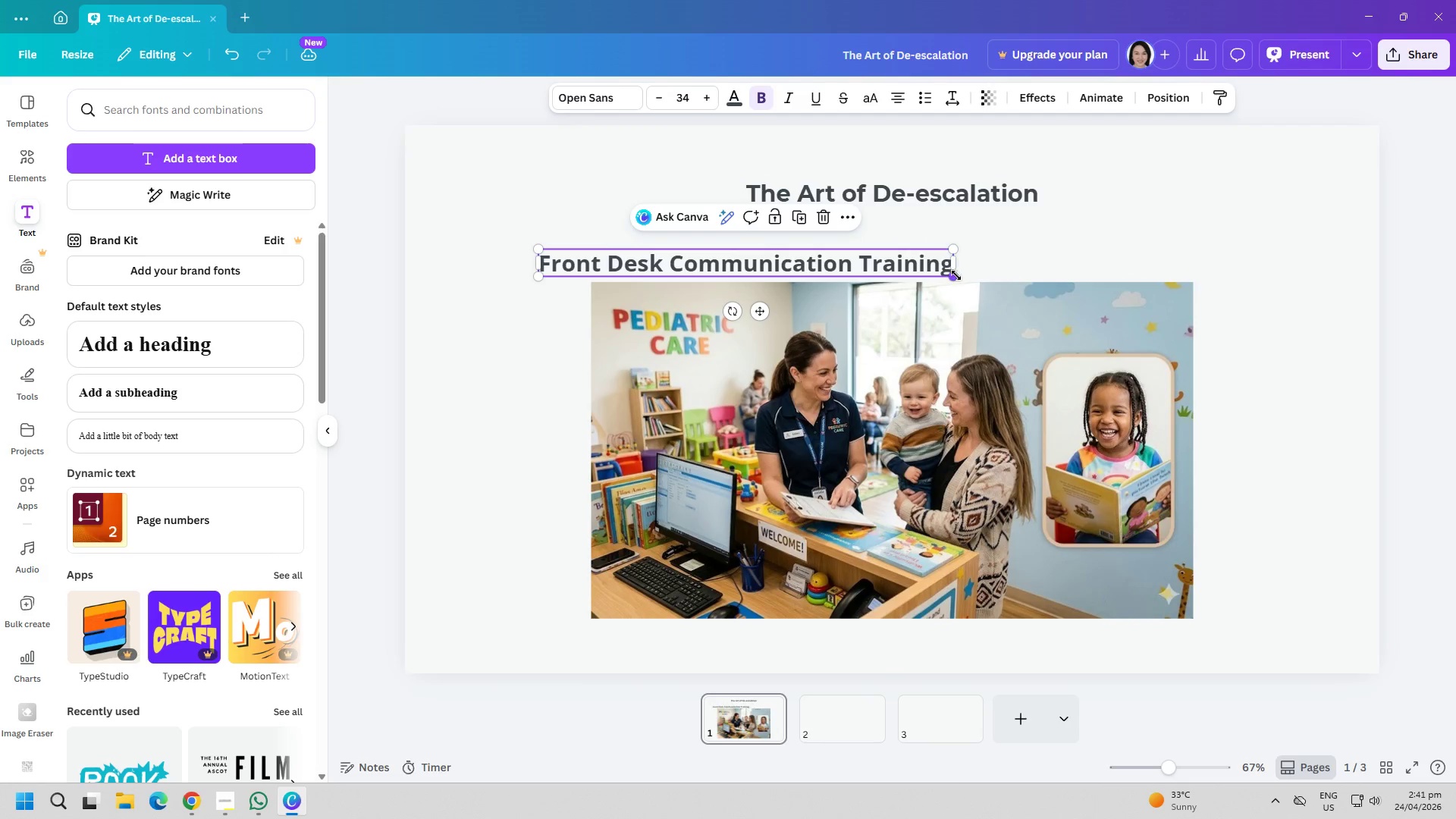 
left_click_drag(start_coordinate=[956, 275], to_coordinate=[817, 268])
 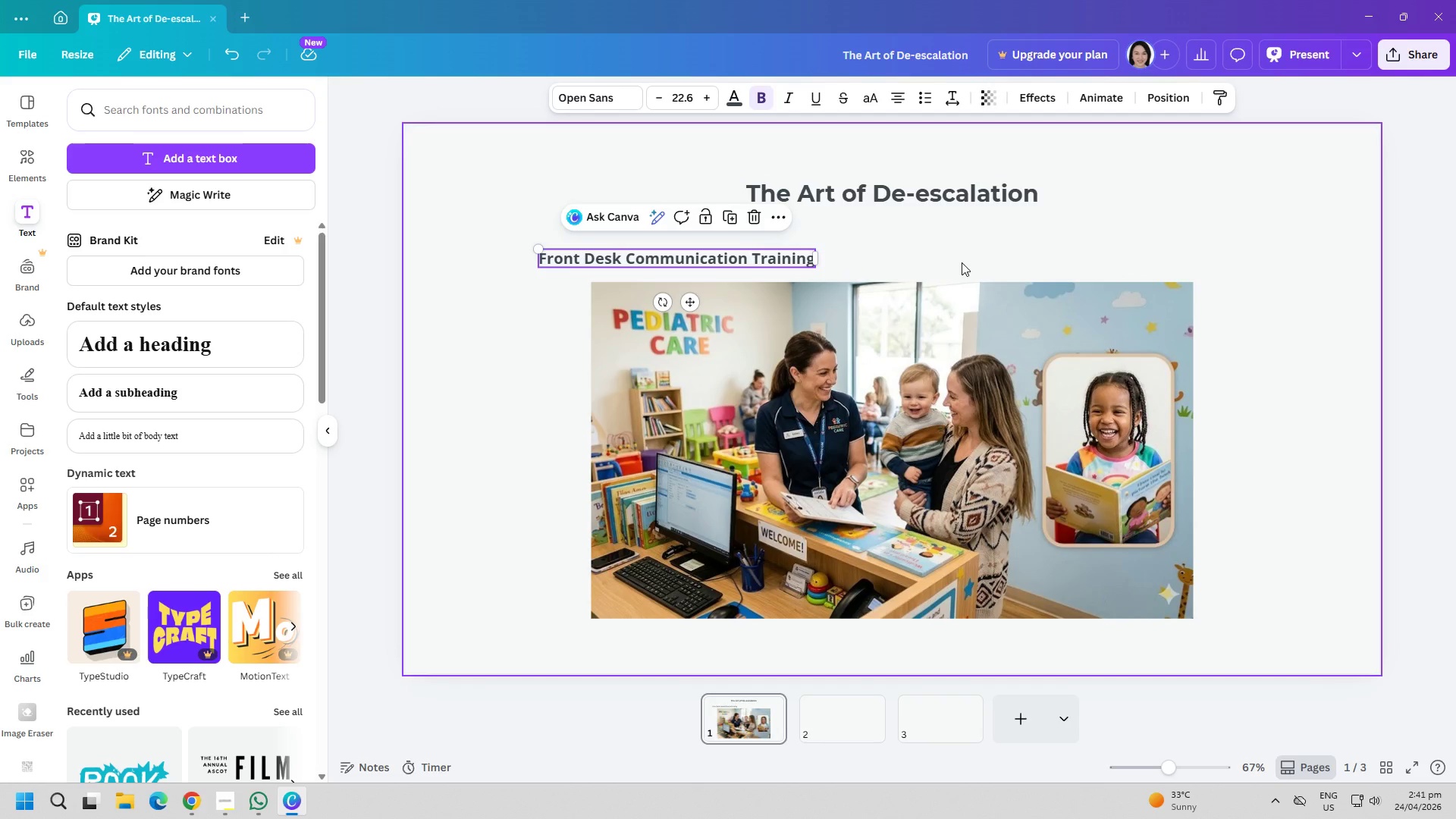 
wait(10.53)
 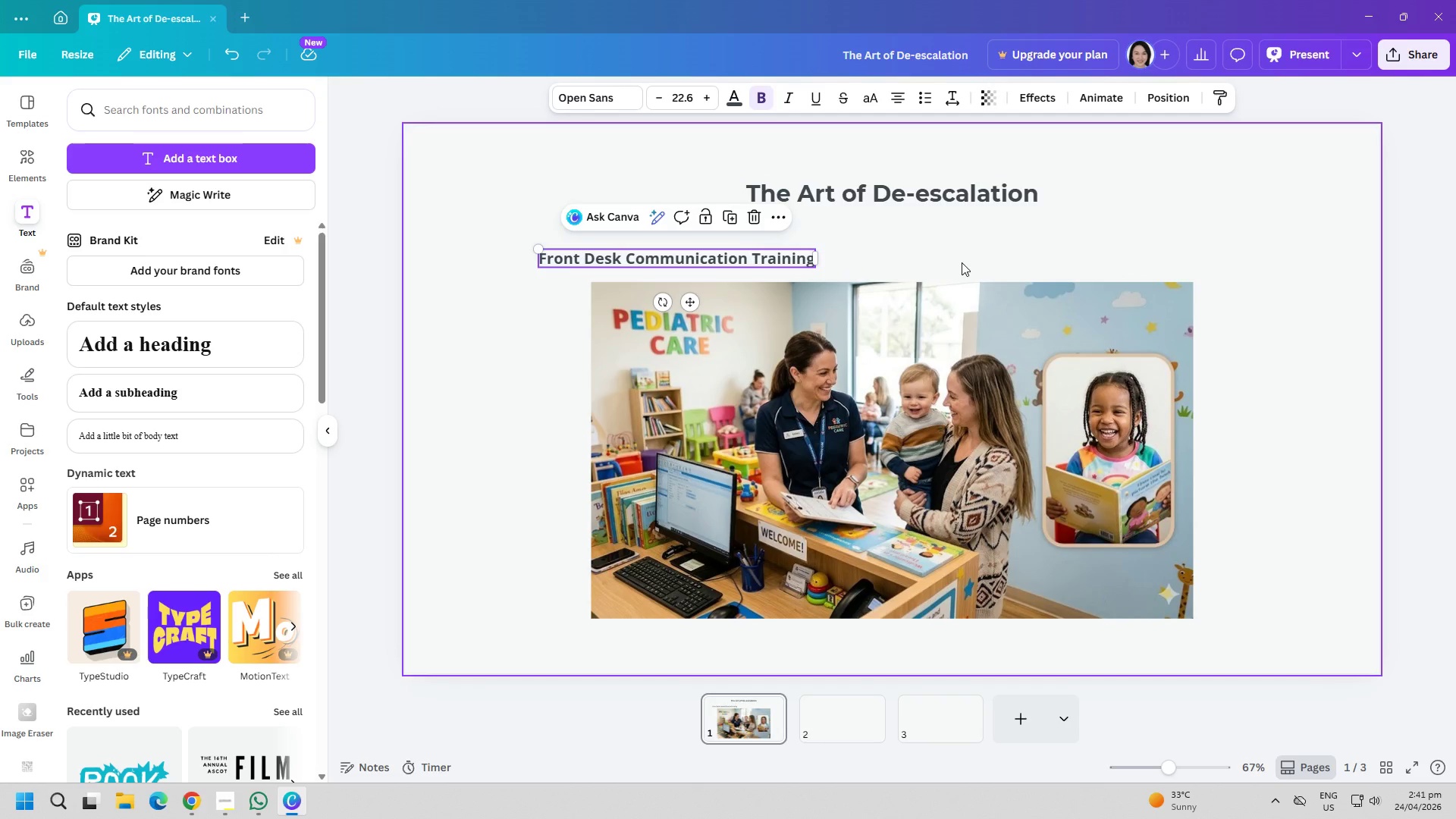 
left_click_drag(start_coordinate=[773, 253], to_coordinate=[987, 238])
 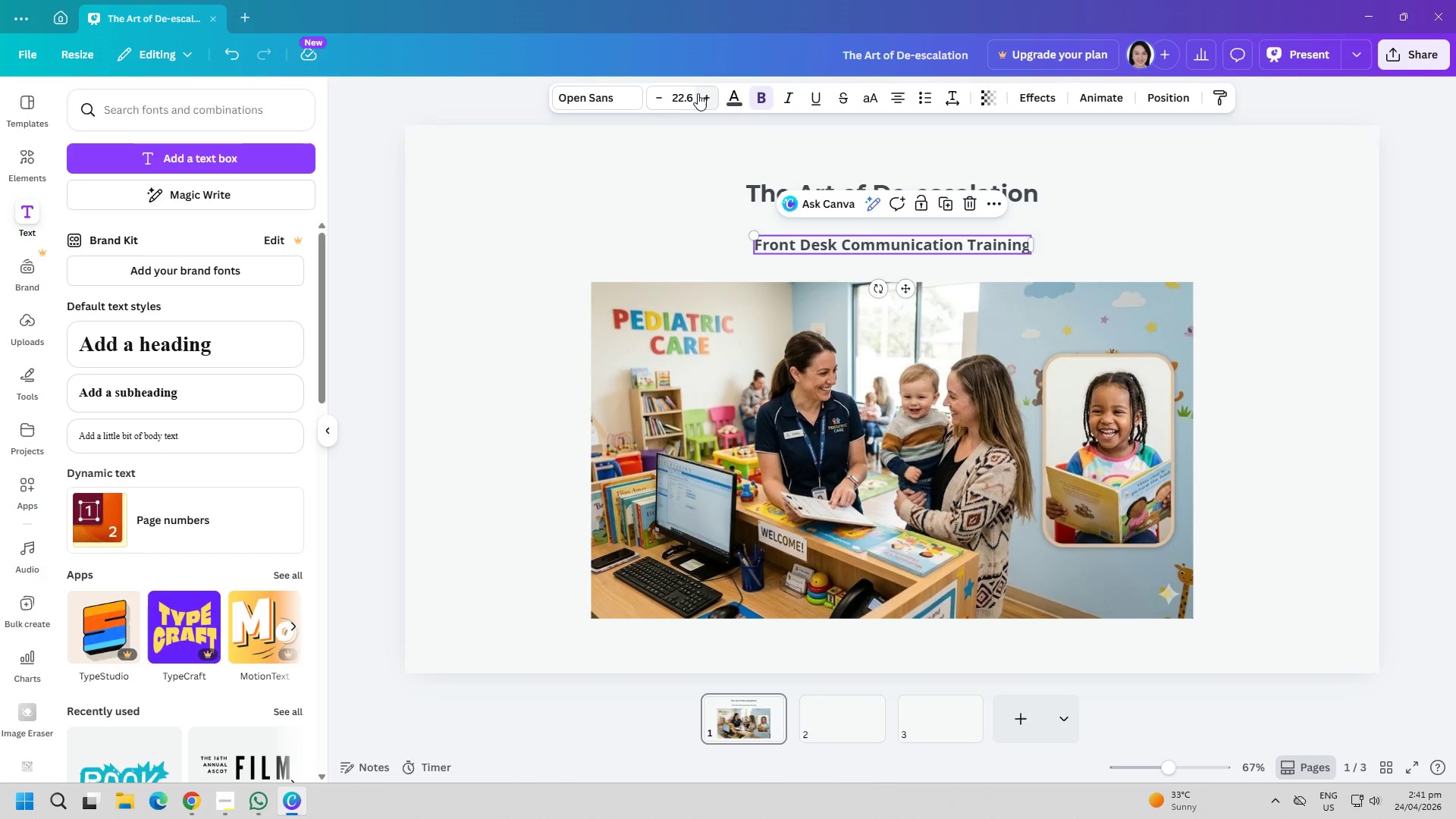 
double_click([686, 95])
 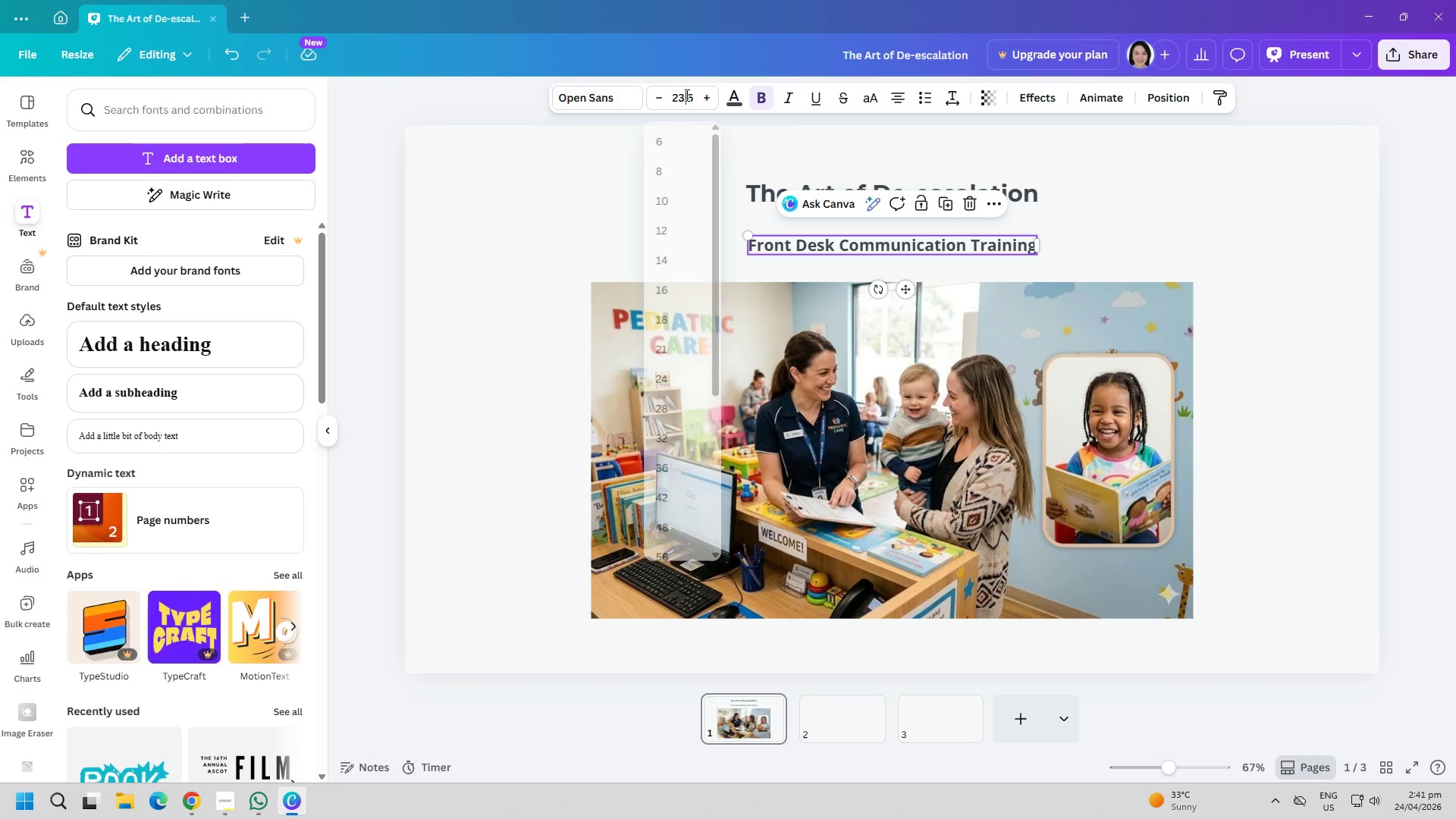 
triple_click([686, 95])
 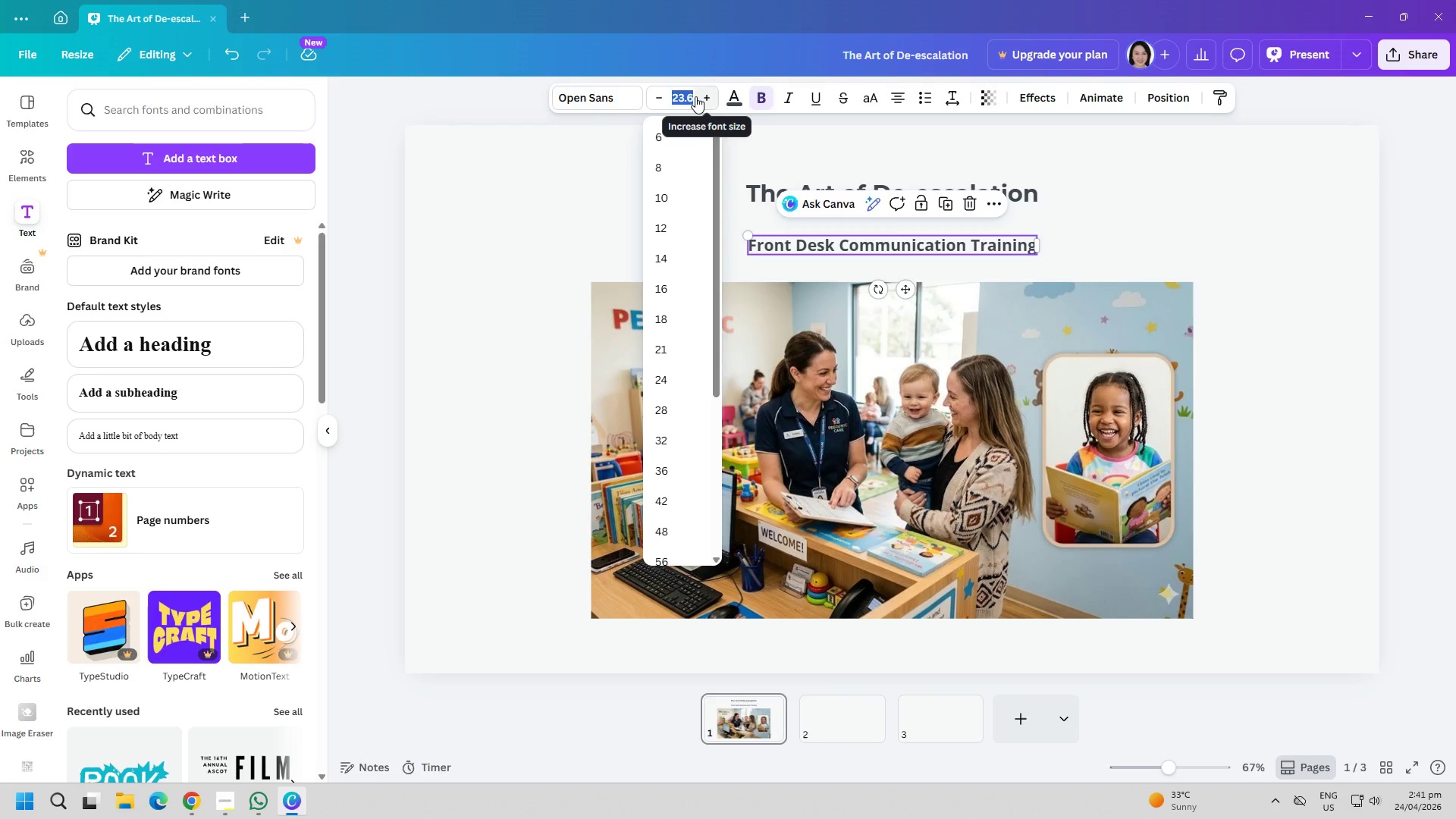 
type(40)
 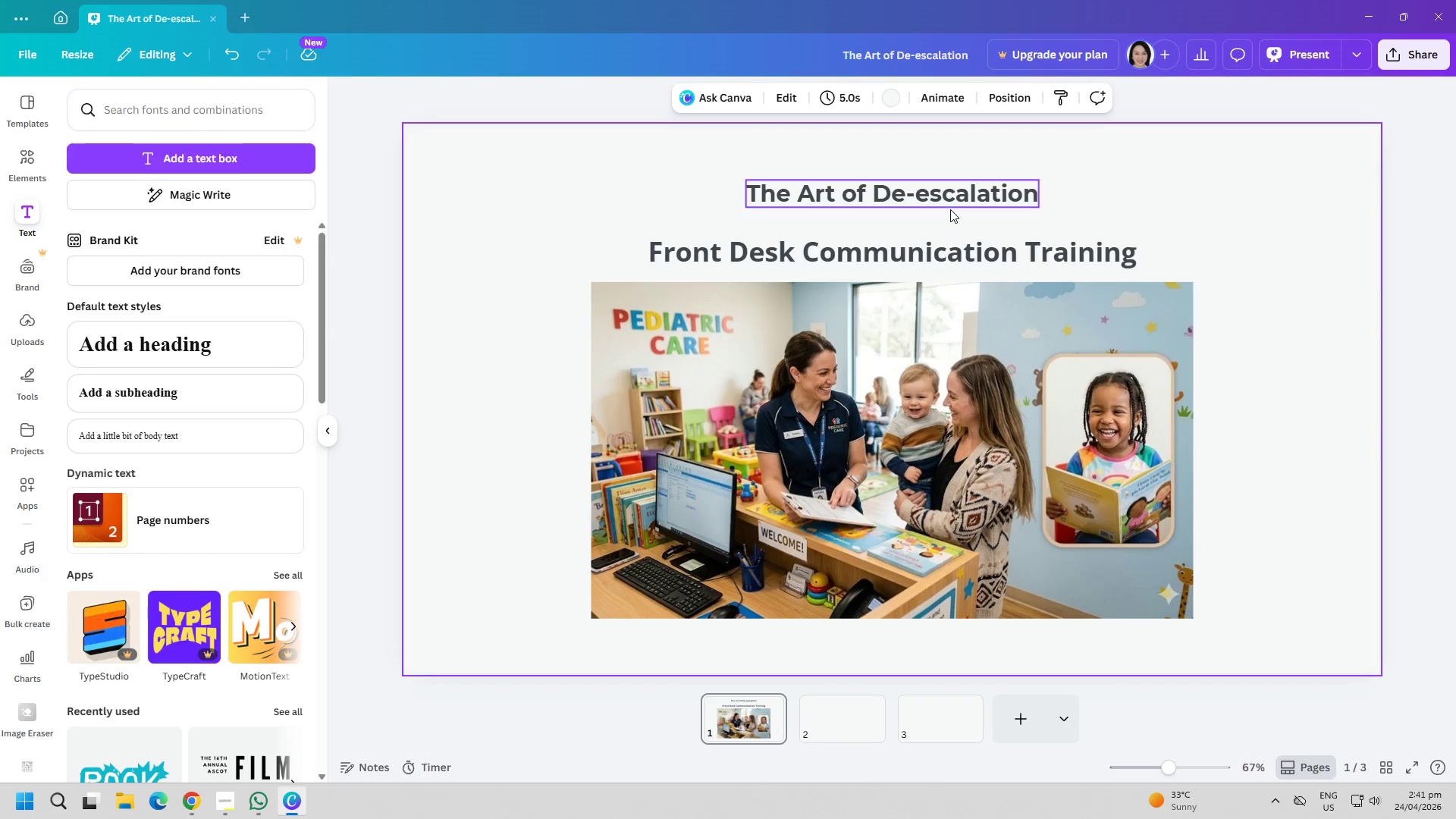 
left_click_drag(start_coordinate=[937, 249], to_coordinate=[937, 243])
 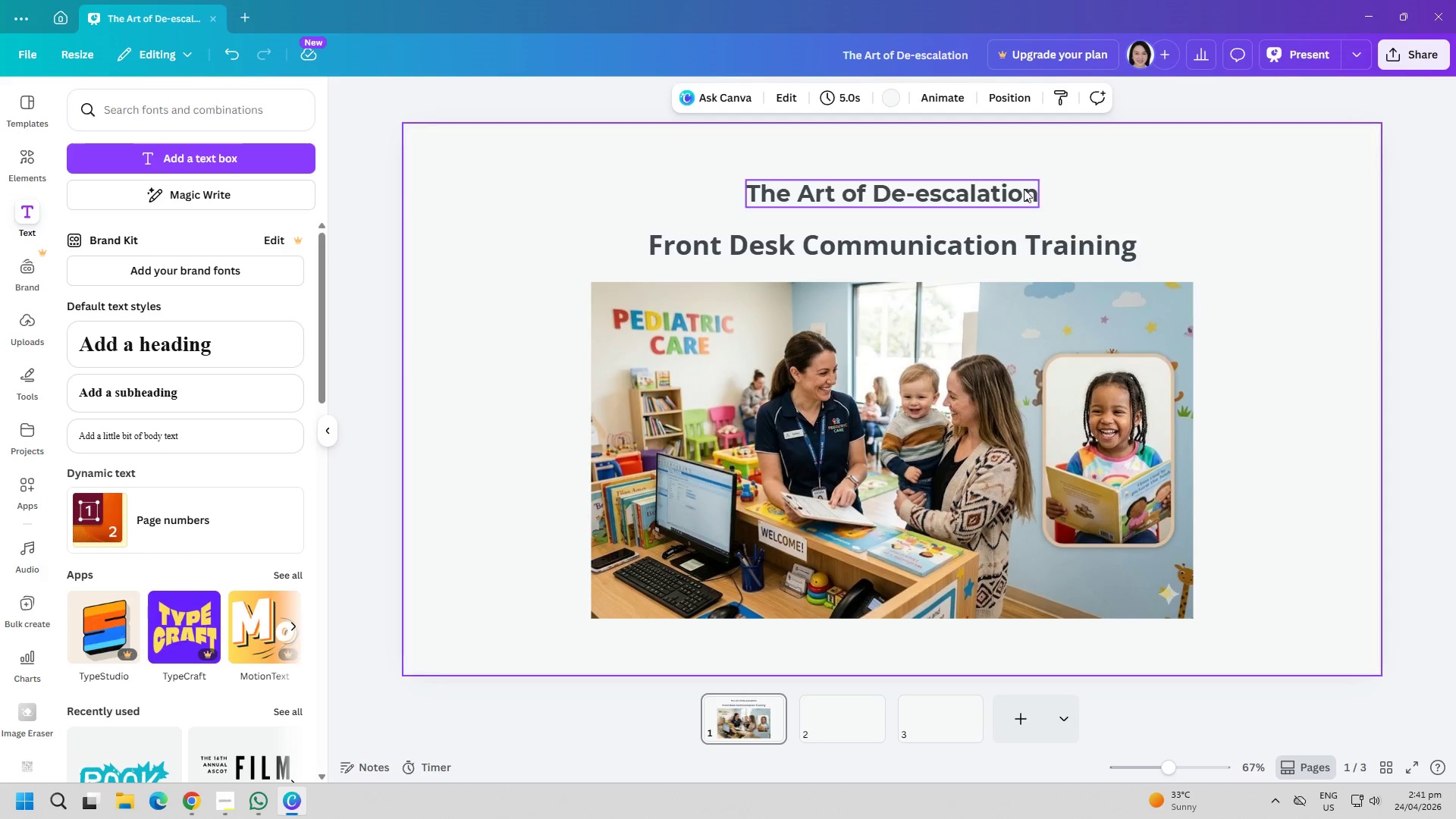 
double_click([1003, 186])
 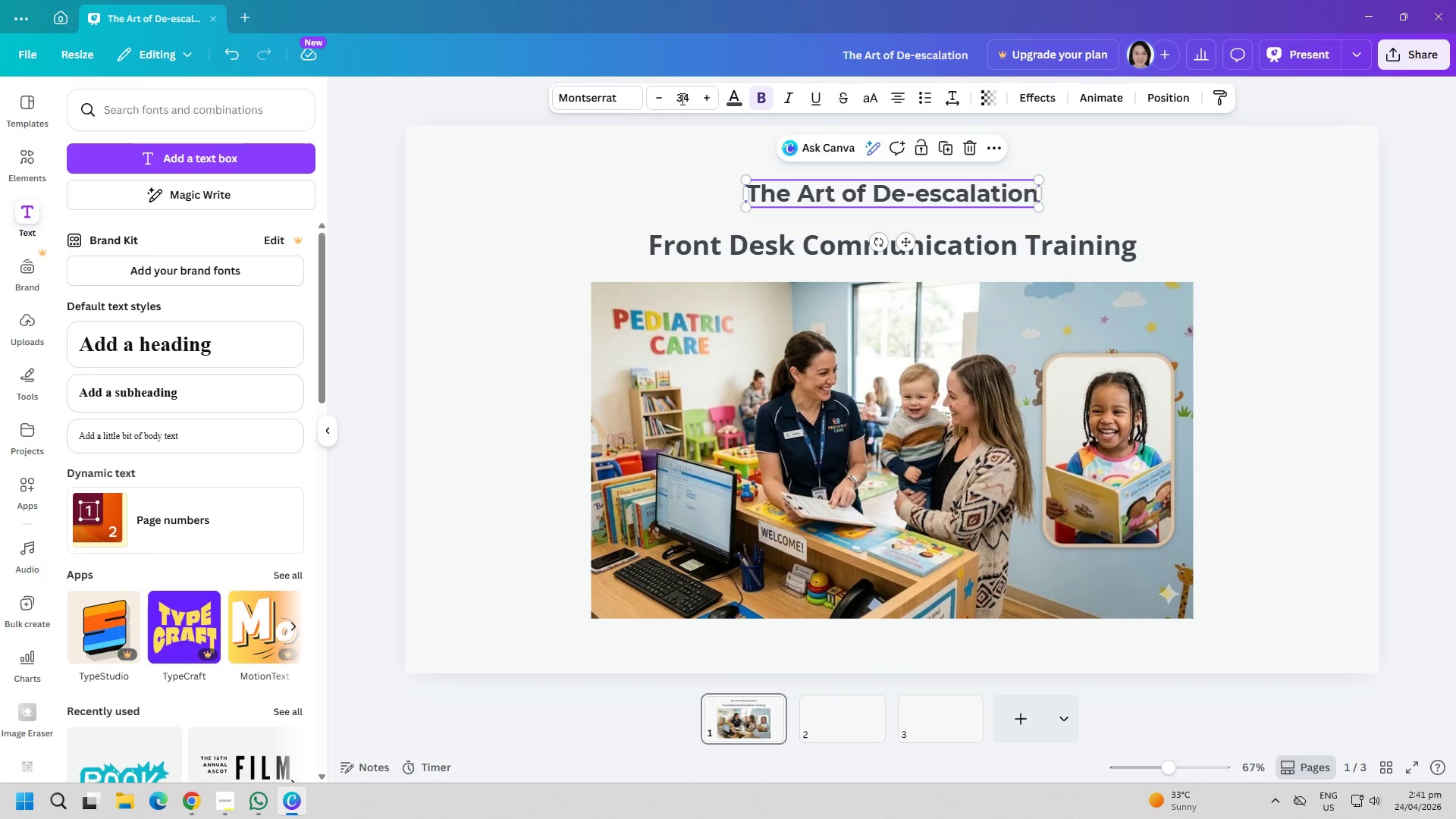 
double_click([681, 97])
 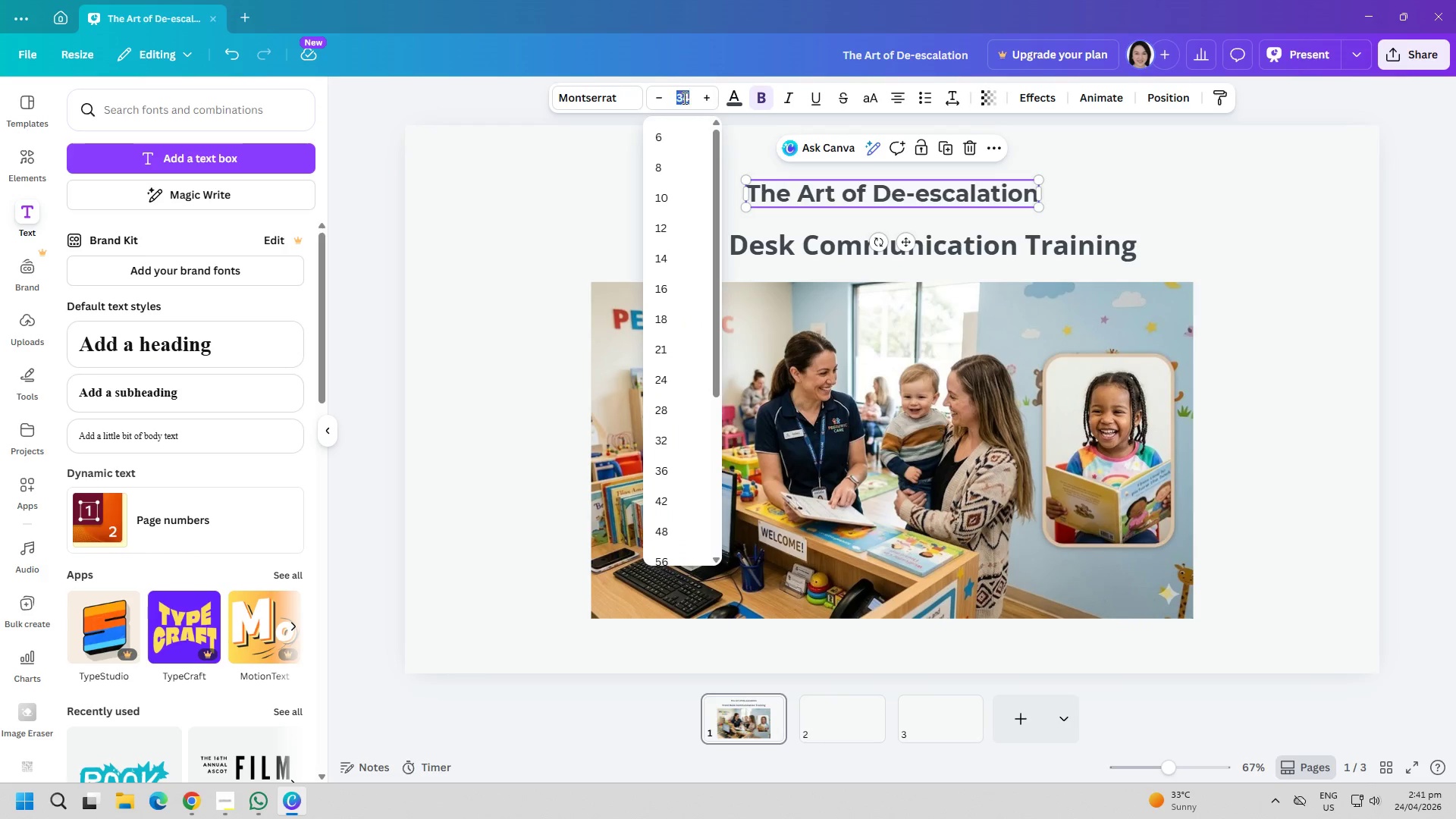 
type(40)
 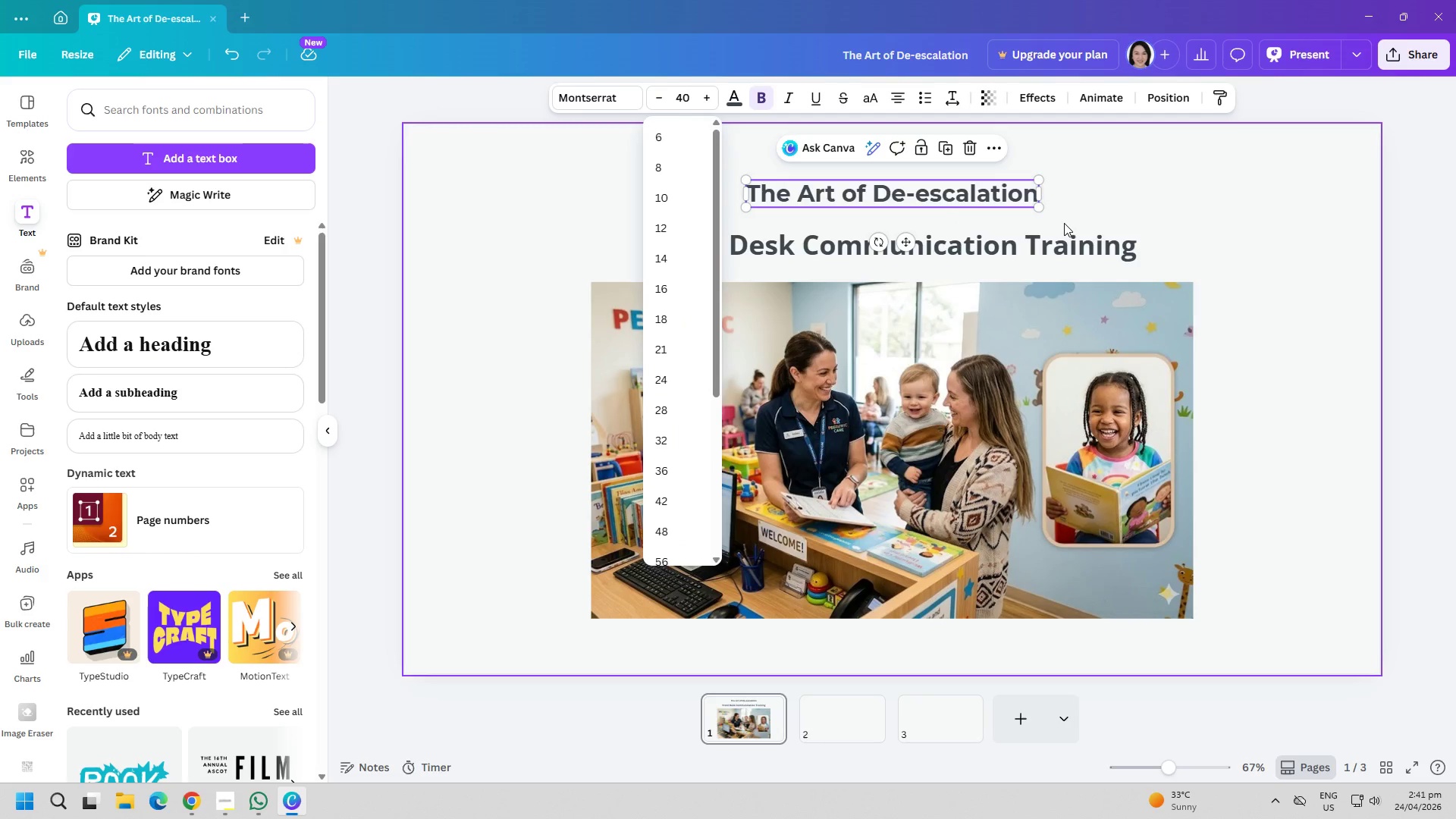 
left_click([1071, 206])
 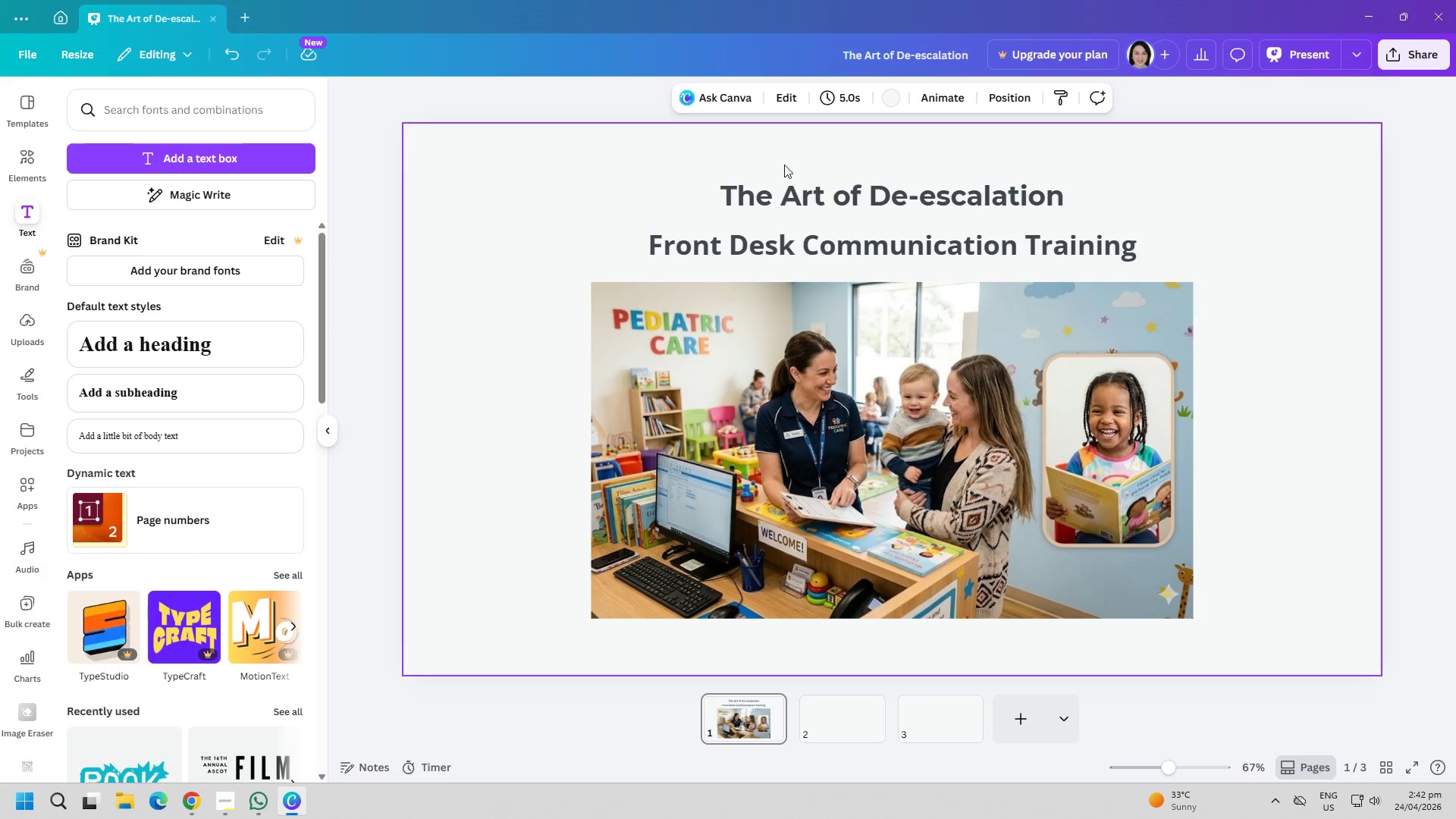 
left_click([792, 184])
 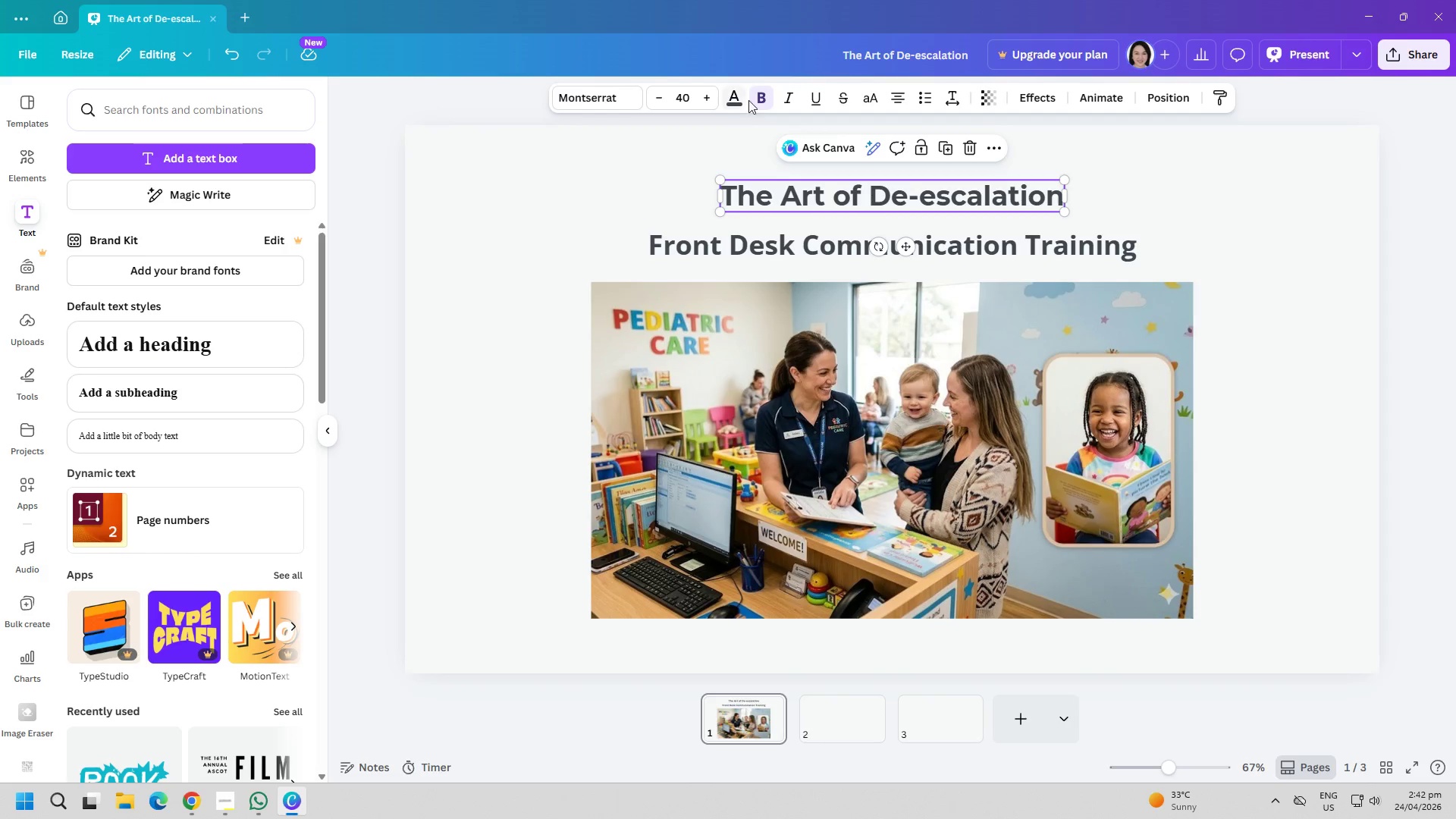 
left_click([758, 96])
 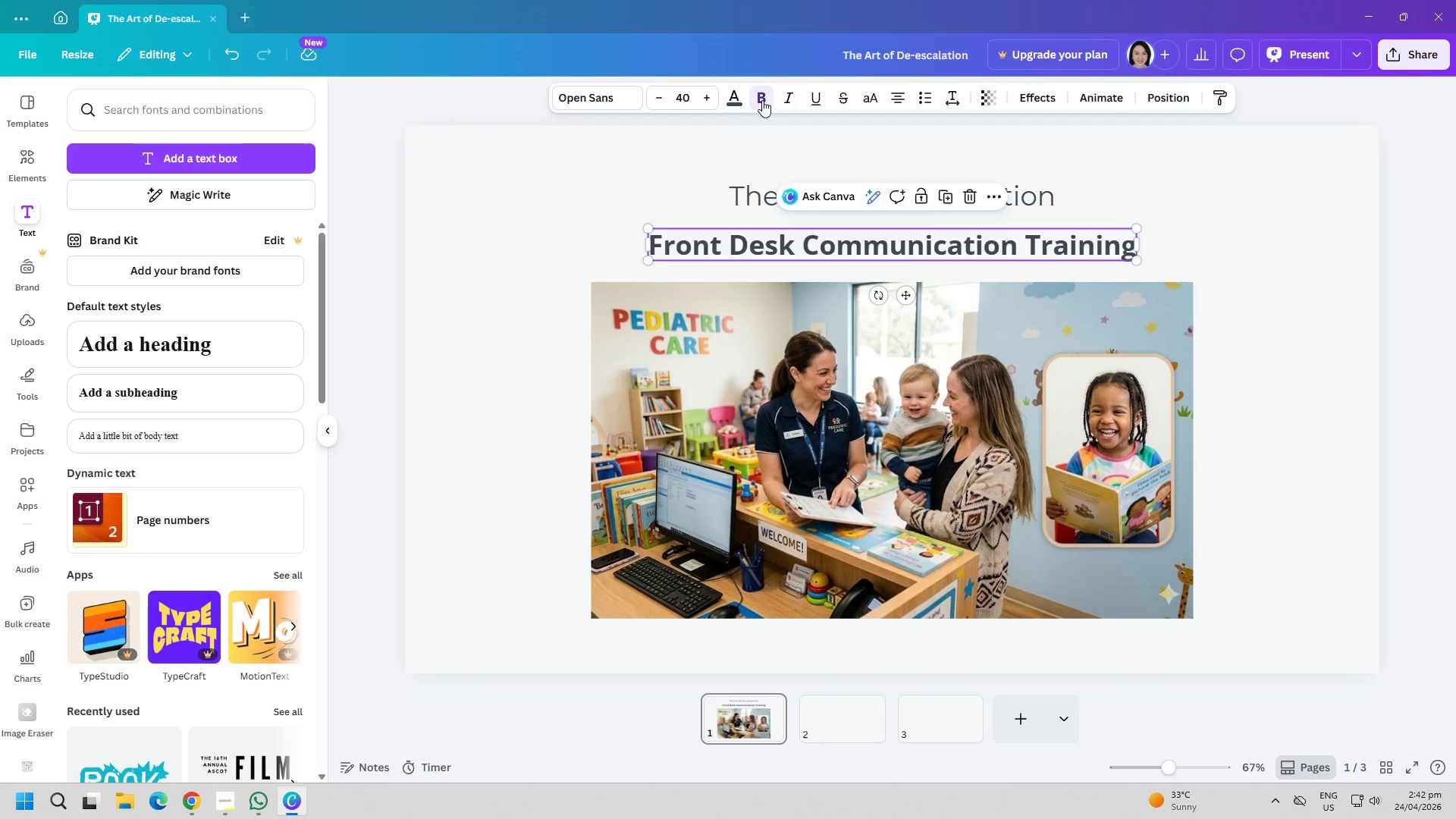 
double_click([1141, 206])
 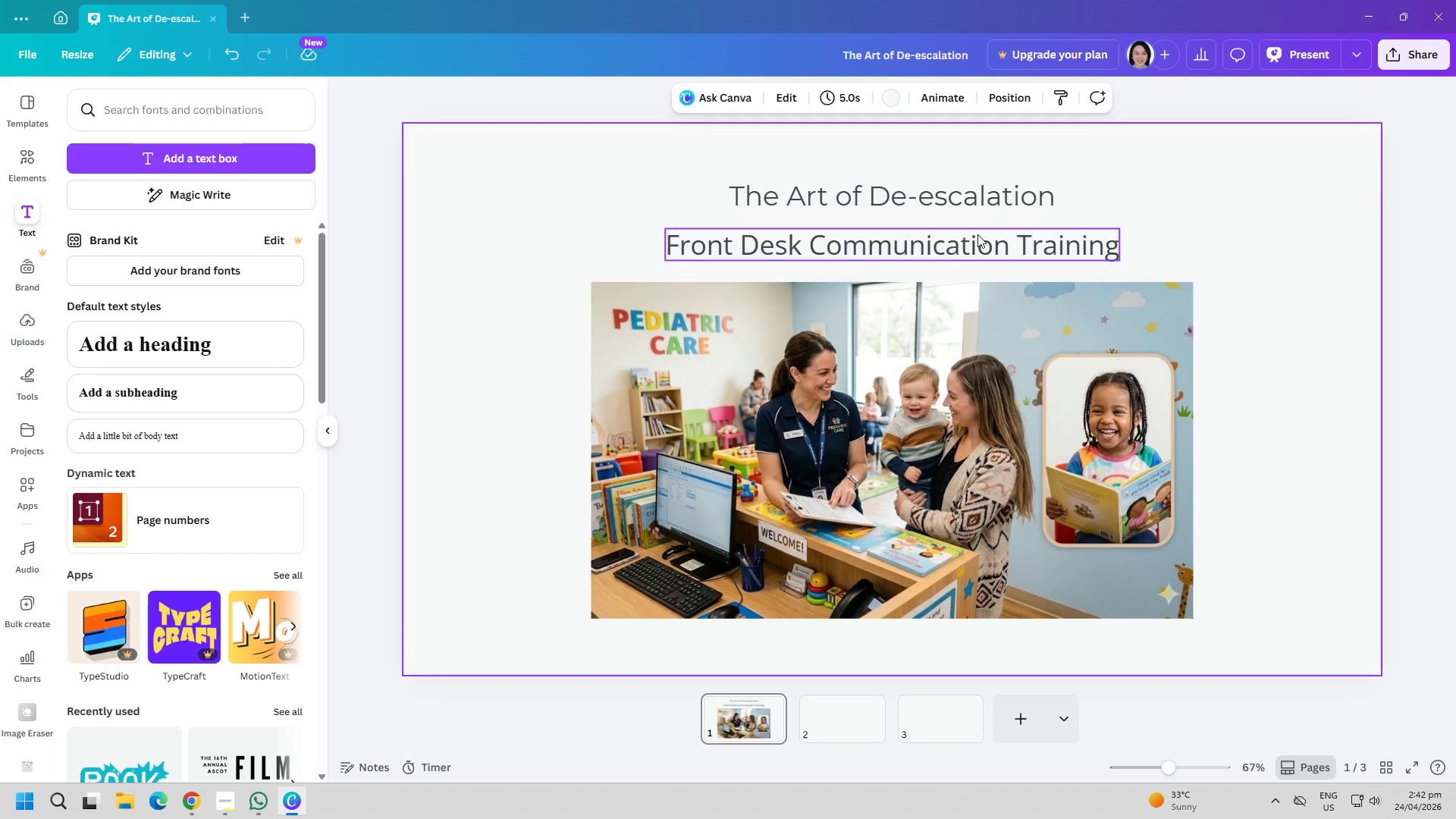 
left_click([965, 257])
 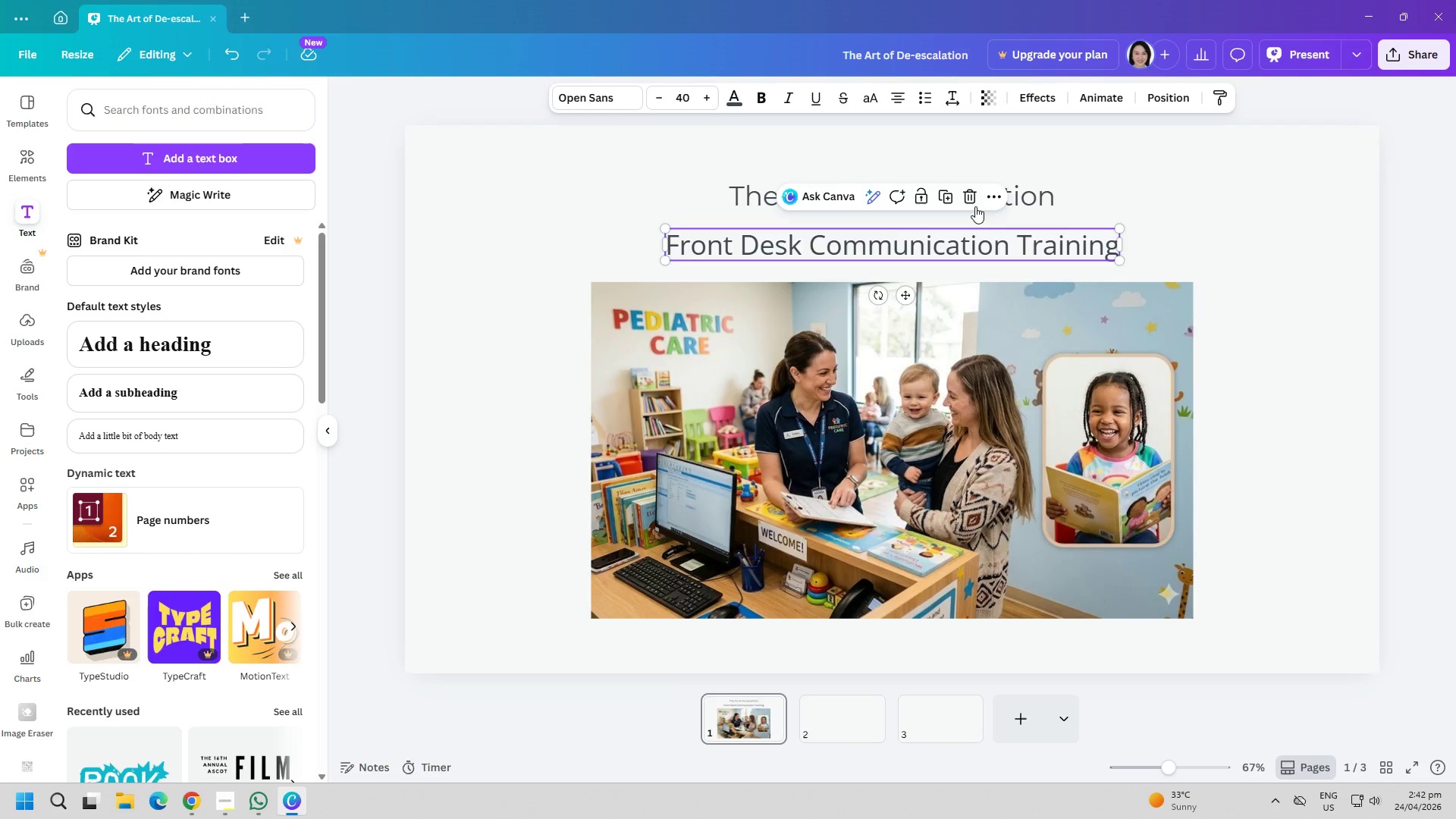 
left_click([975, 205])
 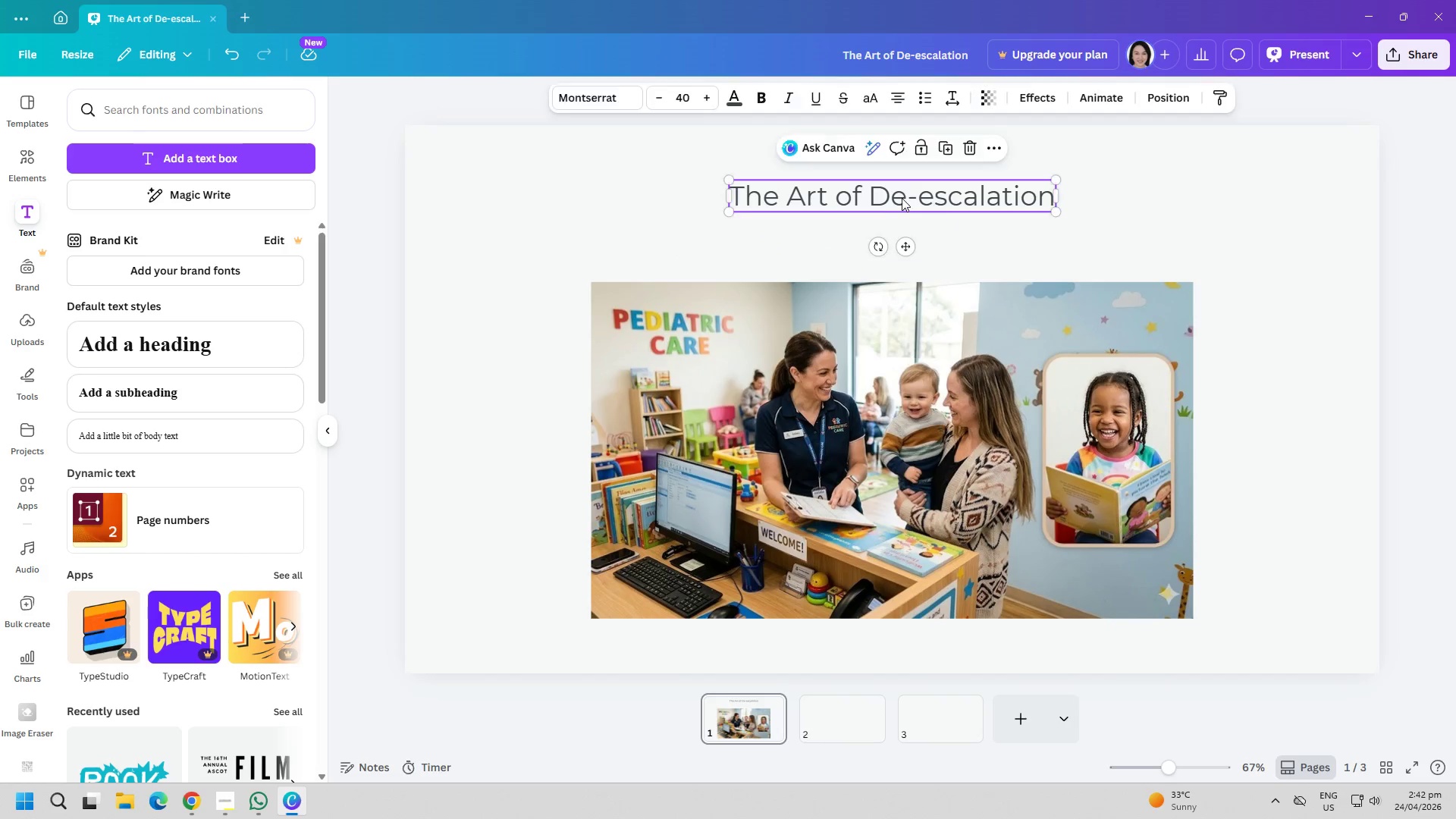 
double_click([895, 233])
 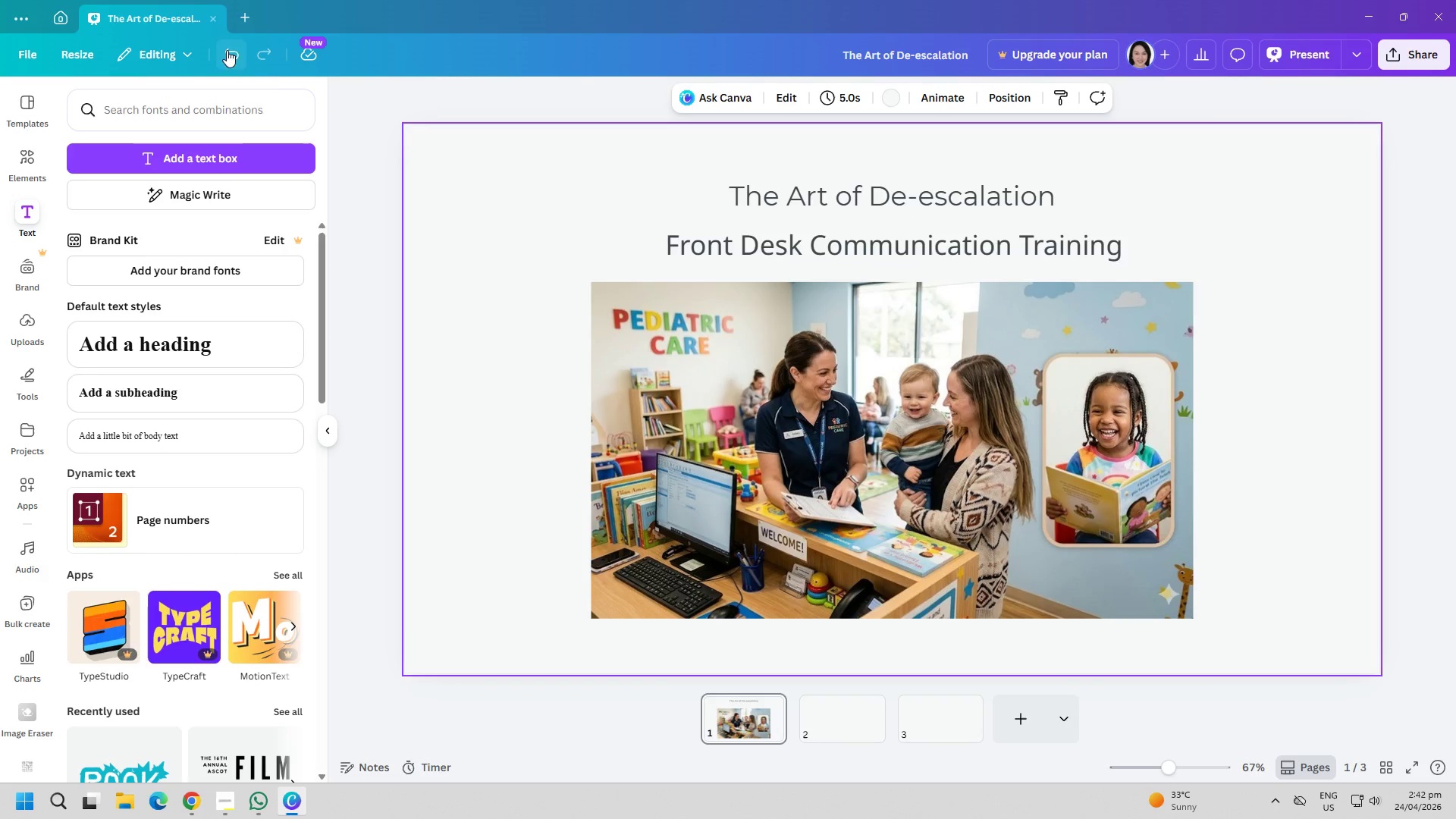 
left_click([858, 241])
 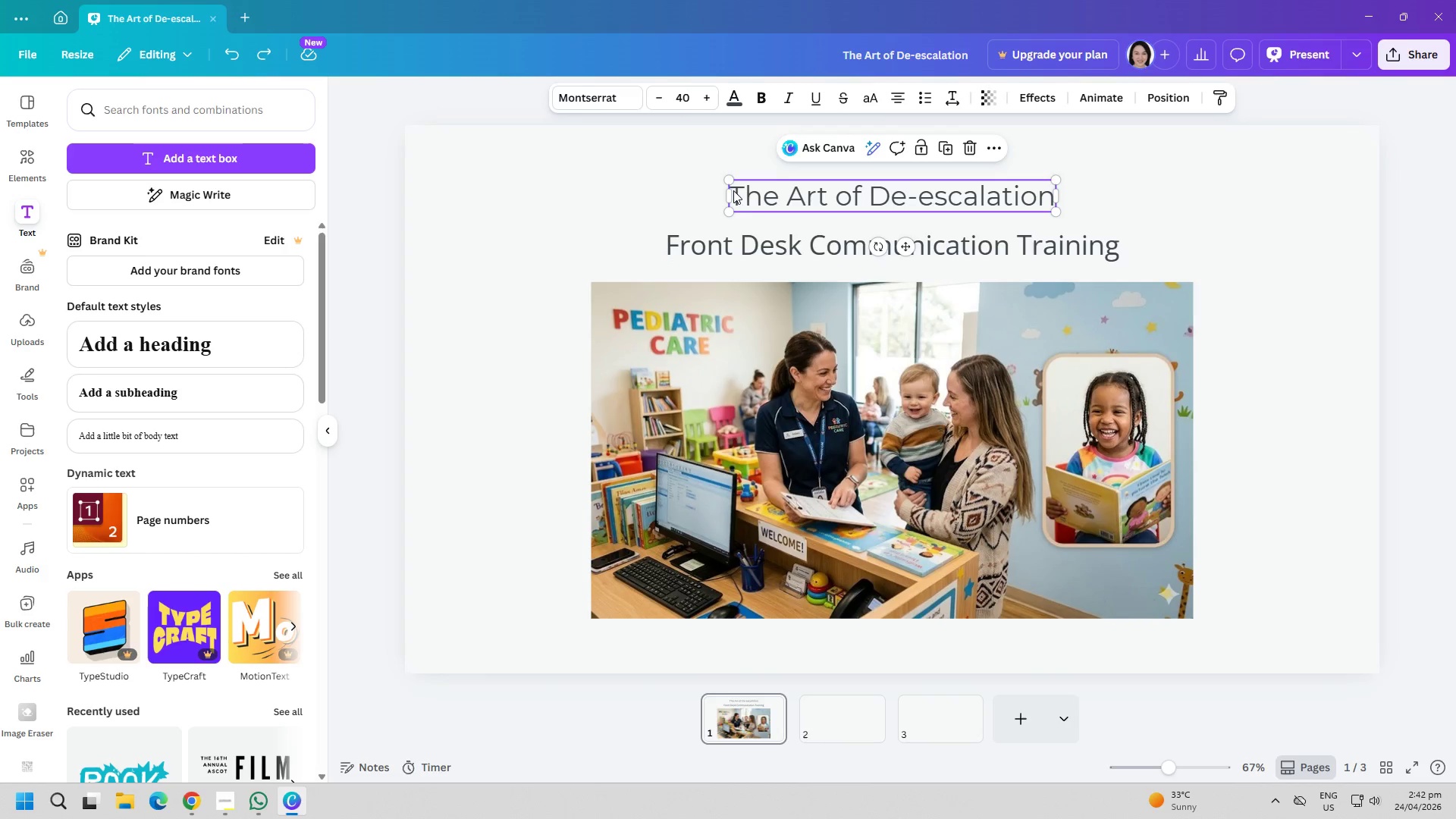 
double_click([767, 250])
 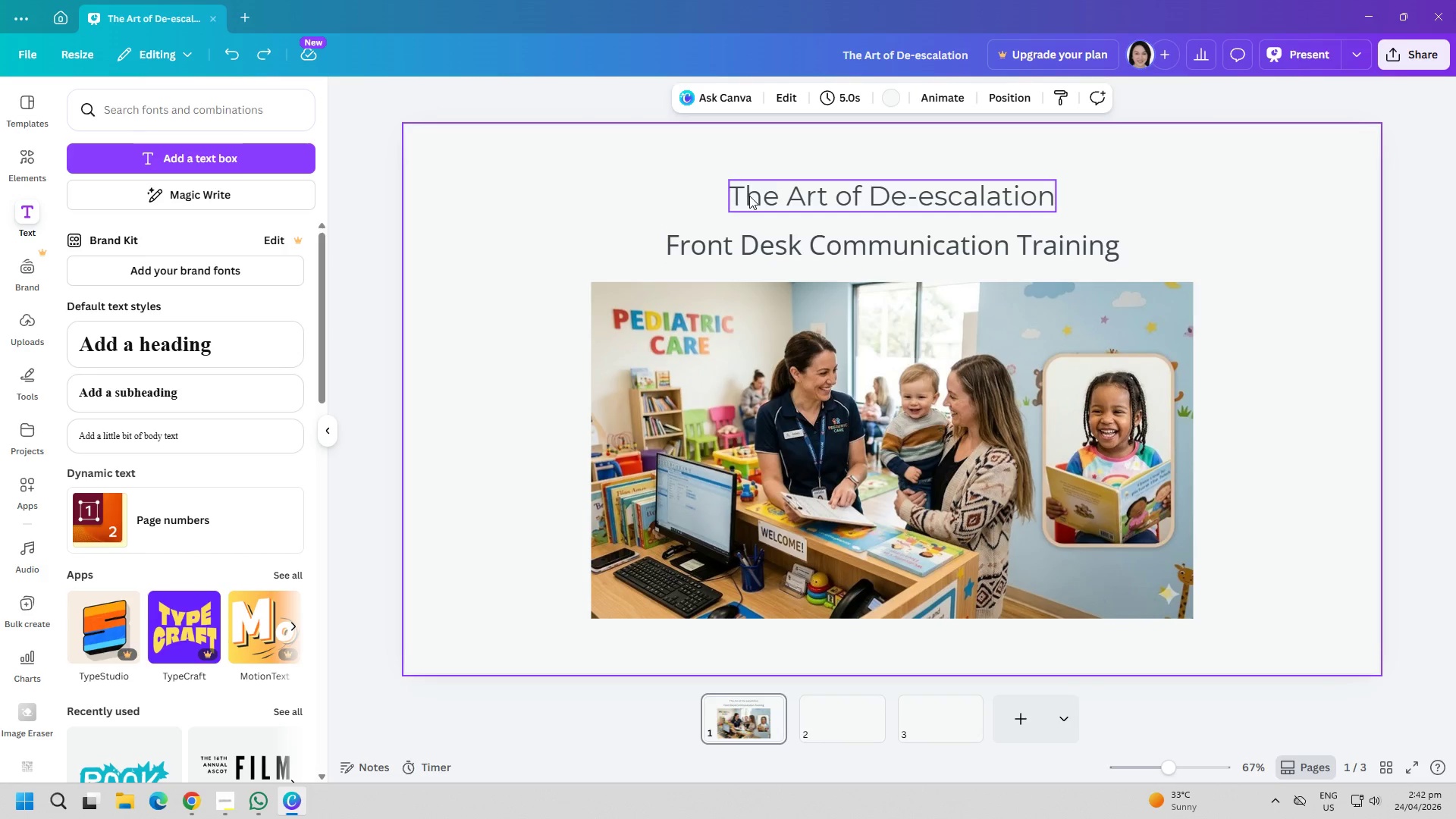 
left_click([749, 230])
 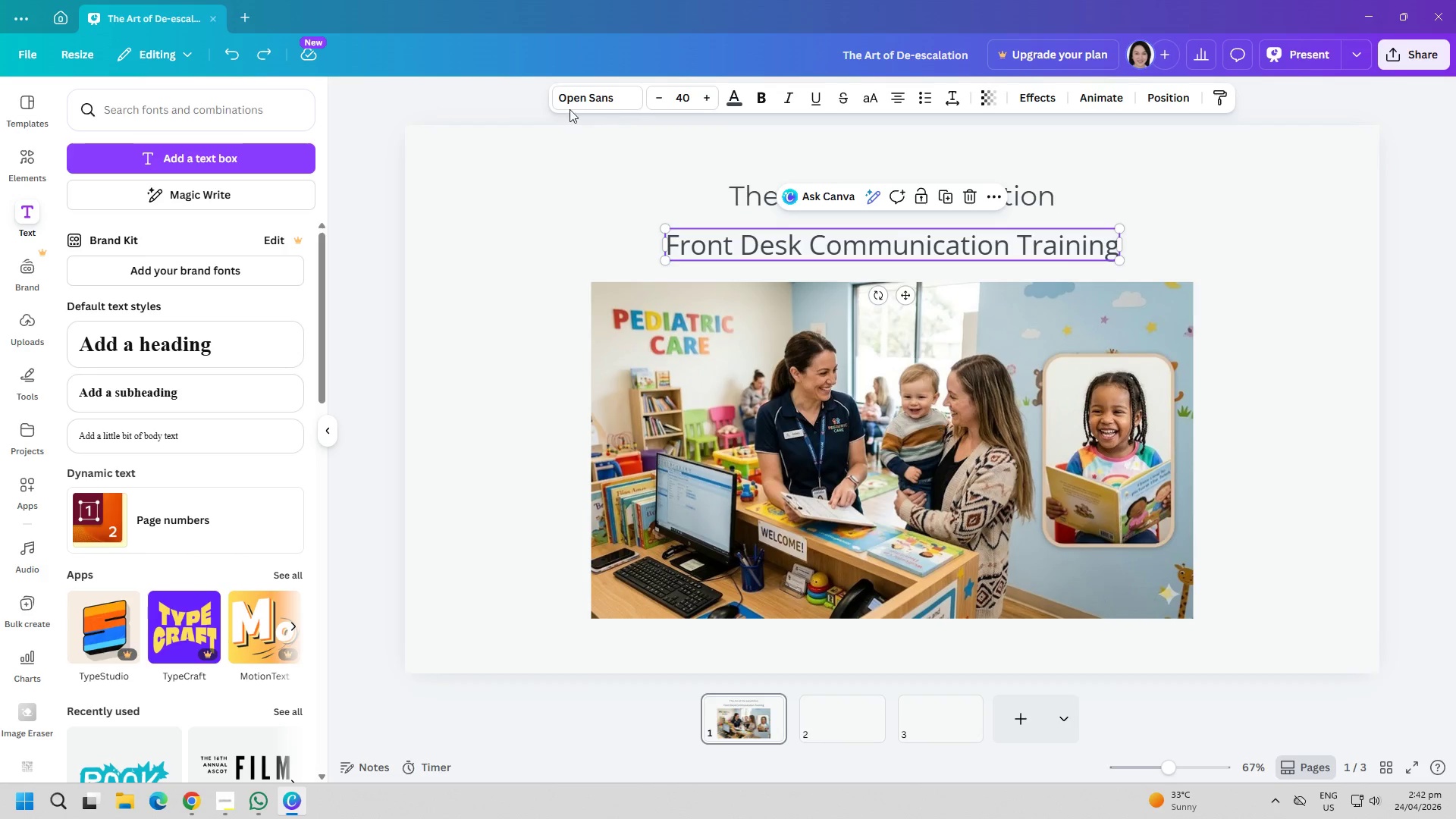 
left_click([597, 93])
 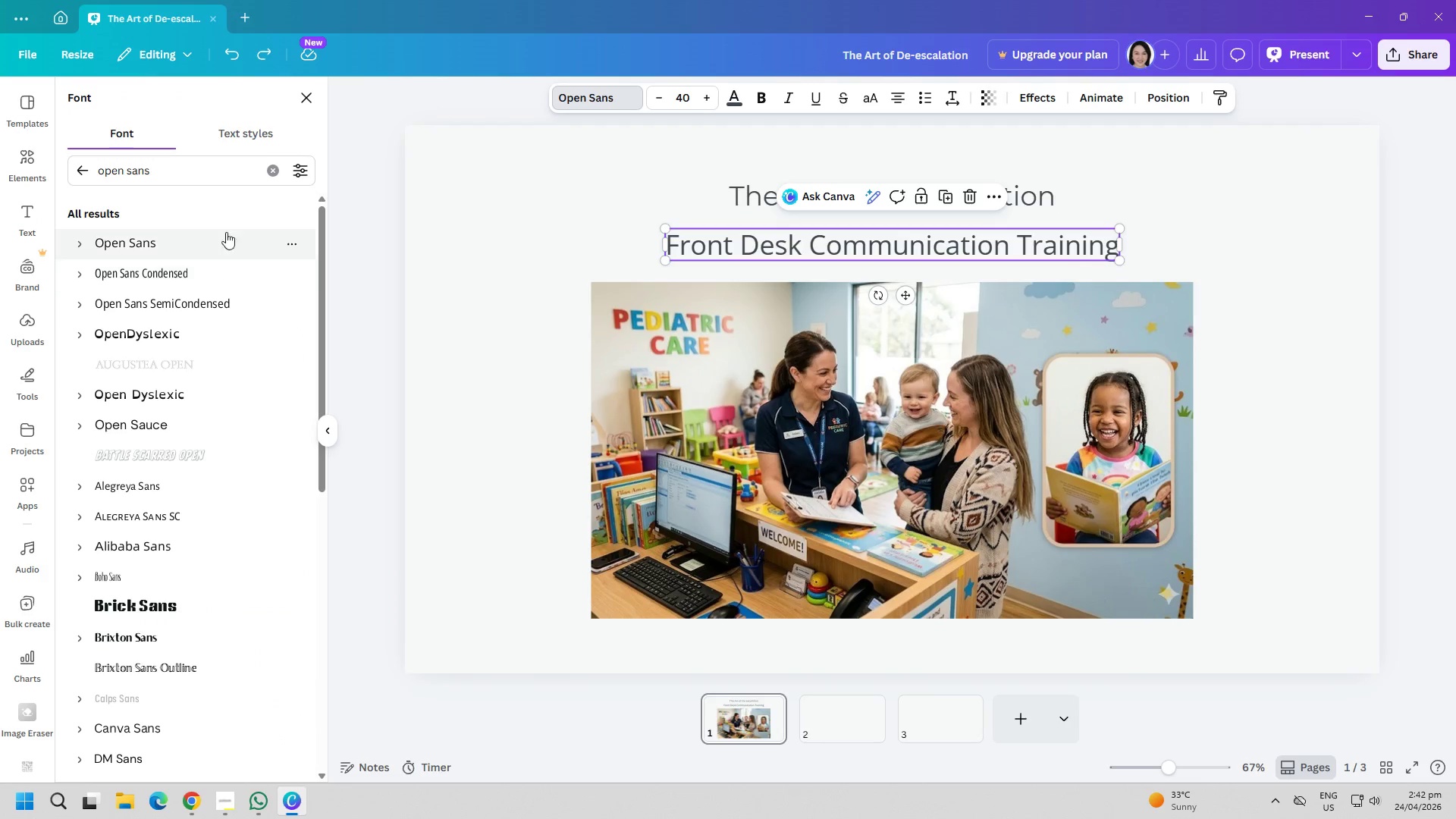 
left_click([272, 162])
 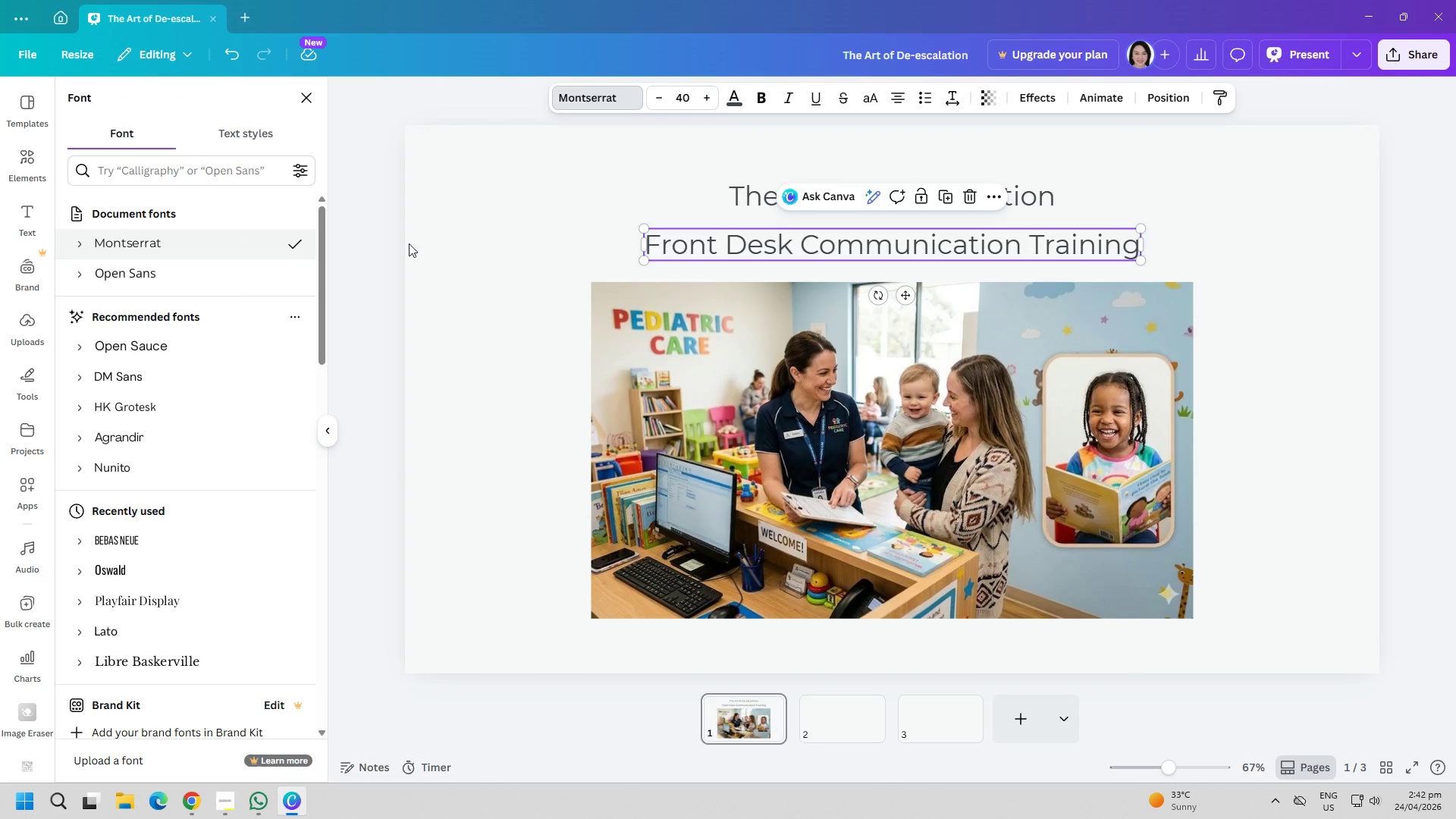 
left_click([488, 232])
 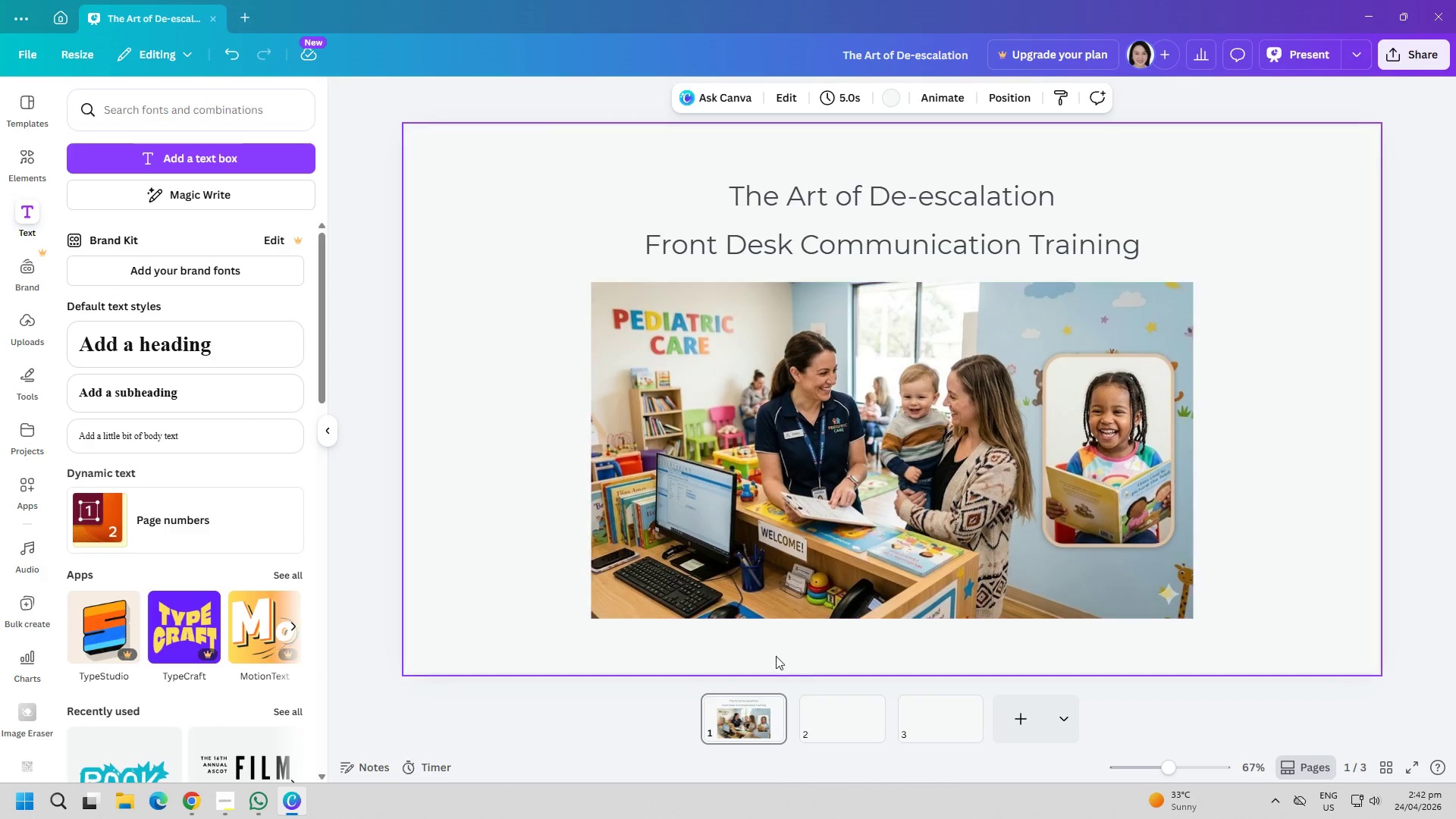 
mouse_move([843, 698])
 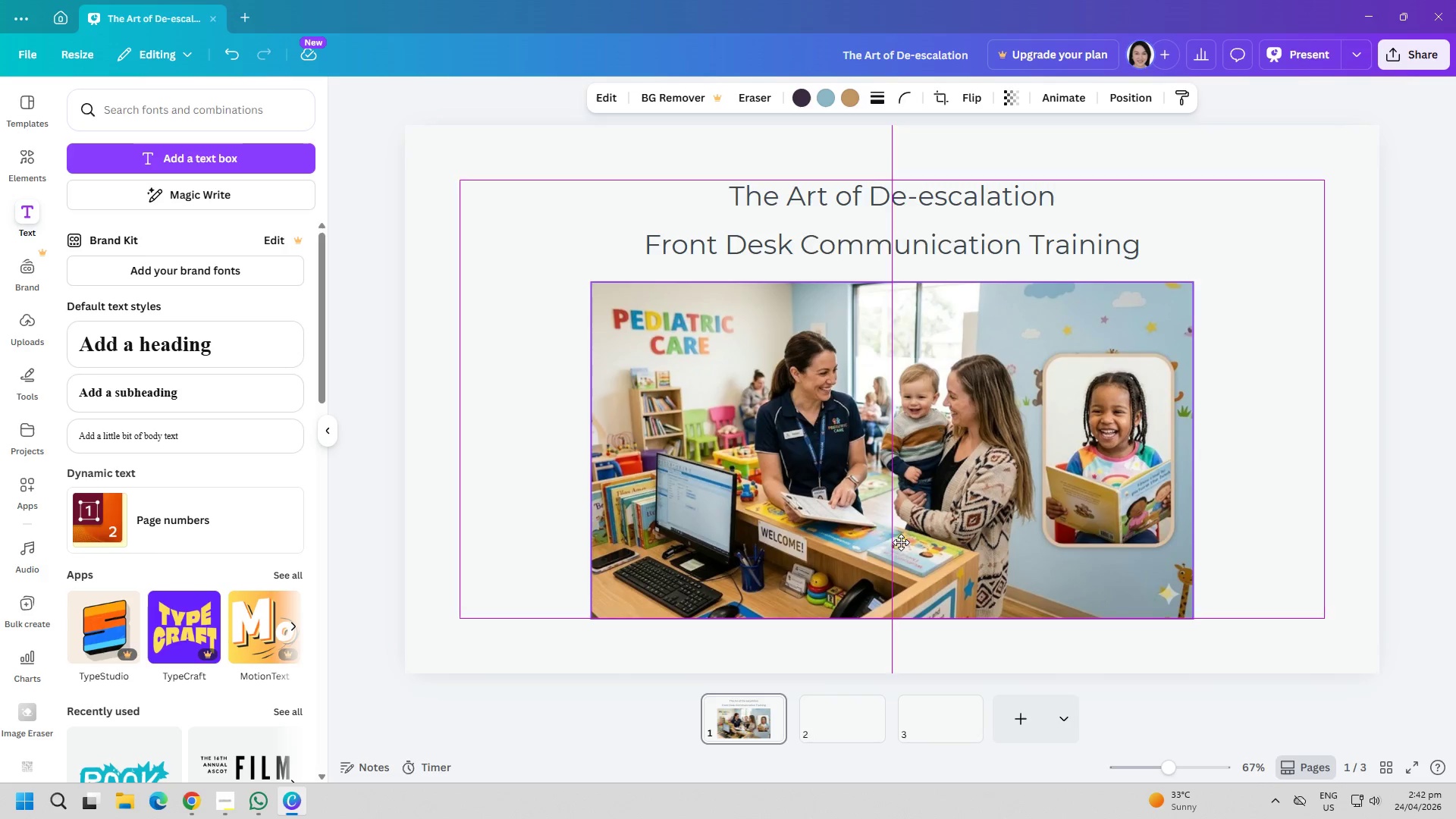 
left_click([812, 728])
 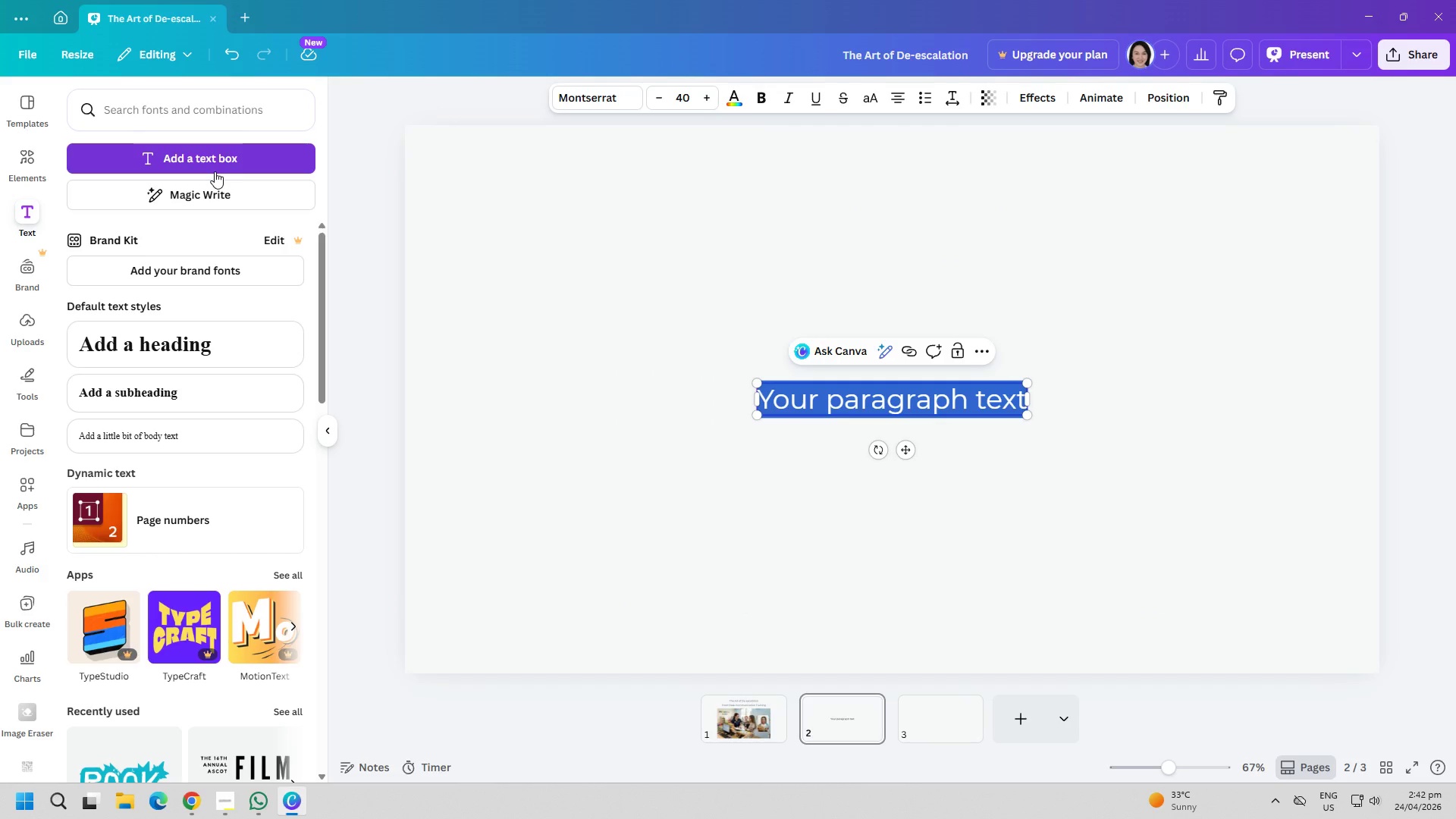 
type(The Lobby Sets the Tone for Cae)
key(Backspace)
type(re)
 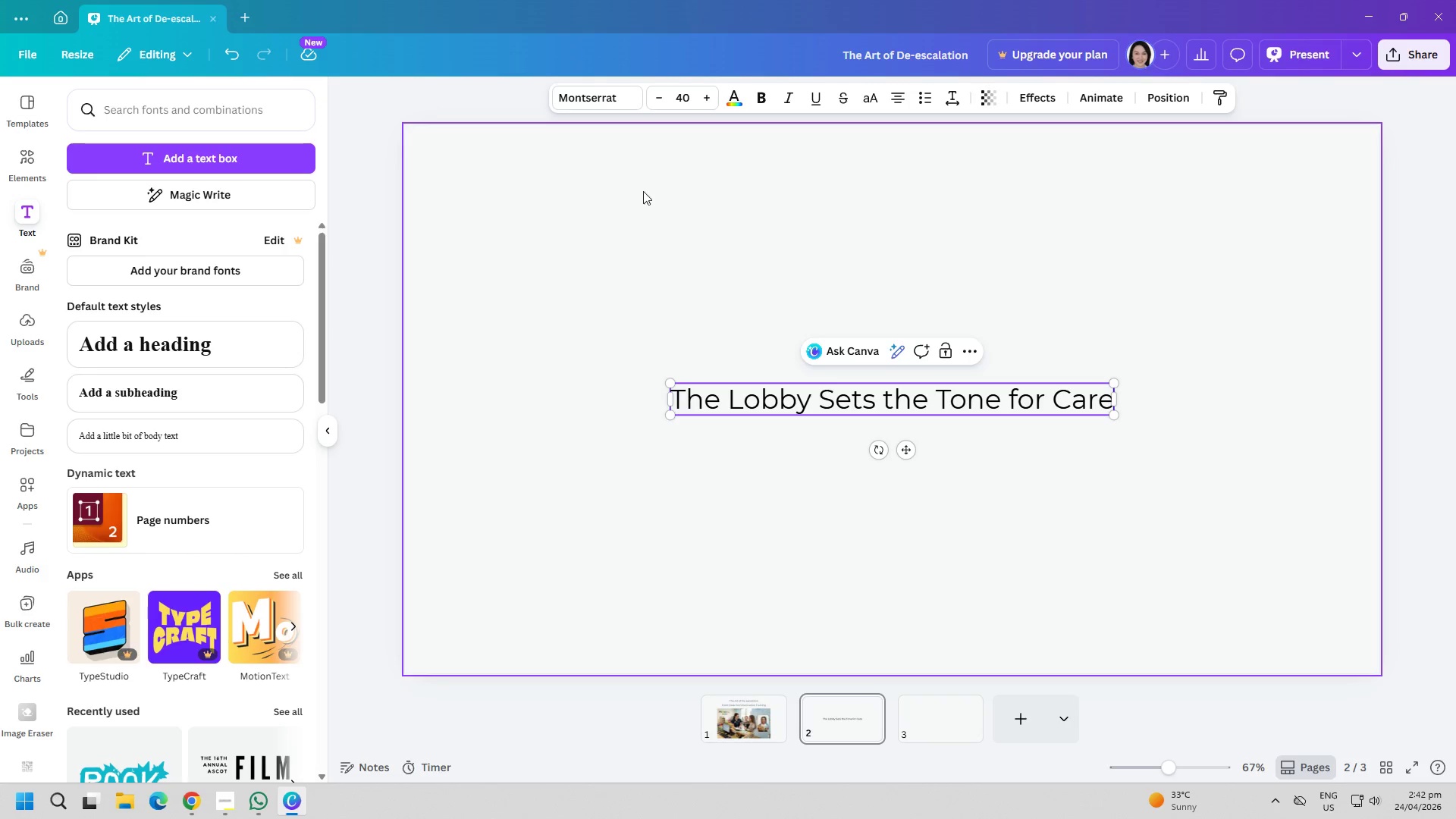 
left_click([585, 92])
 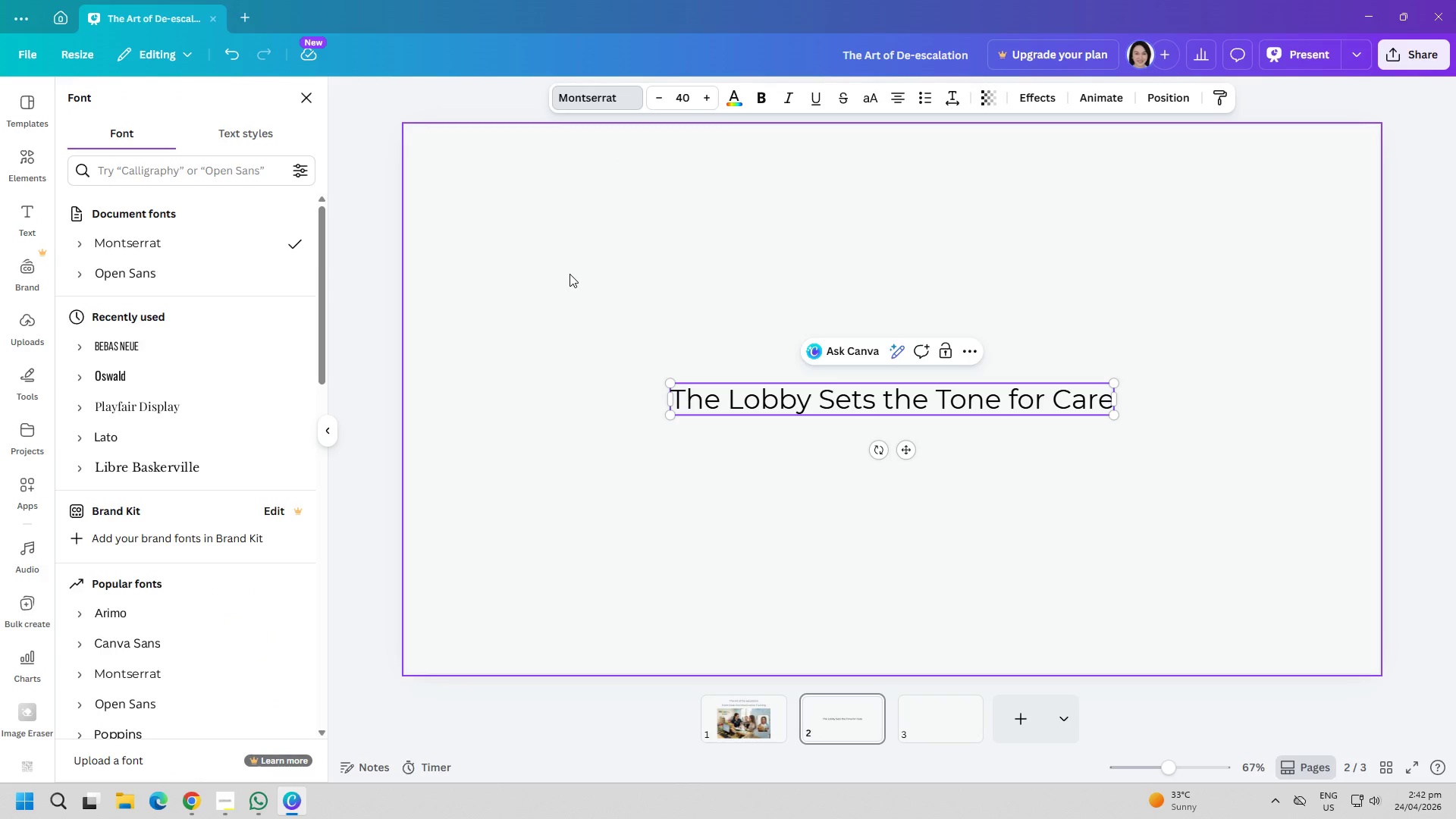 
left_click([570, 274])
 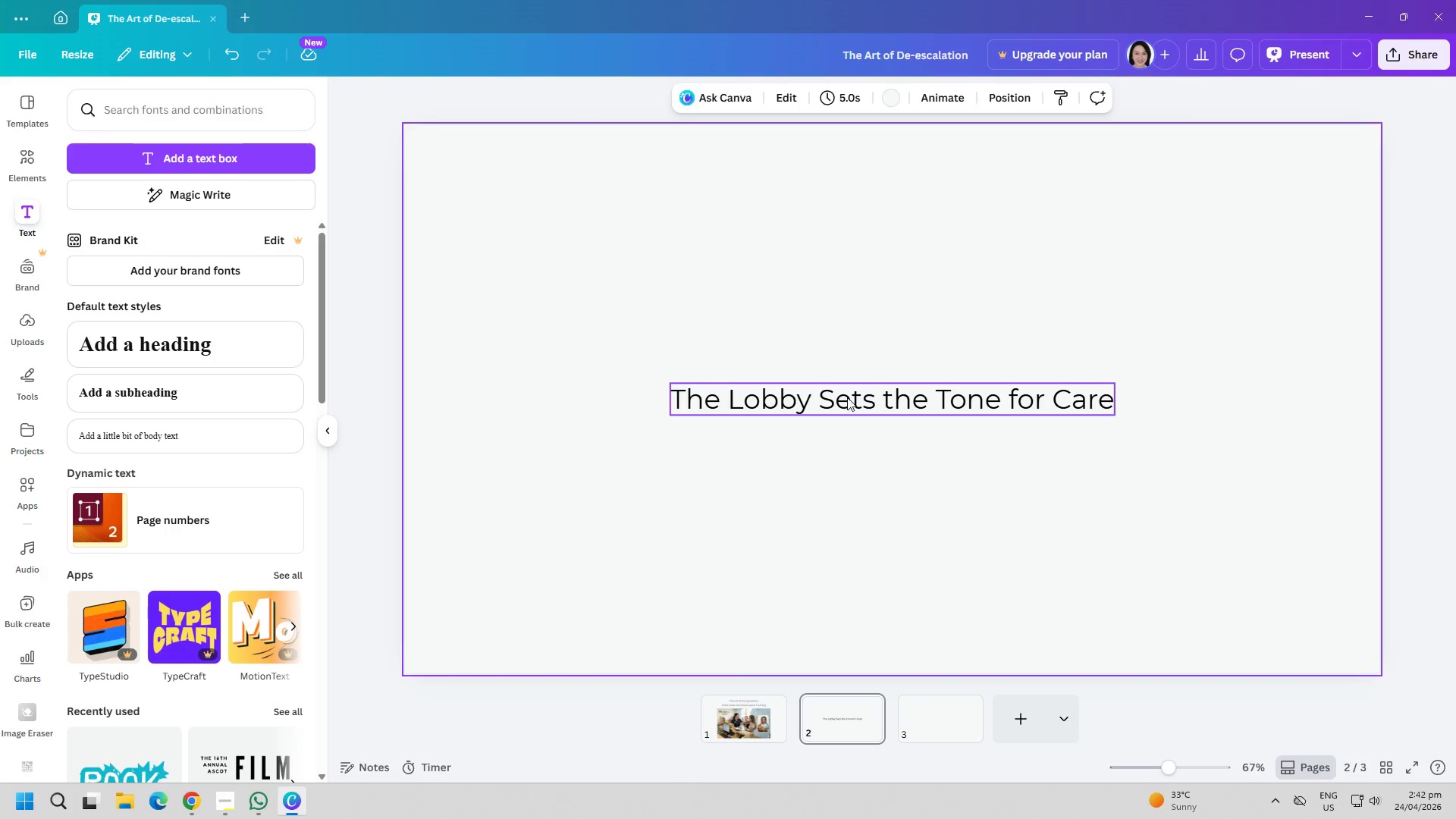 
left_click_drag(start_coordinate=[847, 397], to_coordinate=[831, 266])
 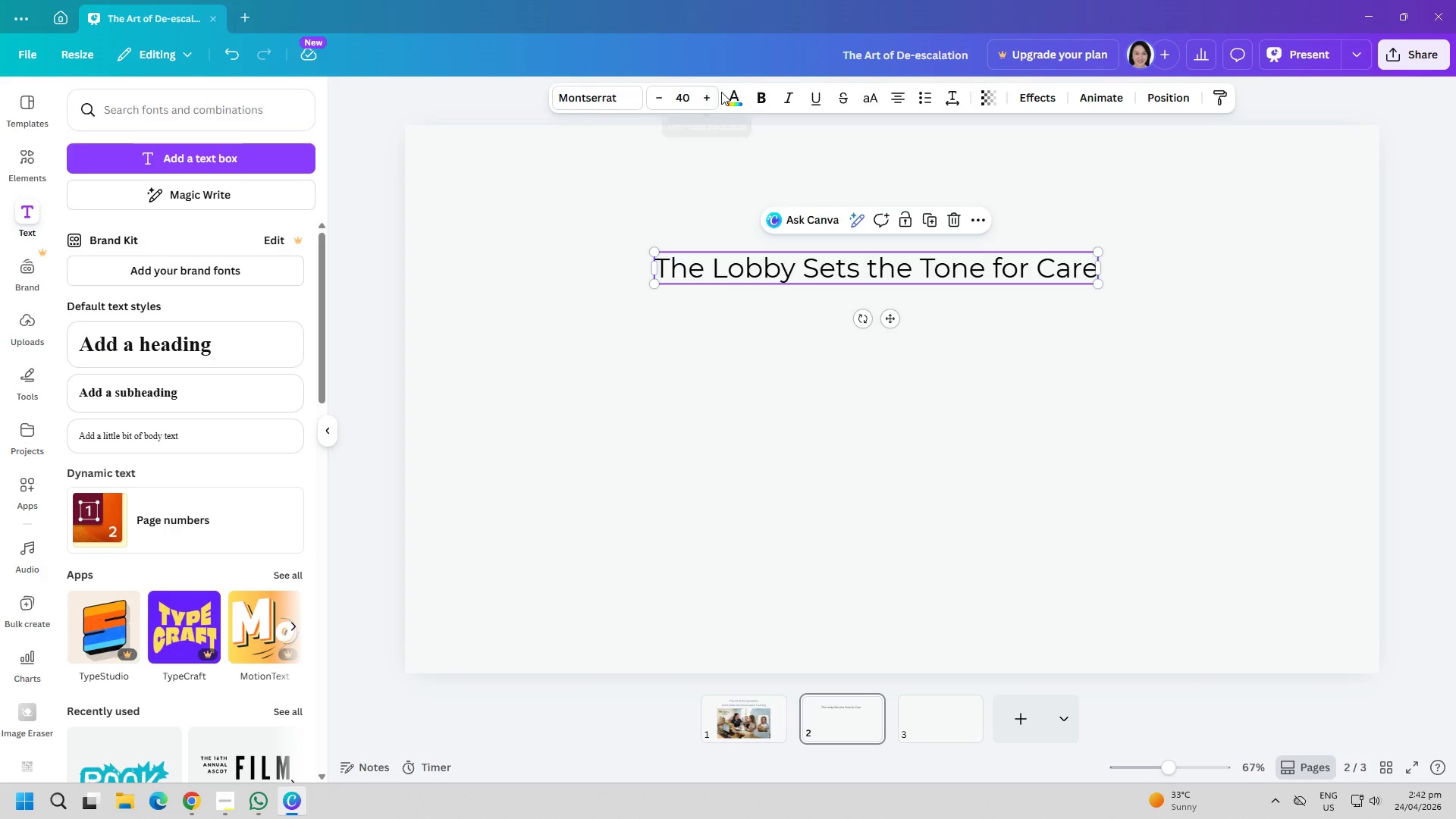 
double_click([733, 95])
 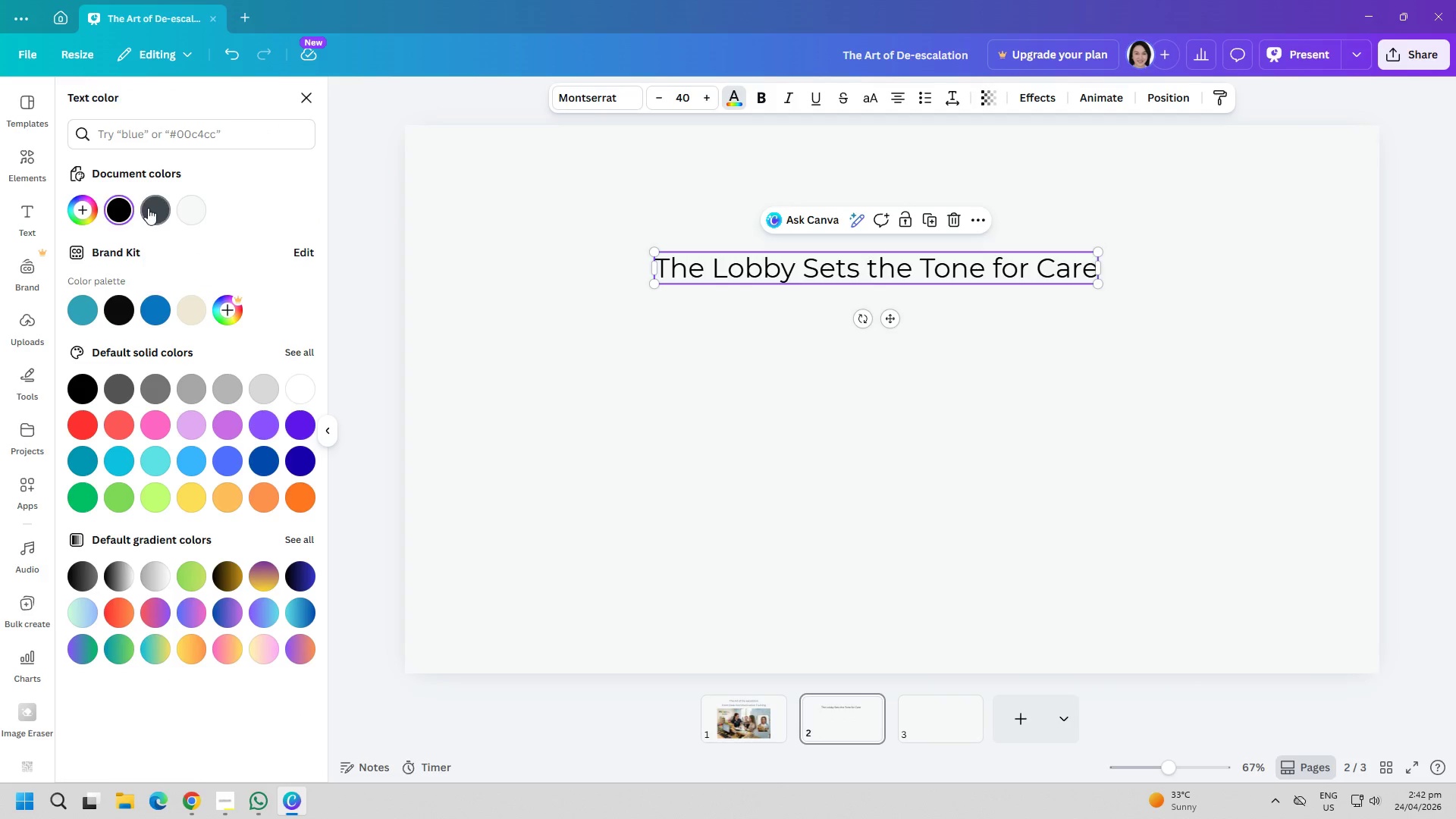 
double_click([789, 320])
 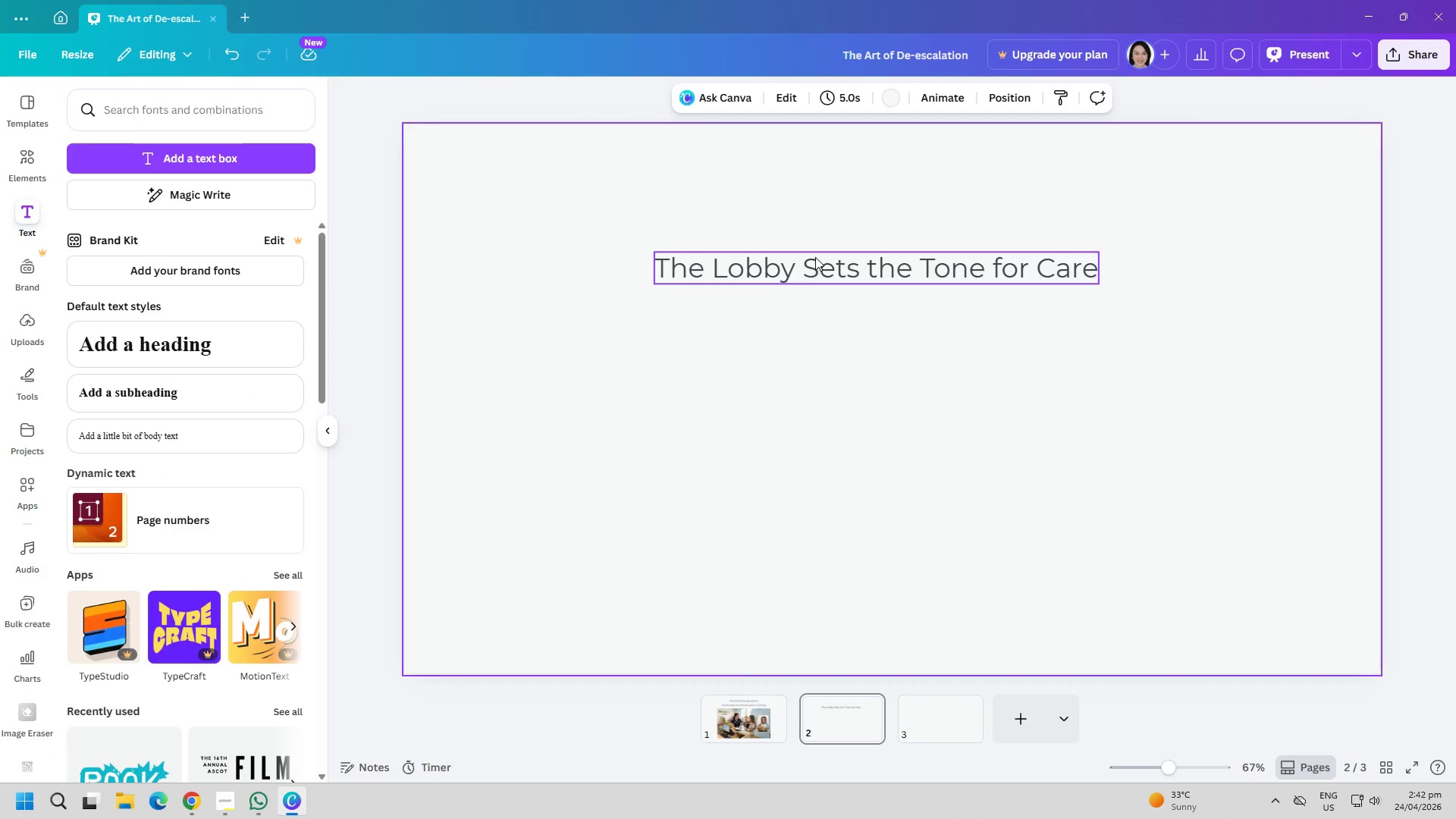 
left_click_drag(start_coordinate=[815, 257], to_coordinate=[829, 184])
 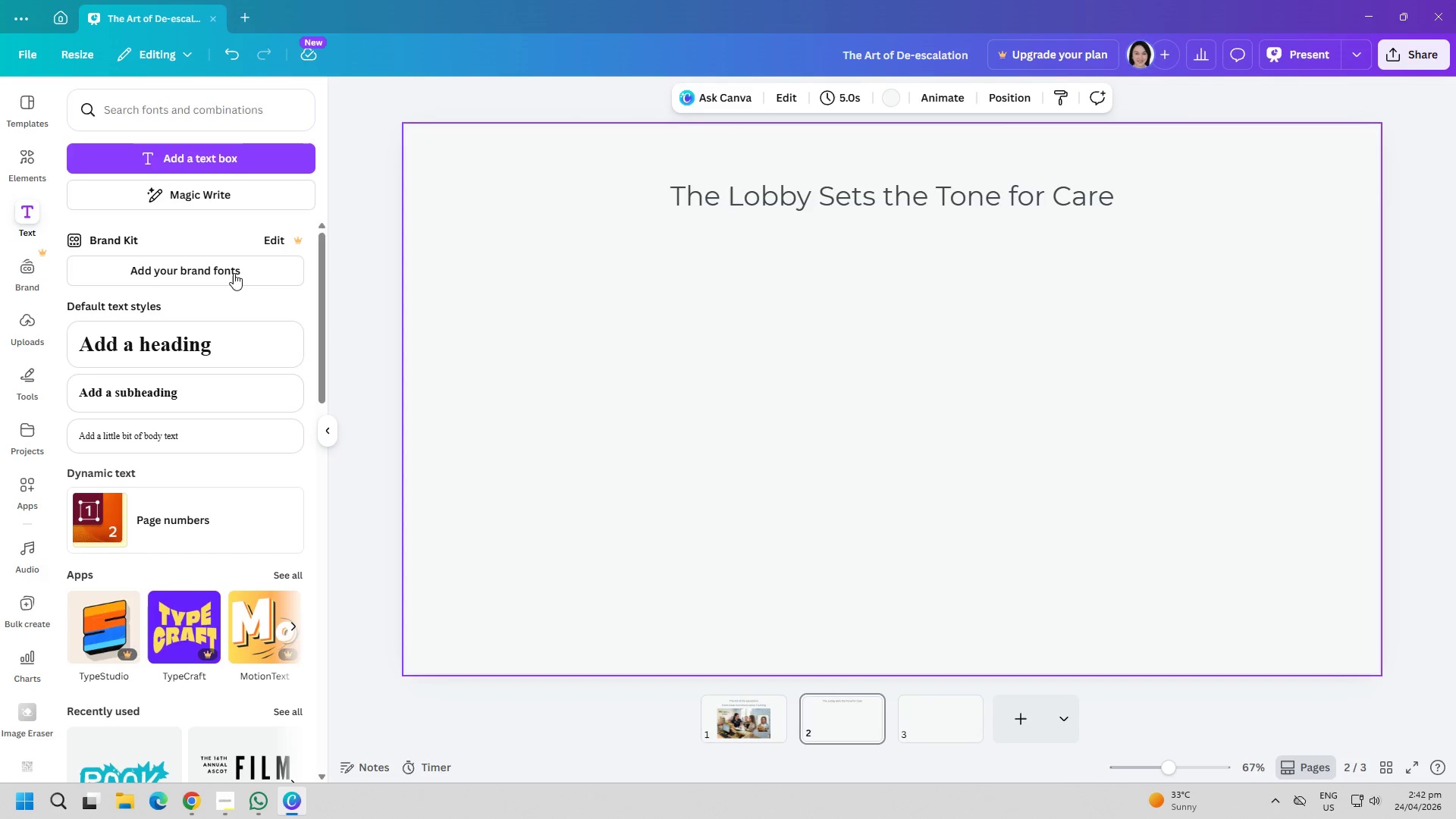 
left_click([218, 158])
 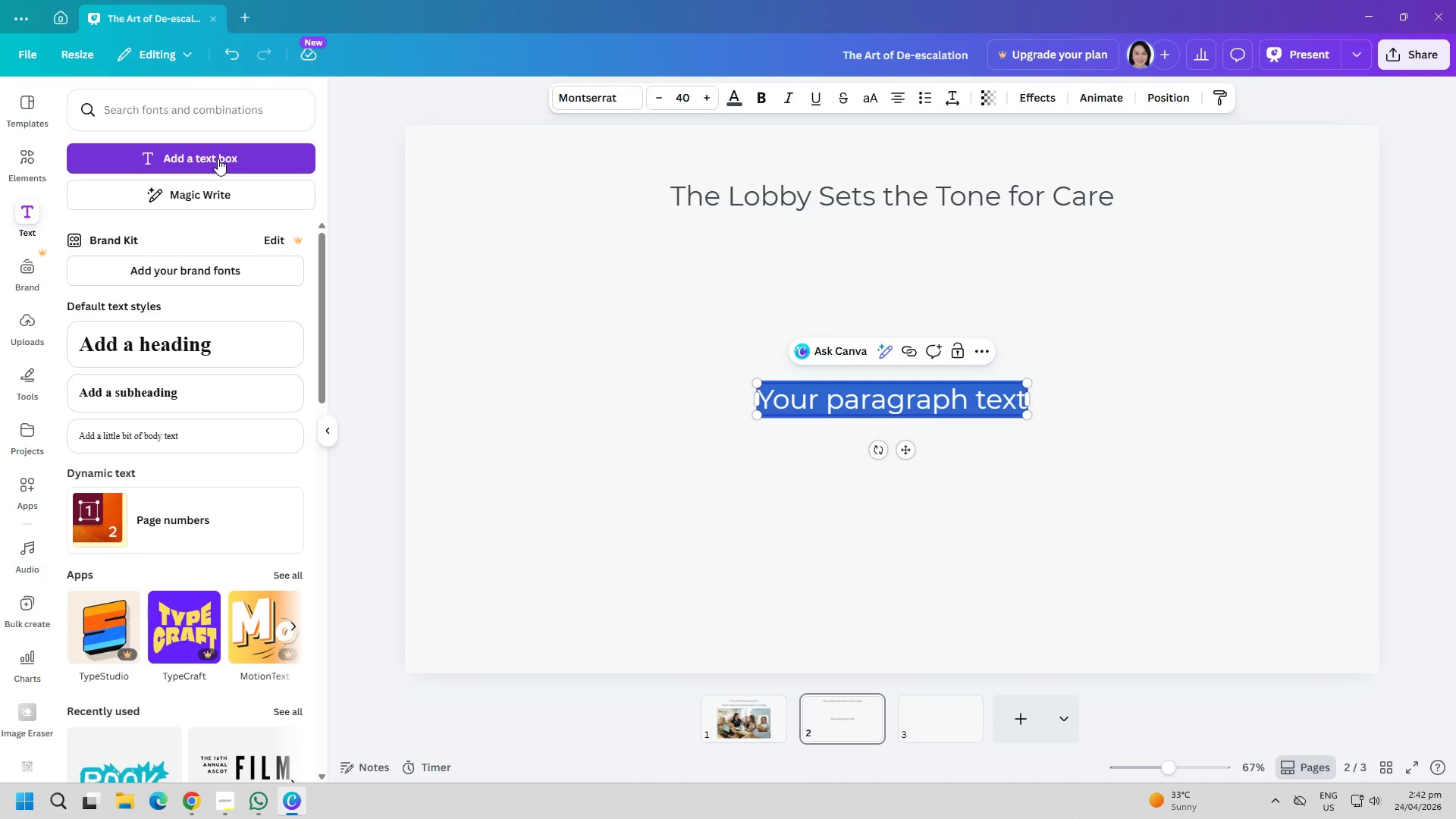 
type(Calm spaces reduce anxiety for children and parents)
 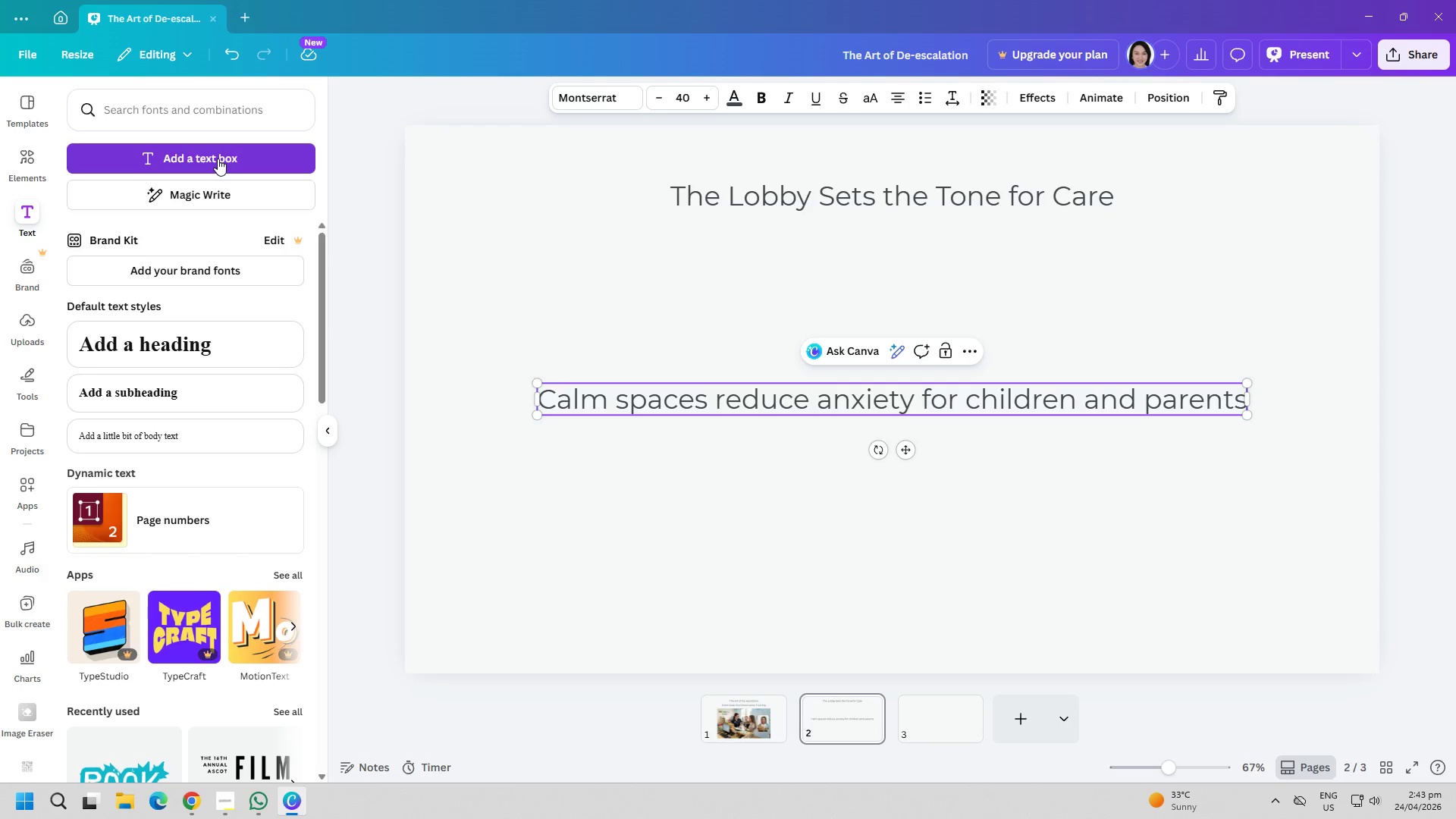 
key(Enter)
 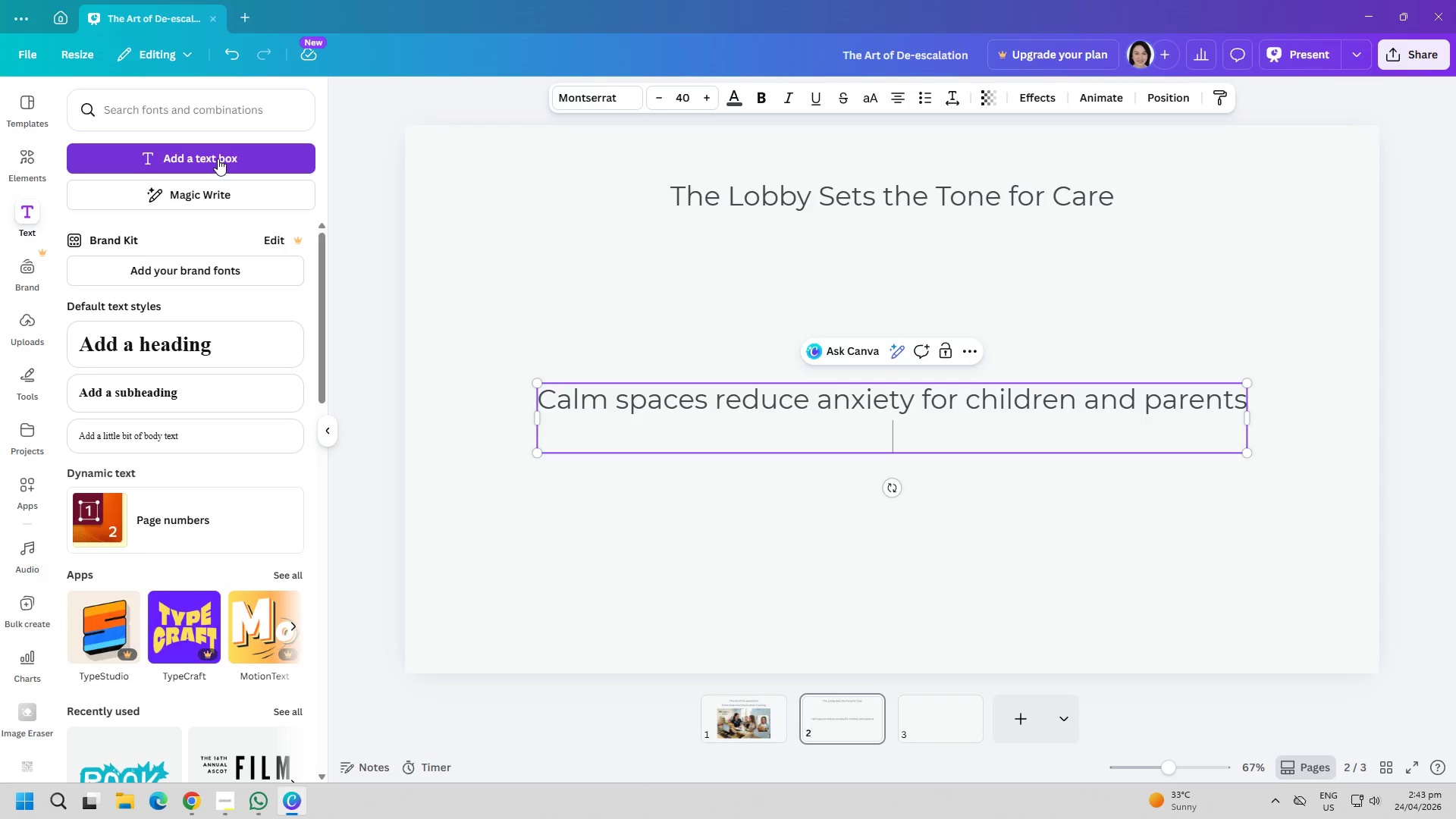 
type(From desk interactions h)
key(Backspace)
type(shape)
 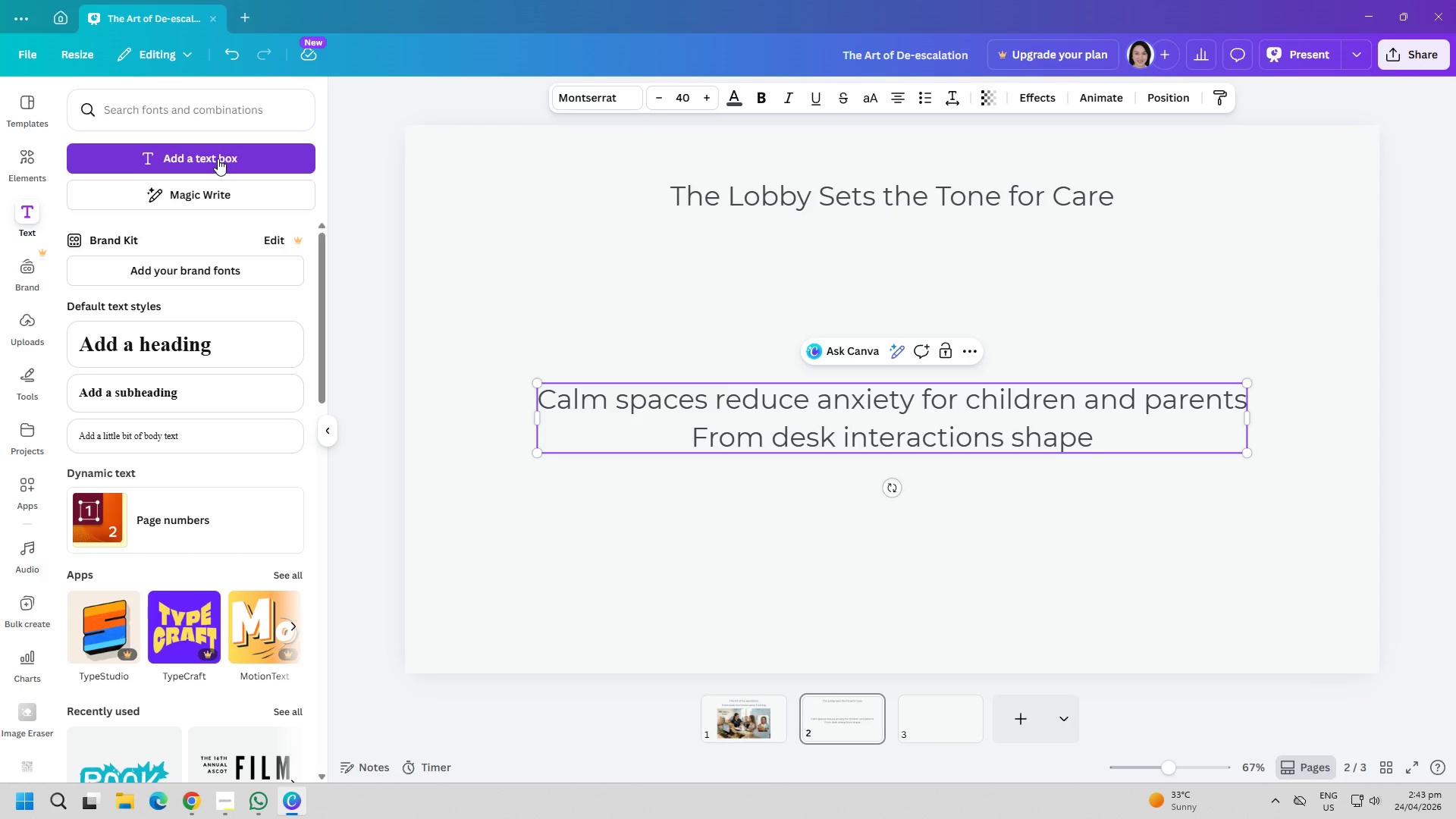 
type( trust immediately)
 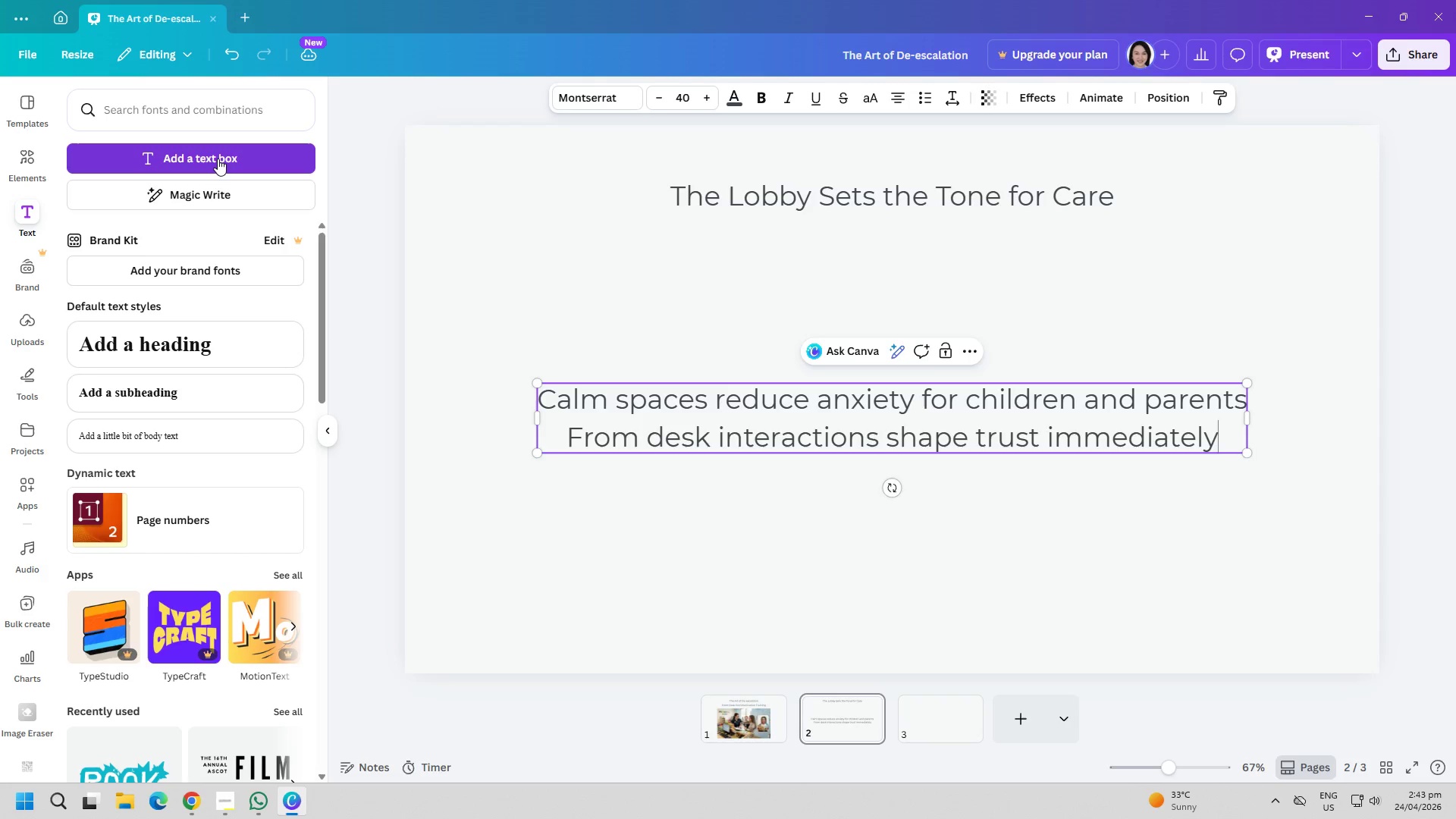 
key(Enter)
 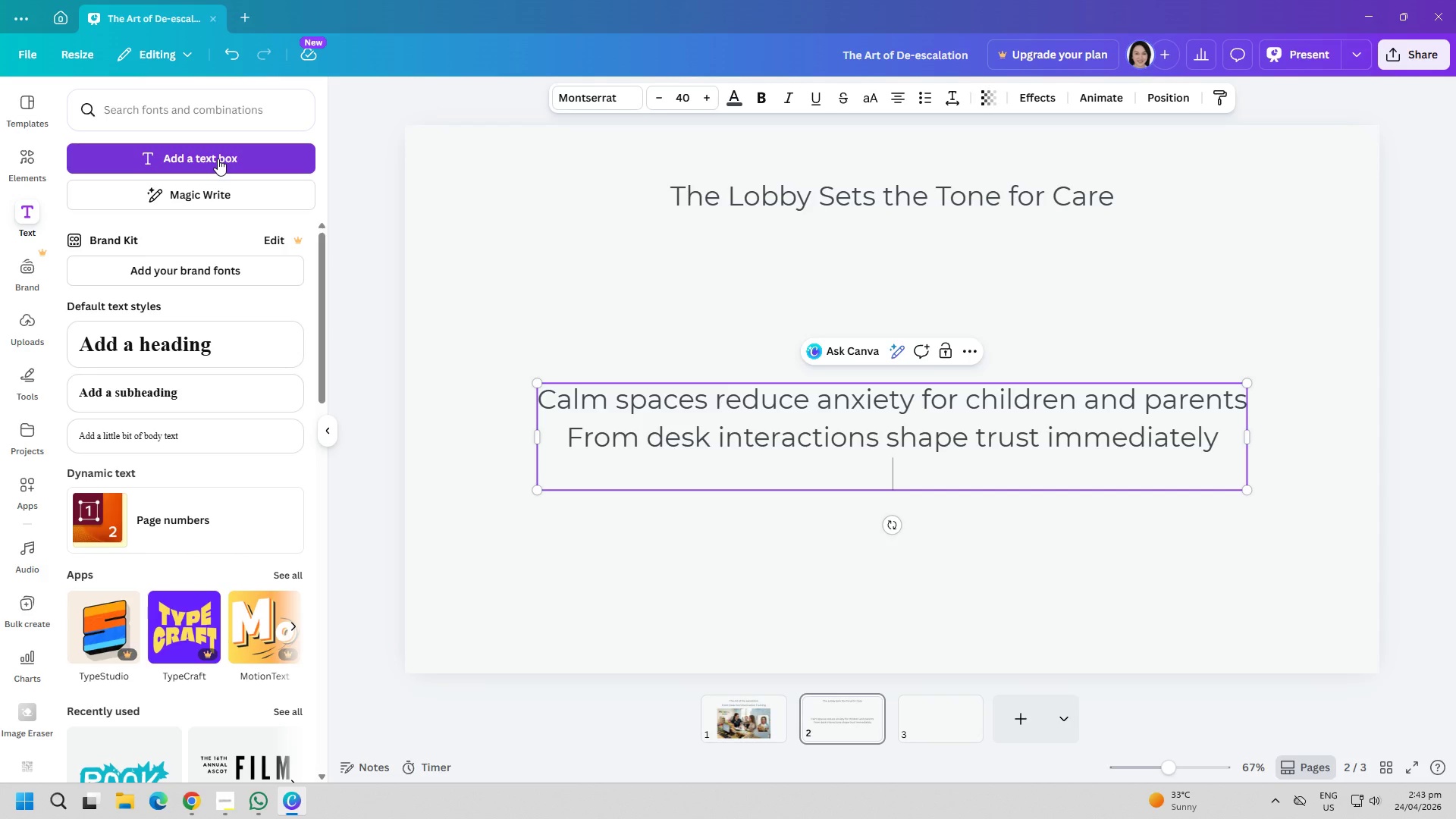 
type(A tense lobby can impact patient satisfaction and worflow)
 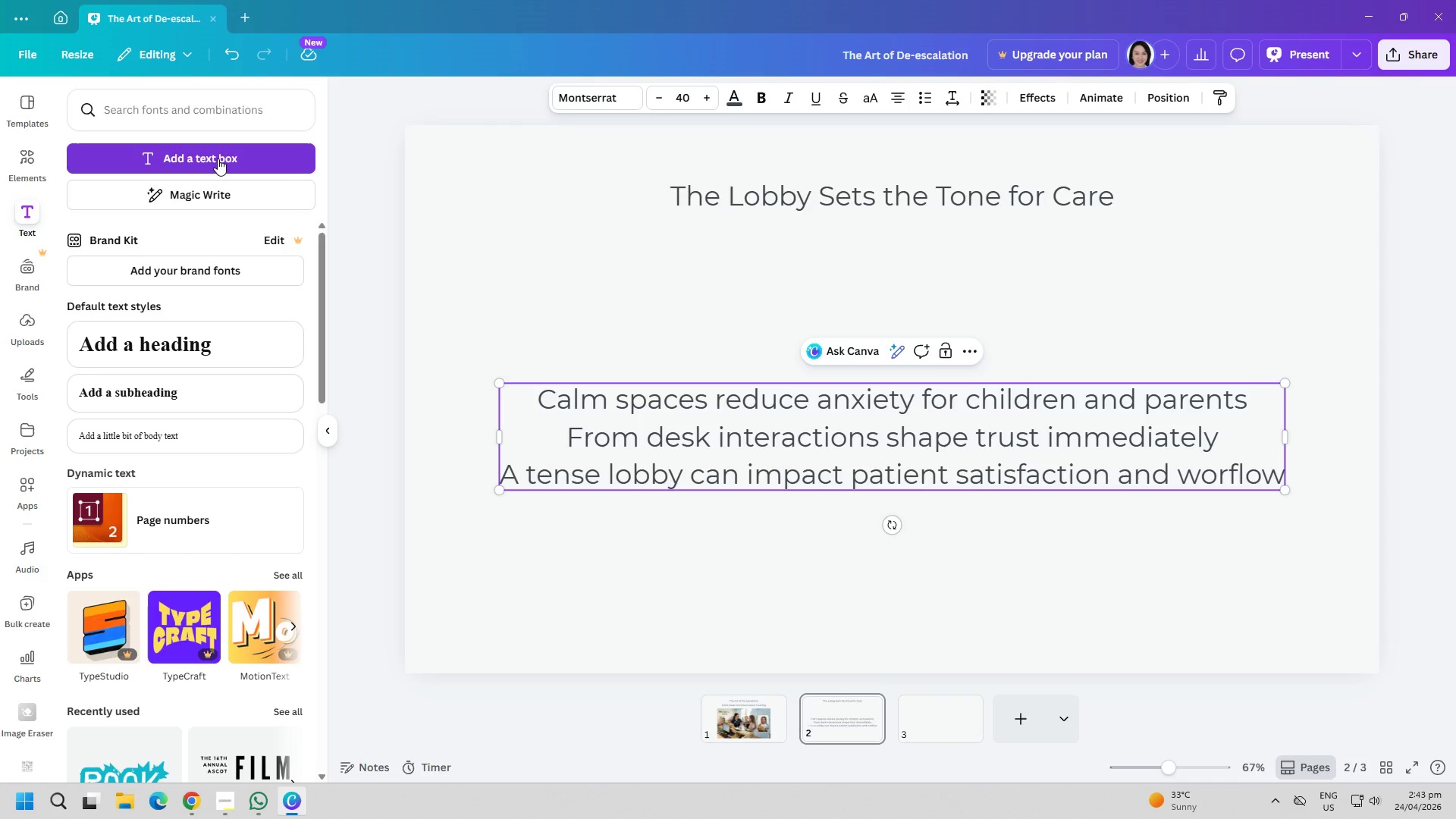 
key(Enter)
 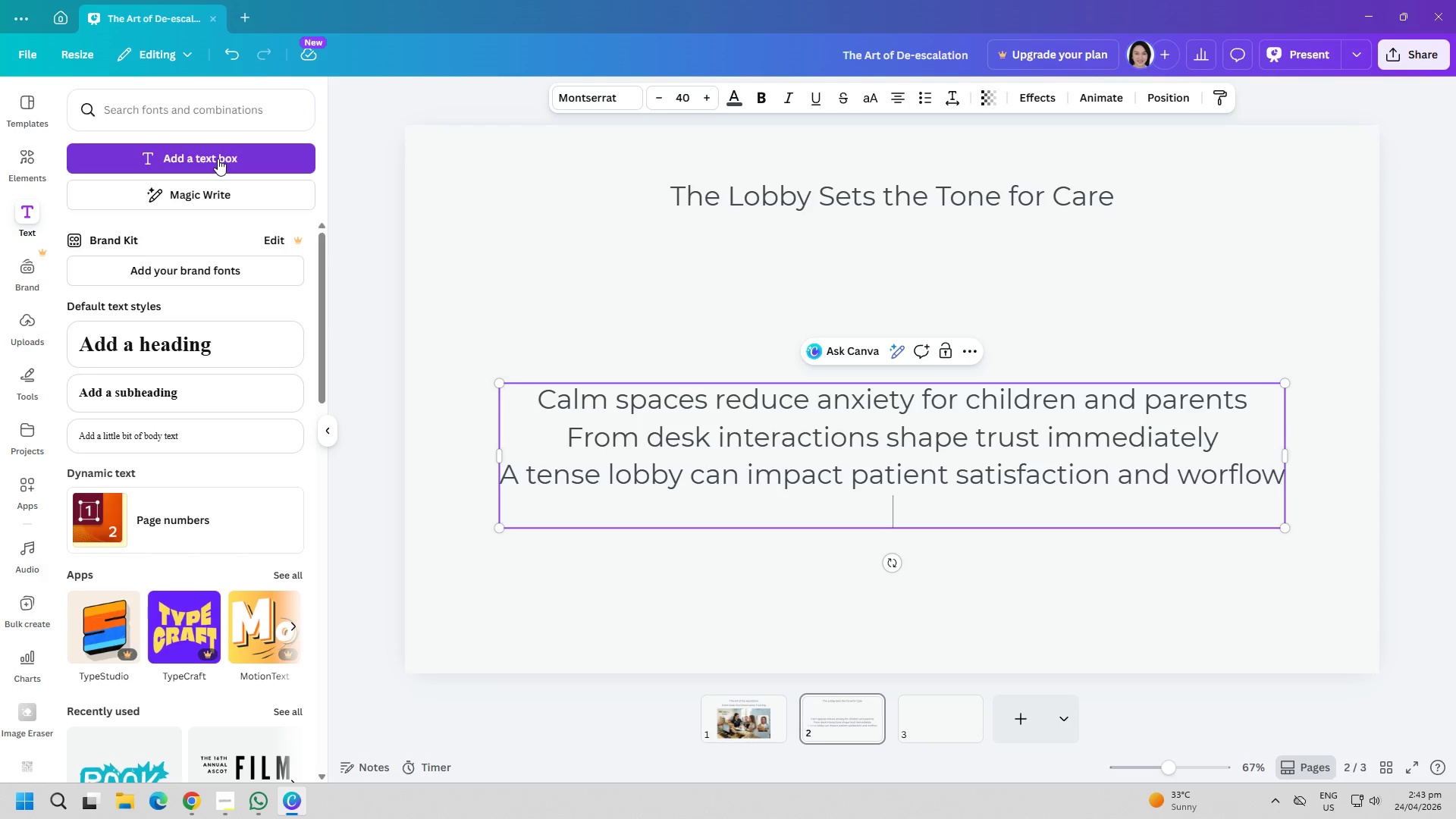 
key(Backspace)
key(Backspace)
key(Backspace)
key(Backspace)
key(Backspace)
type(kflow)
 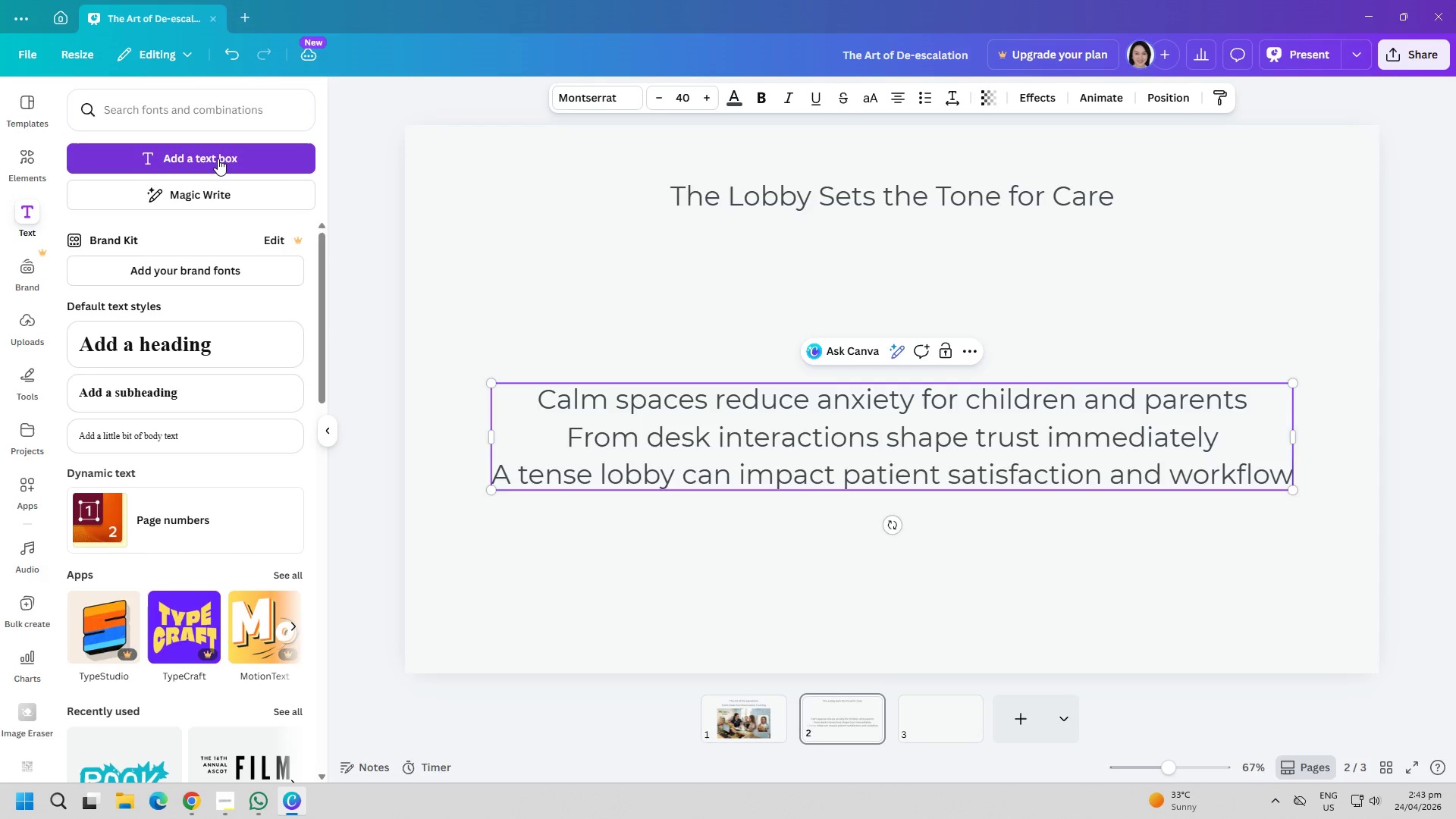 
key(Enter)
 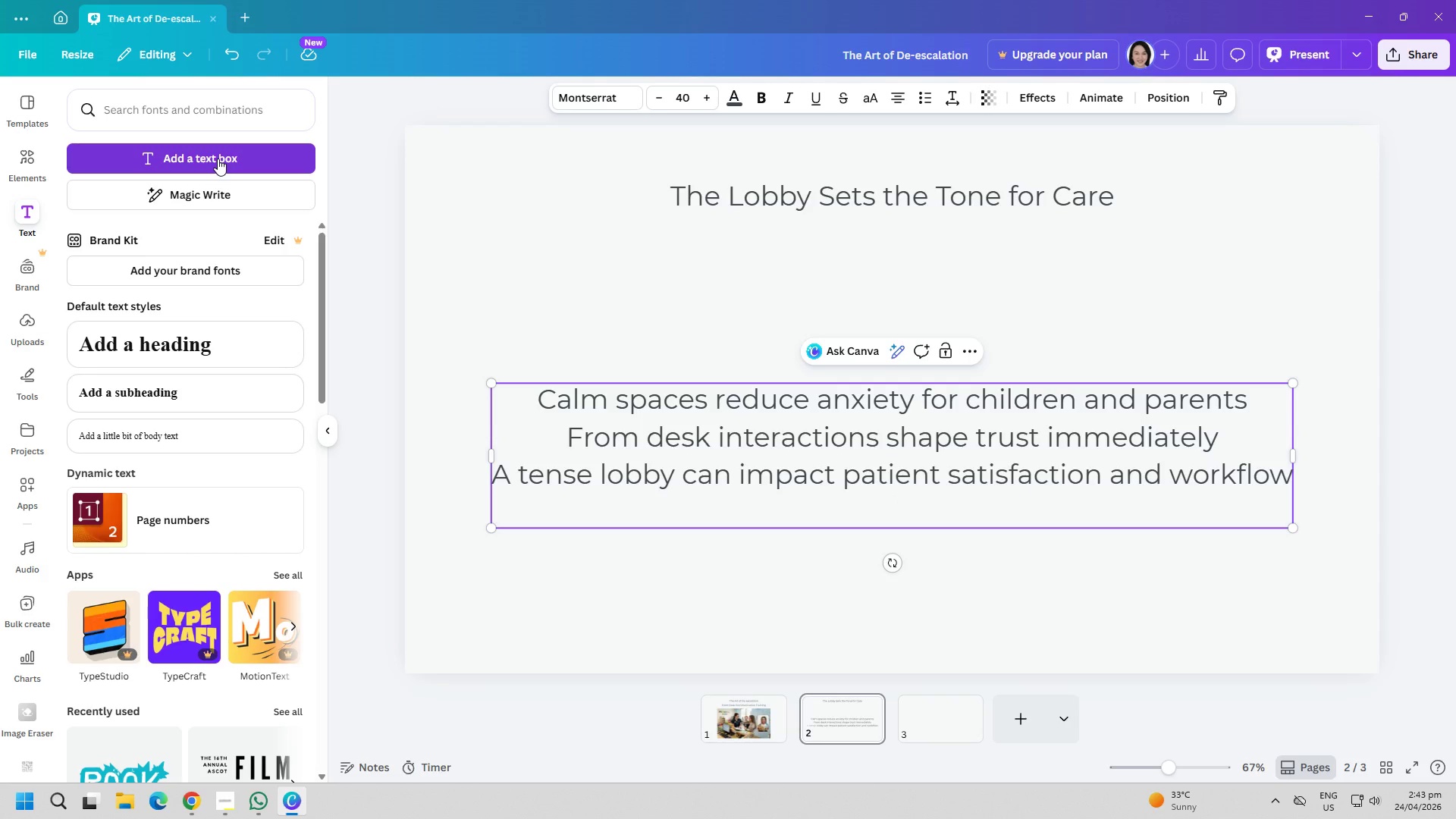 
type(Ci)
key(Backspace)
type(ompassion improves coopet)
key(Backspace)
type(ration and outcomes)
 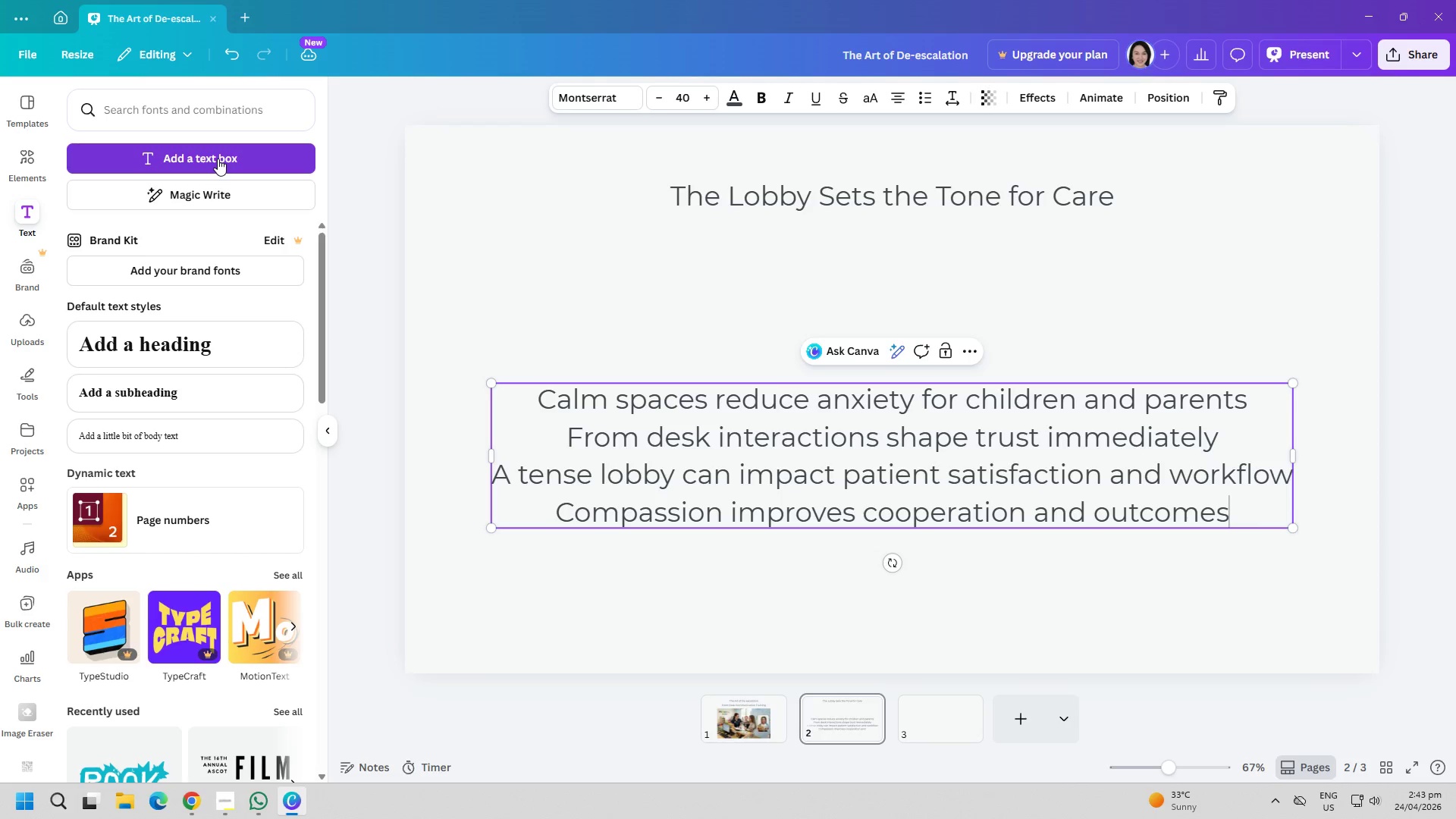 
key(Control+ControlLeft)
 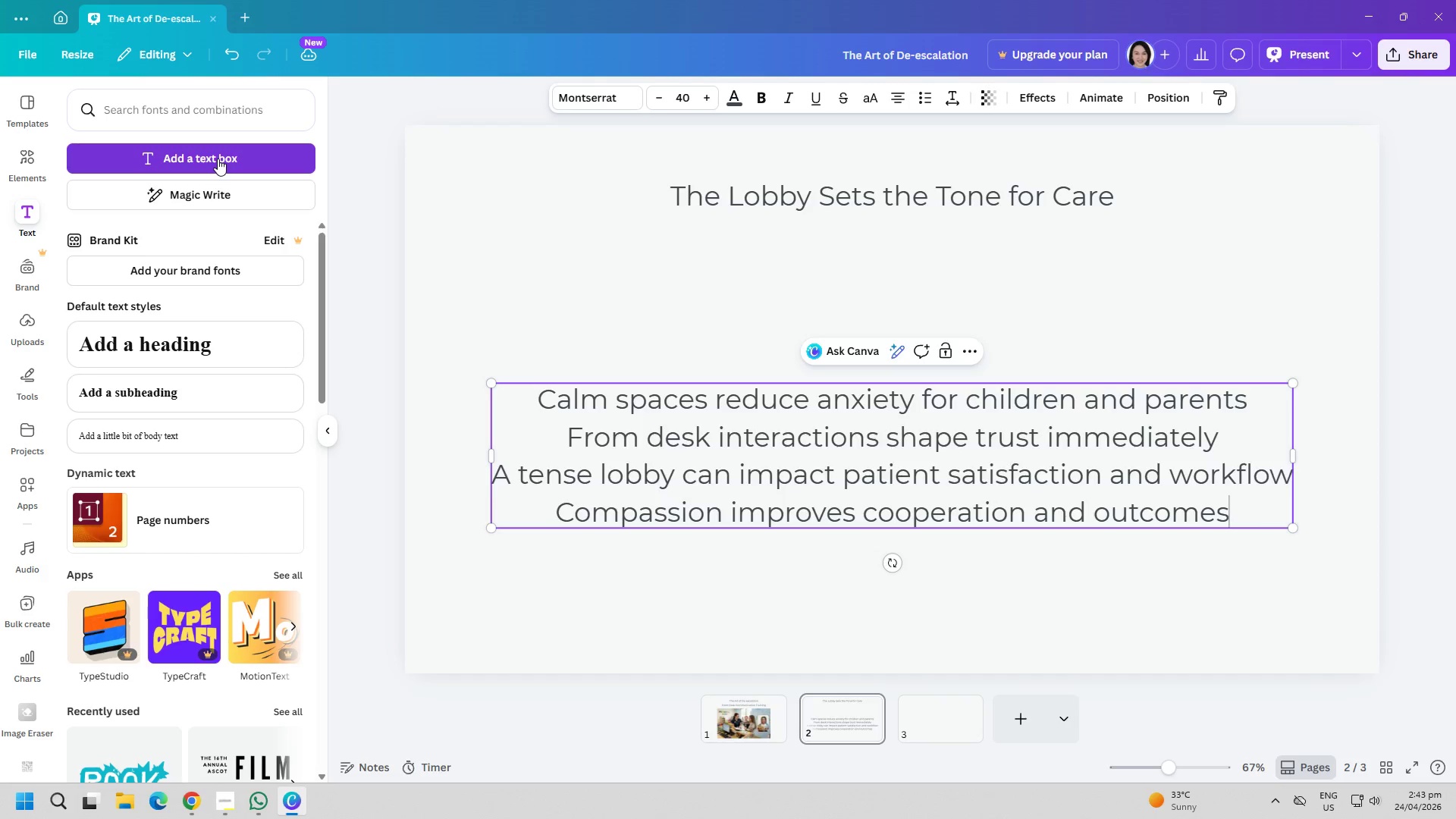 
key(Control+A)
 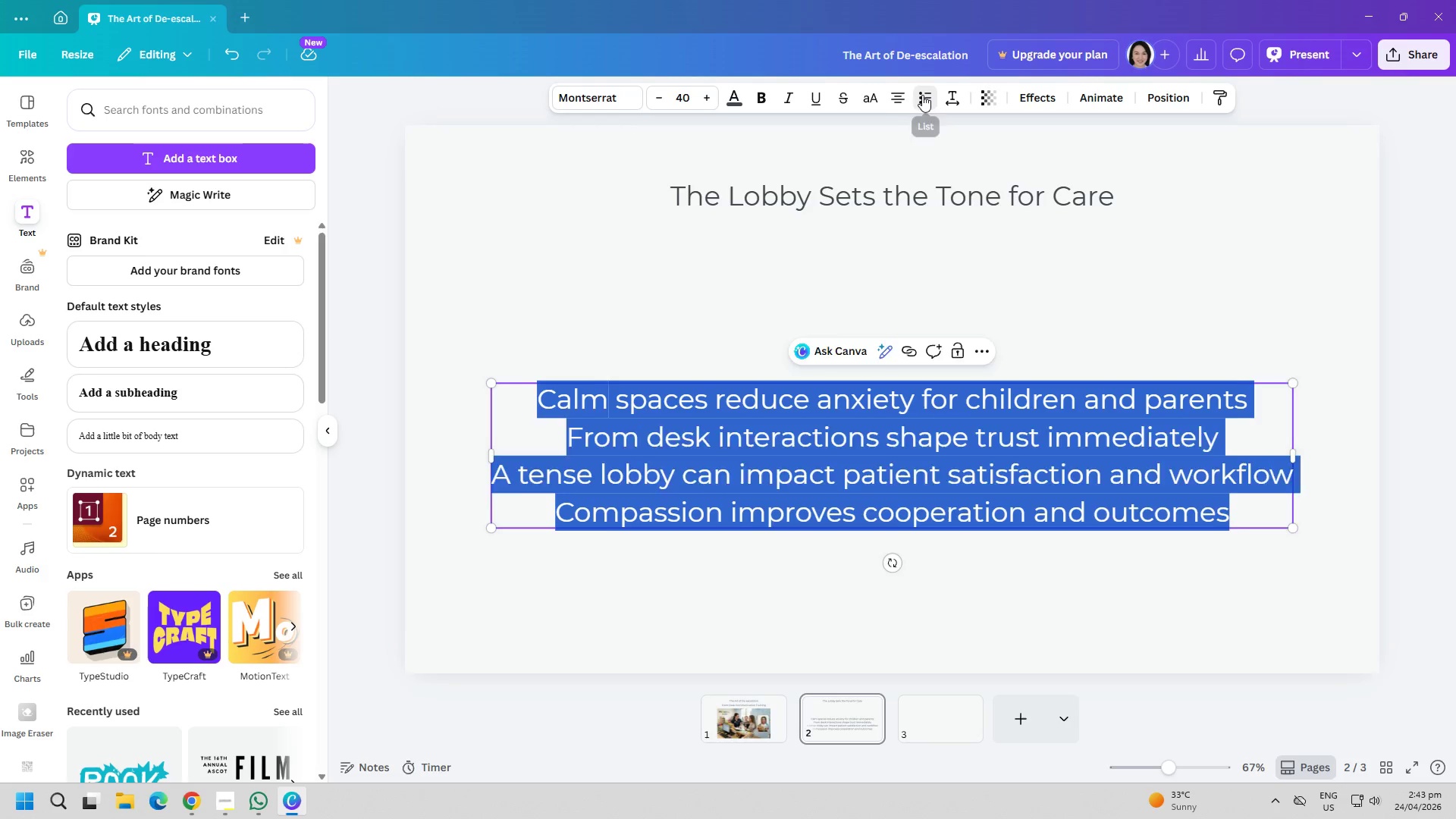 
double_click([627, 233])
 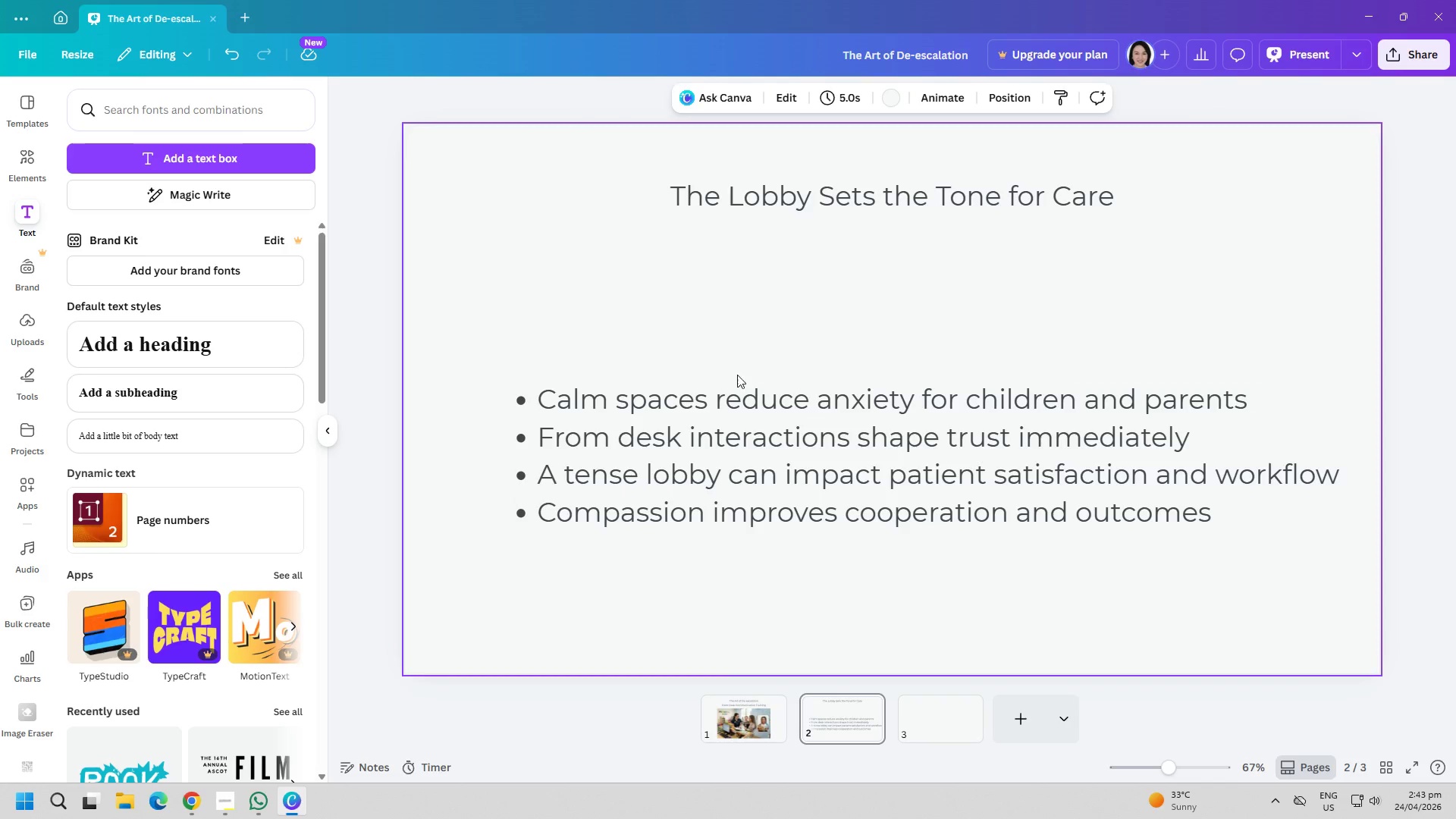 
triple_click([884, 428])
 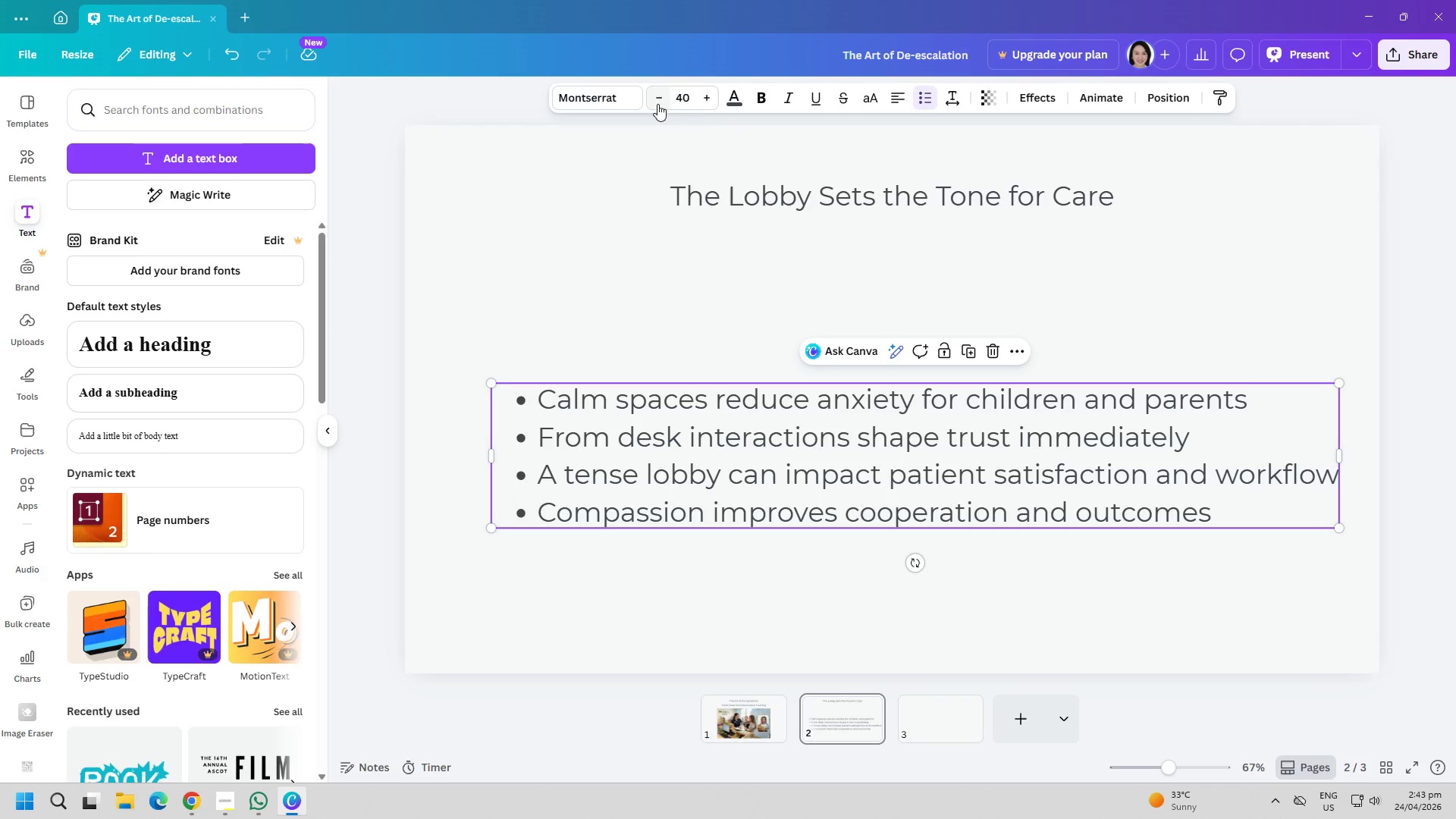 
left_click([632, 101])
 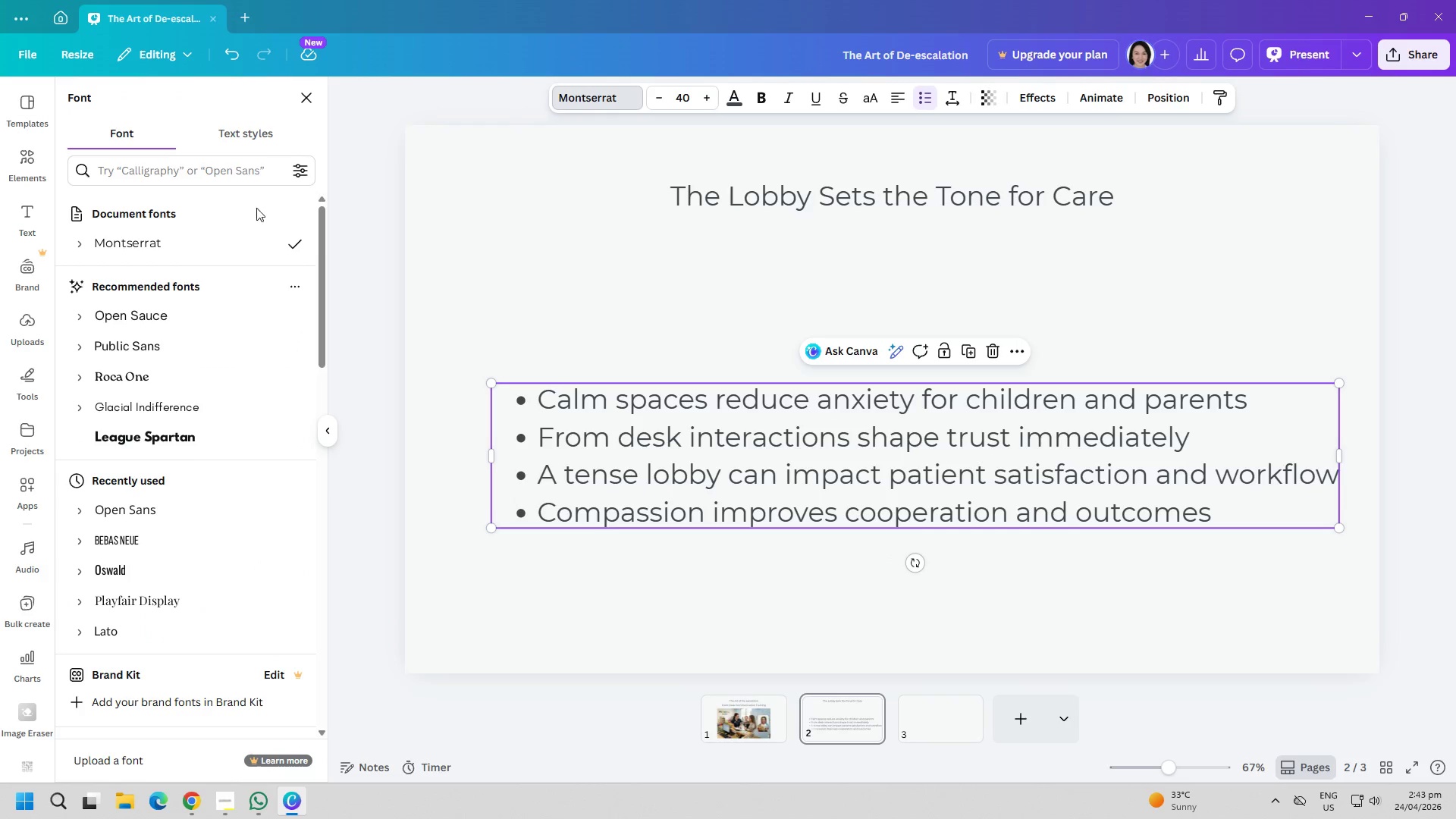 
left_click([197, 176])
 